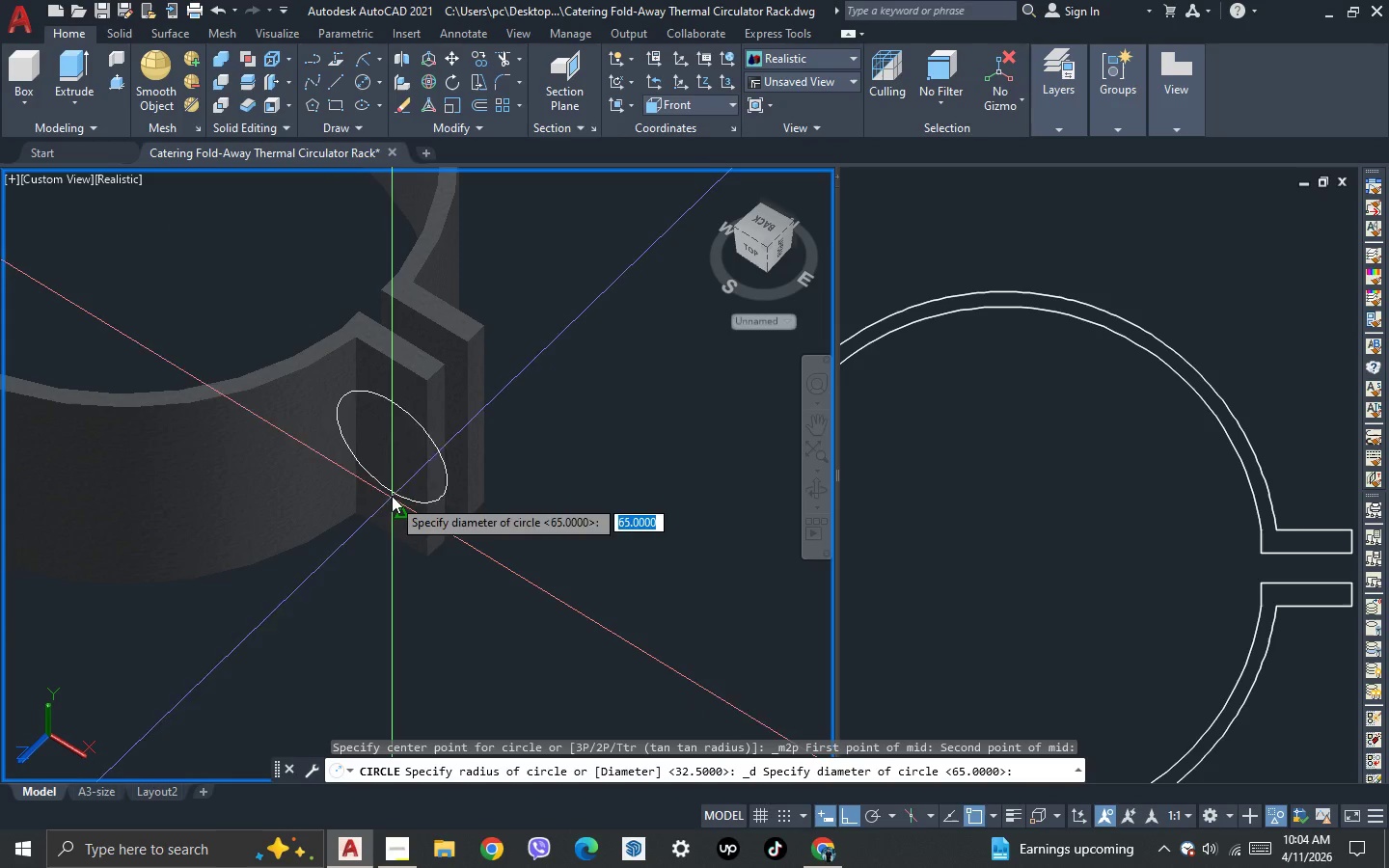 
scroll: coordinate [393, 486], scroll_direction: up, amount: 2.0
 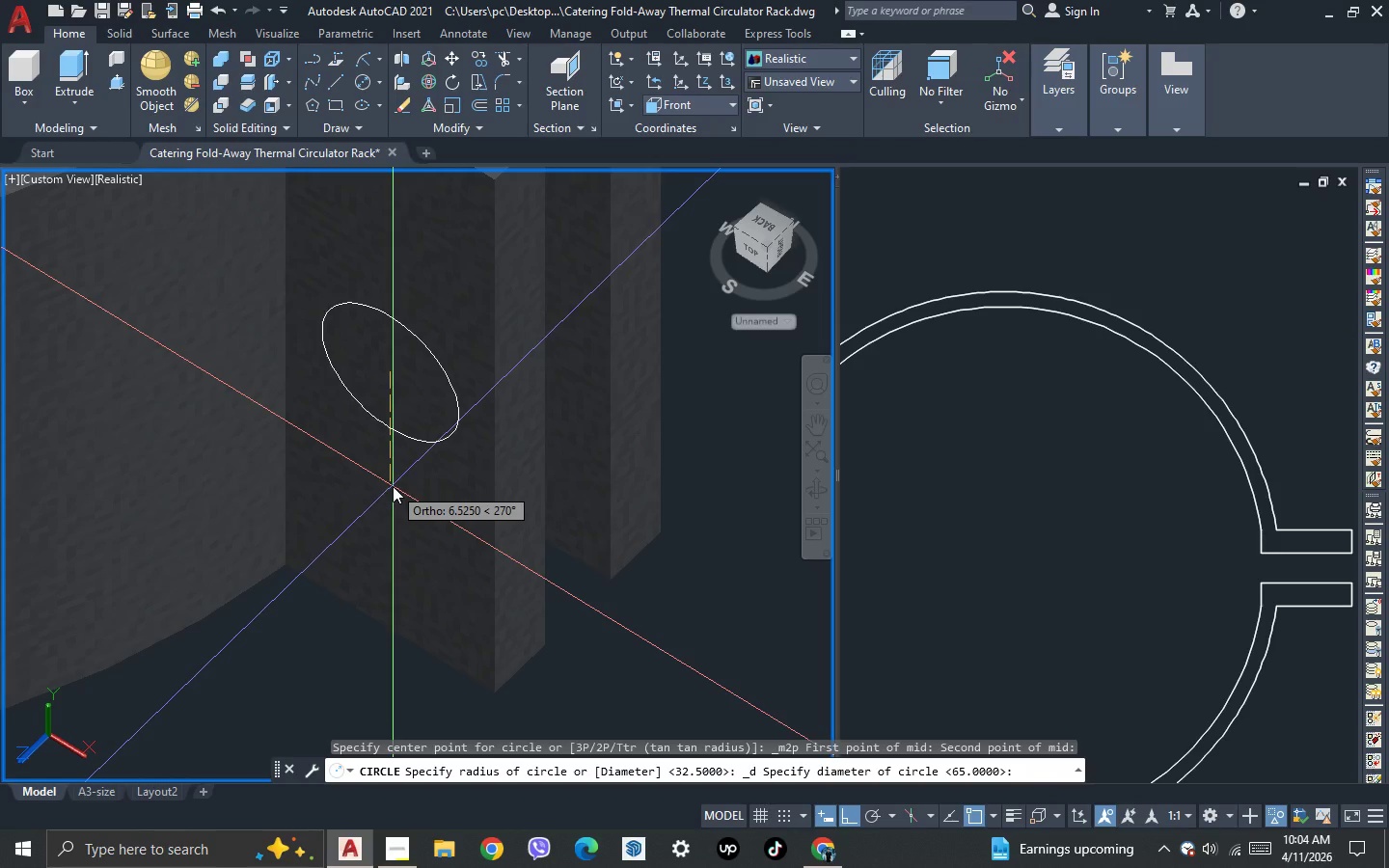 
key(6)
 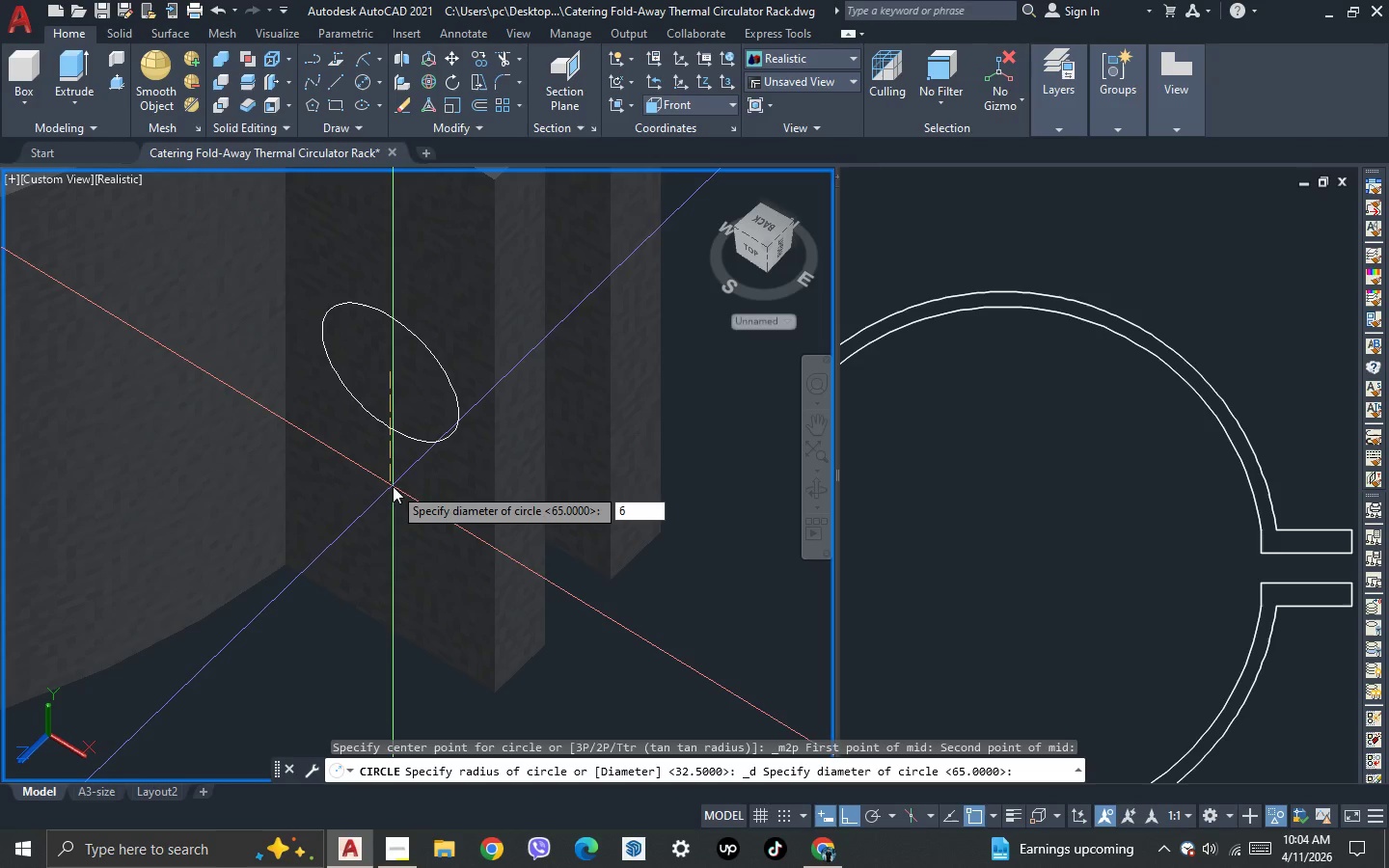 
key(Enter)
 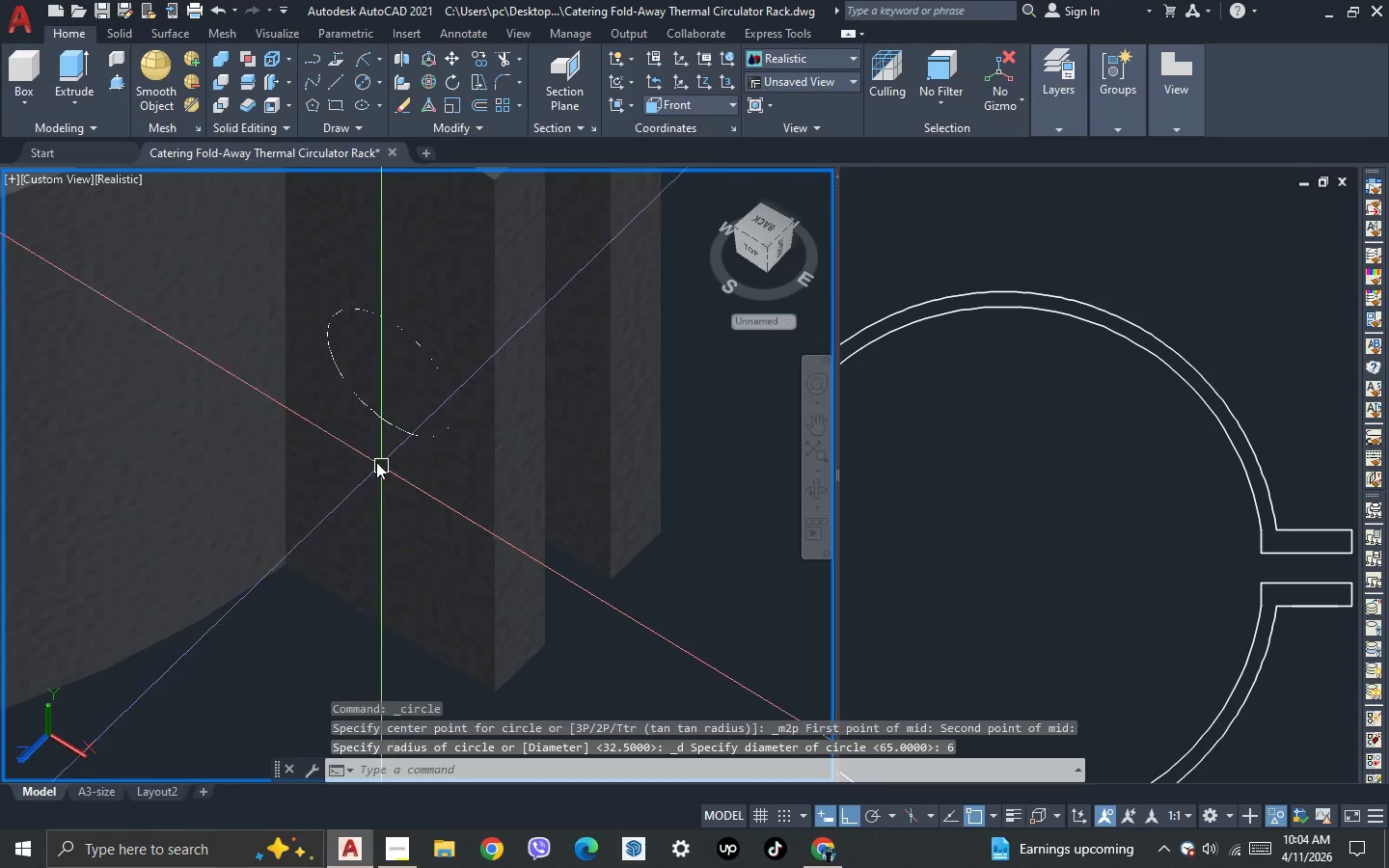 
scroll: coordinate [473, 473], scroll_direction: down, amount: 6.0
 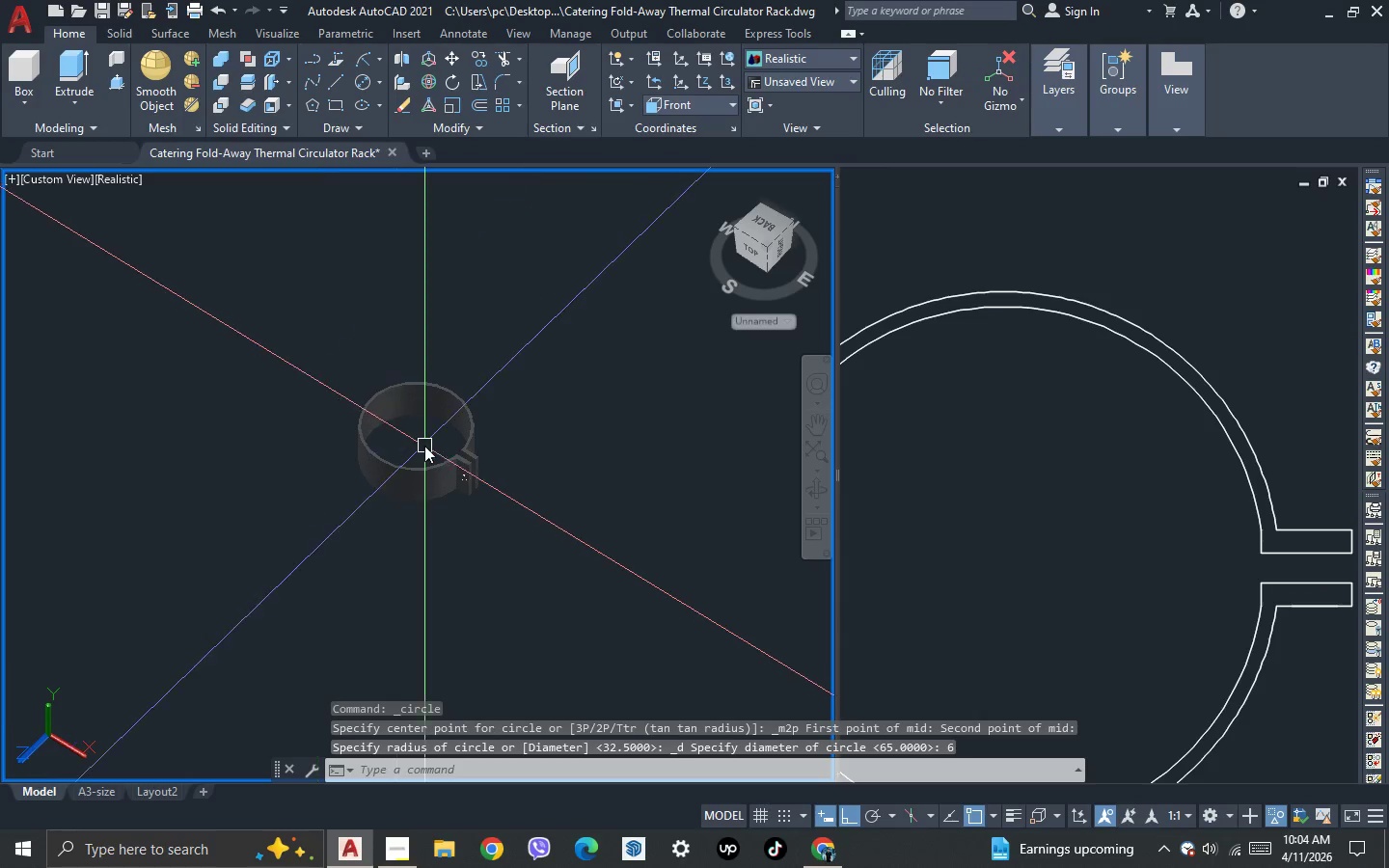 
scroll: coordinate [511, 510], scroll_direction: up, amount: 5.0
 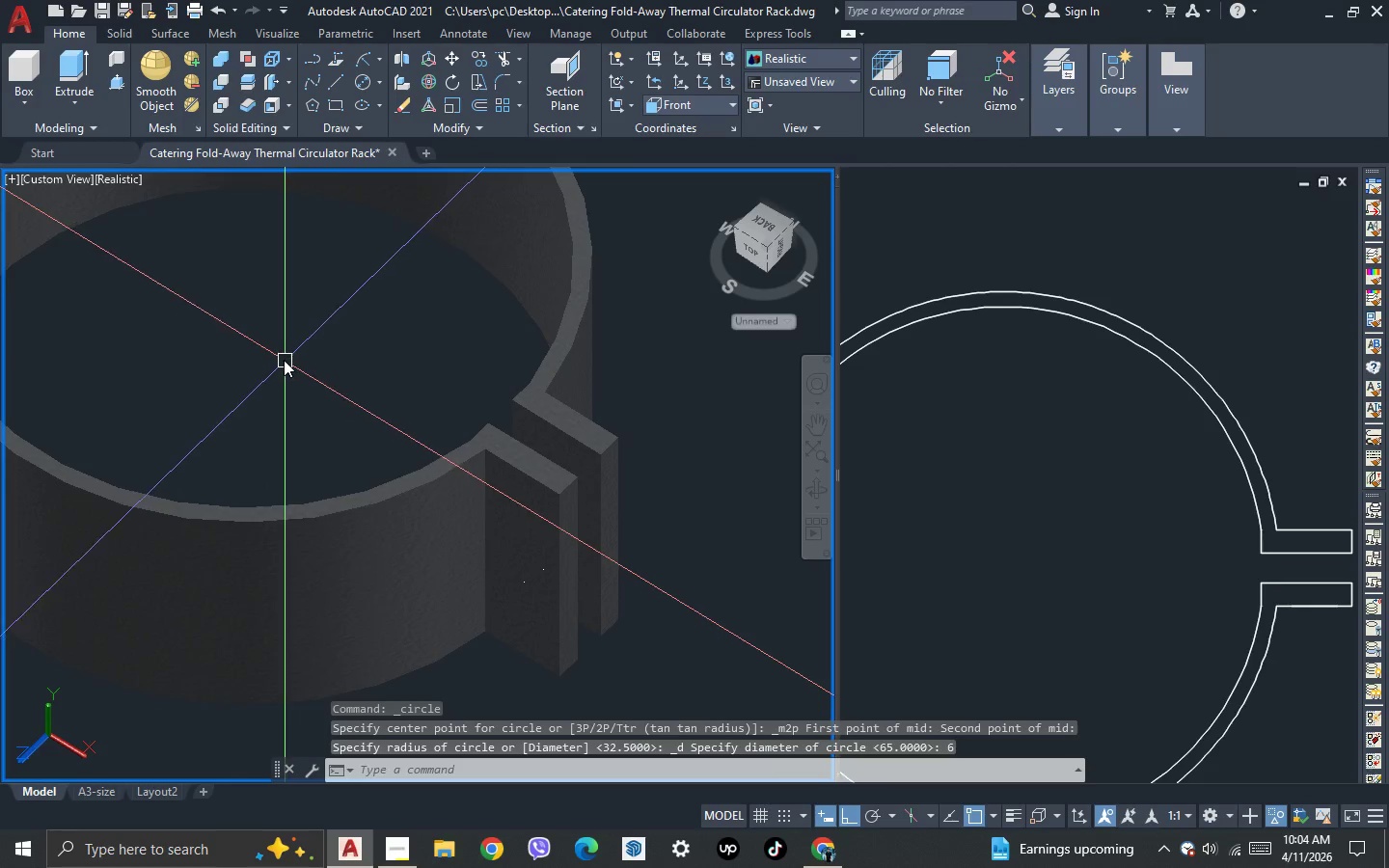 
scroll: coordinate [284, 360], scroll_direction: down, amount: 1.0
 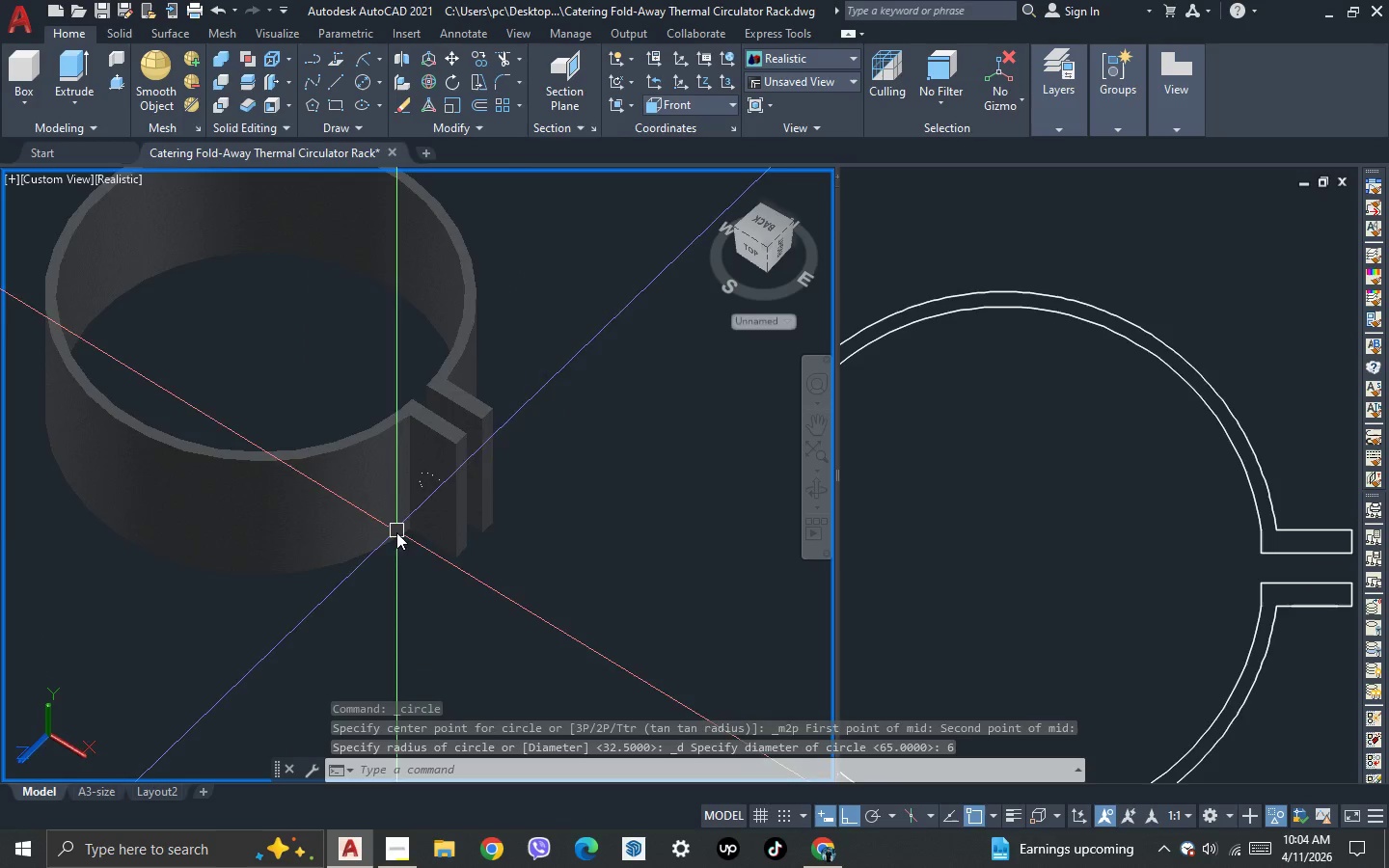 
scroll: coordinate [398, 534], scroll_direction: up, amount: 2.0
 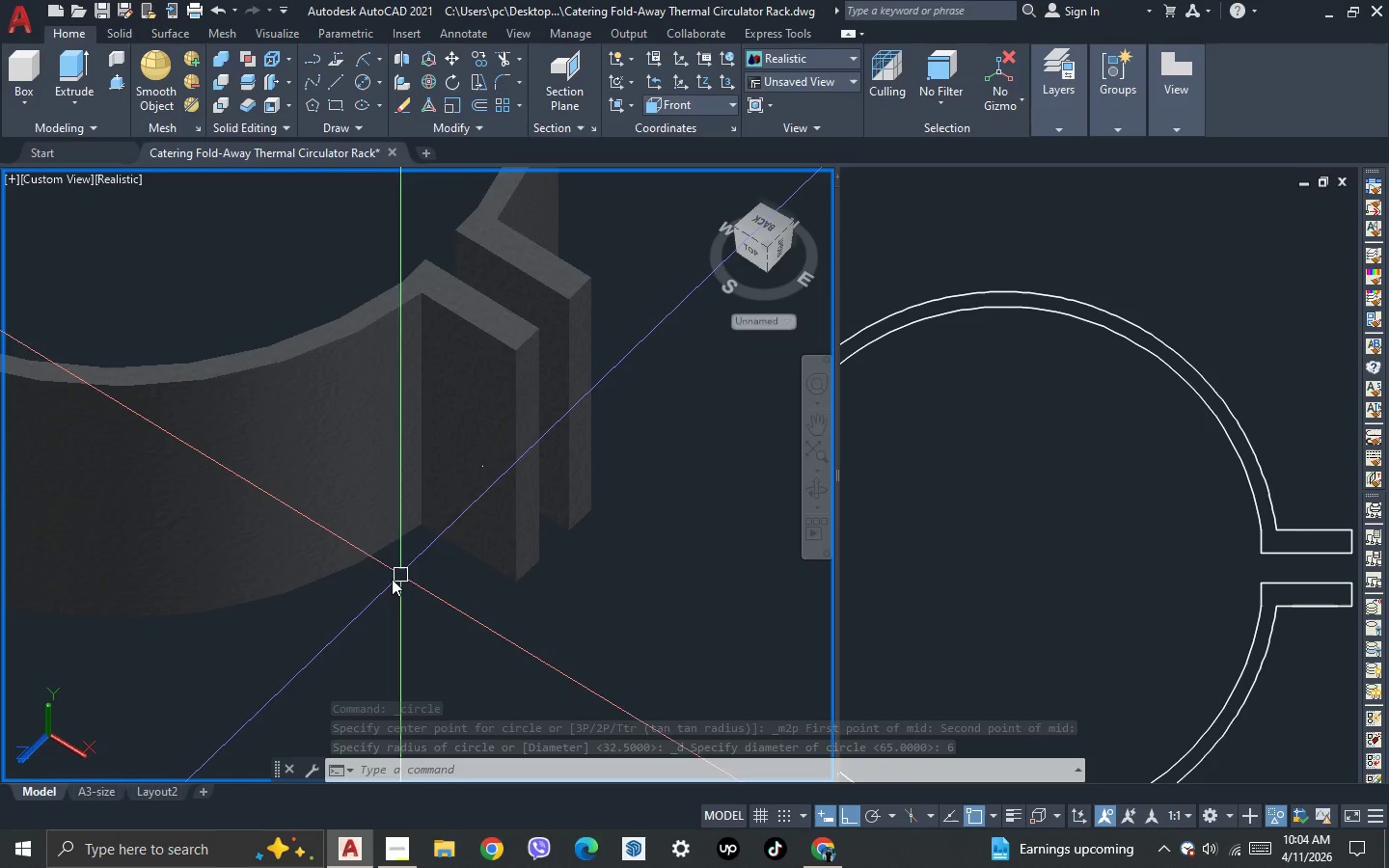 
type(pre)
 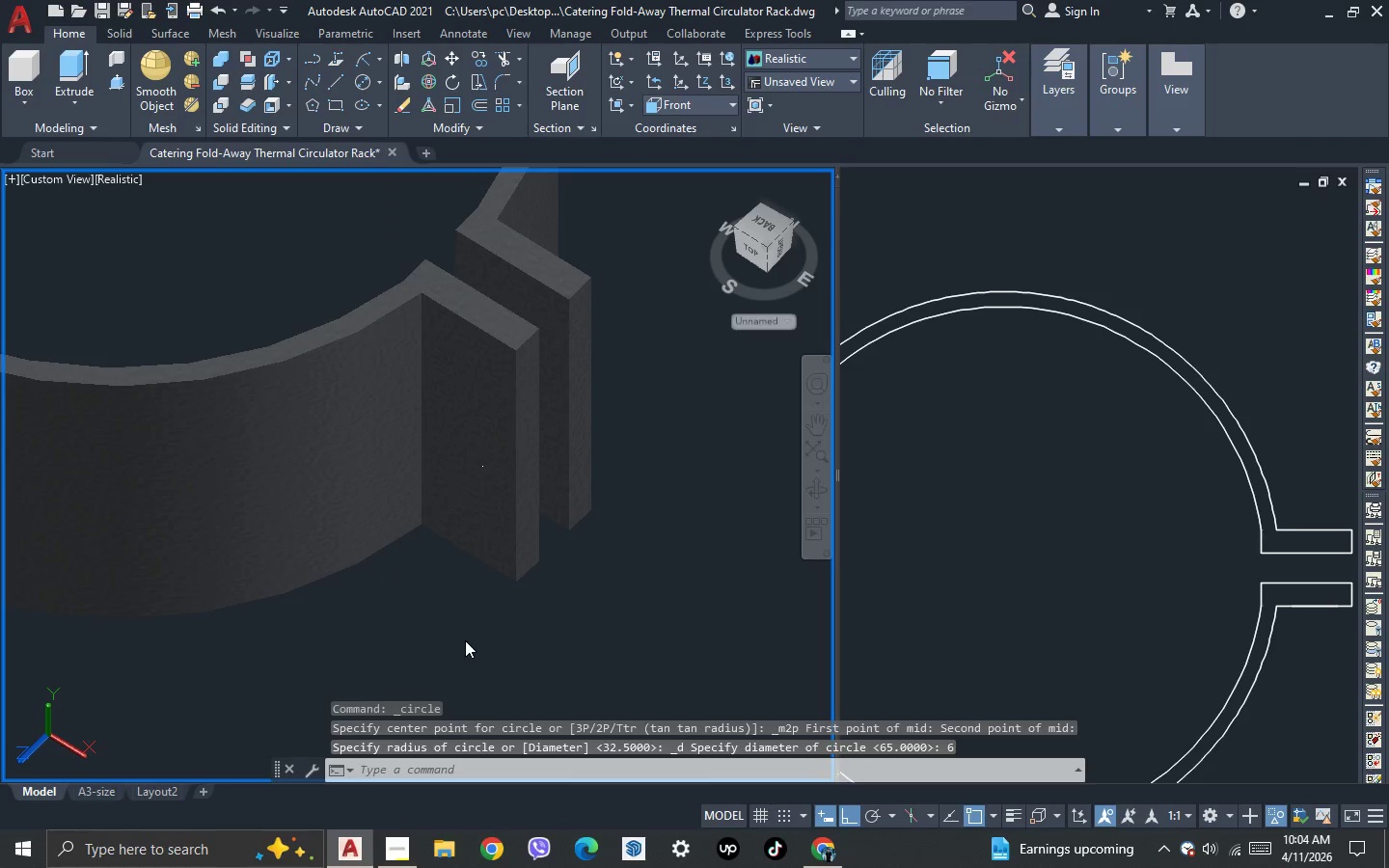 
key(Escape)
key(Escape)
key(Escape)
type(pre)
 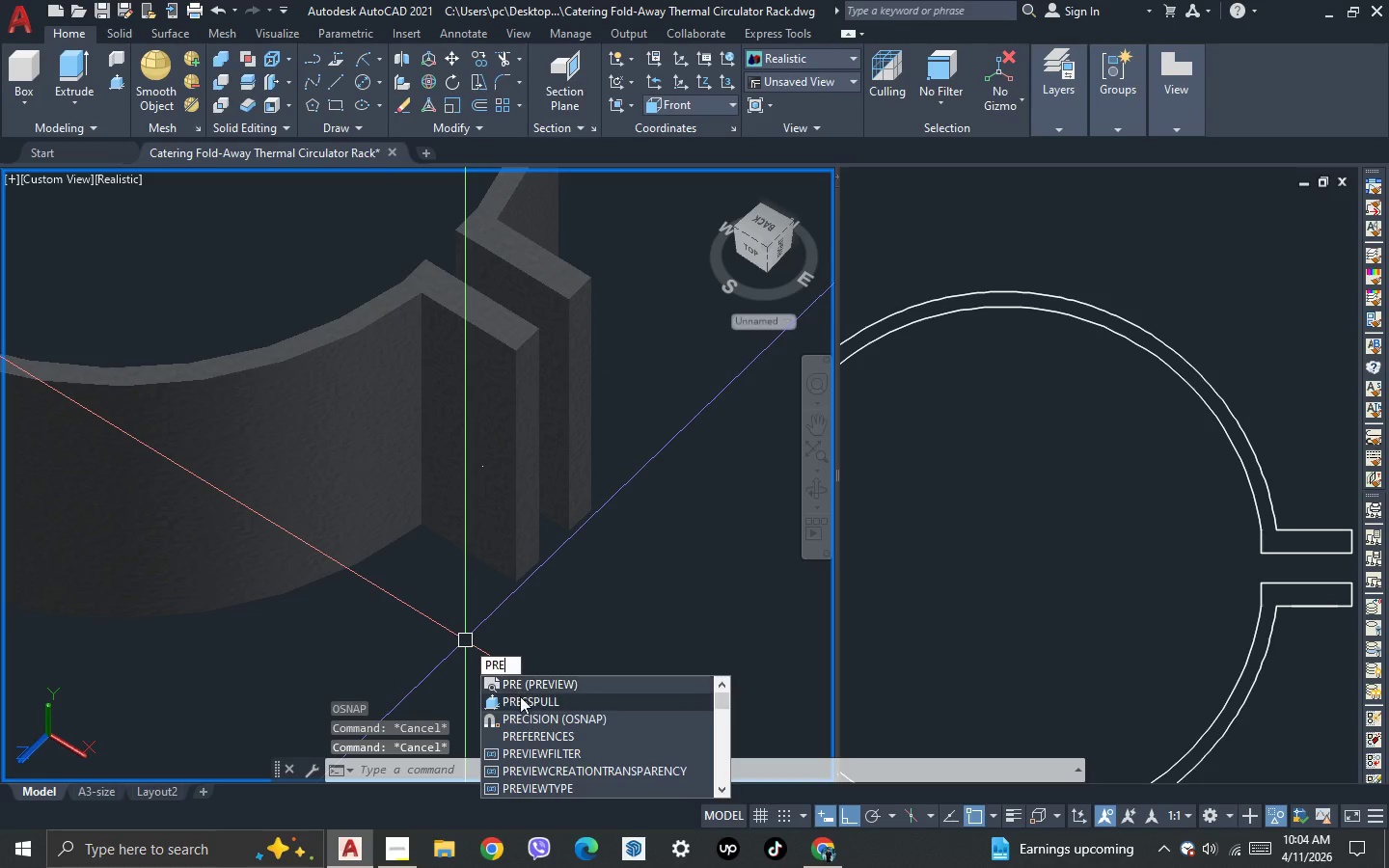 
left_click([520, 697])
 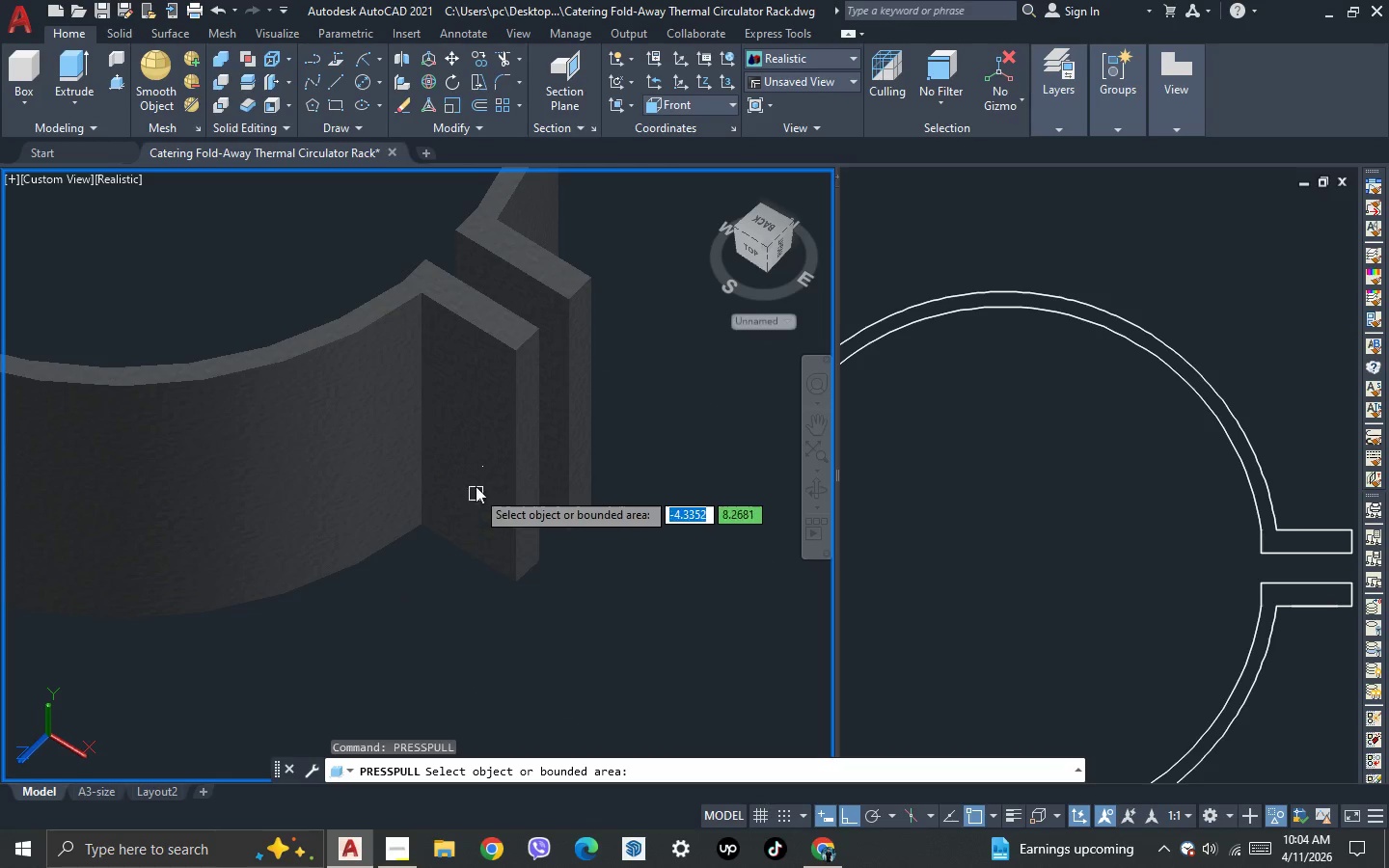 
scroll: coordinate [476, 484], scroll_direction: up, amount: 2.0
 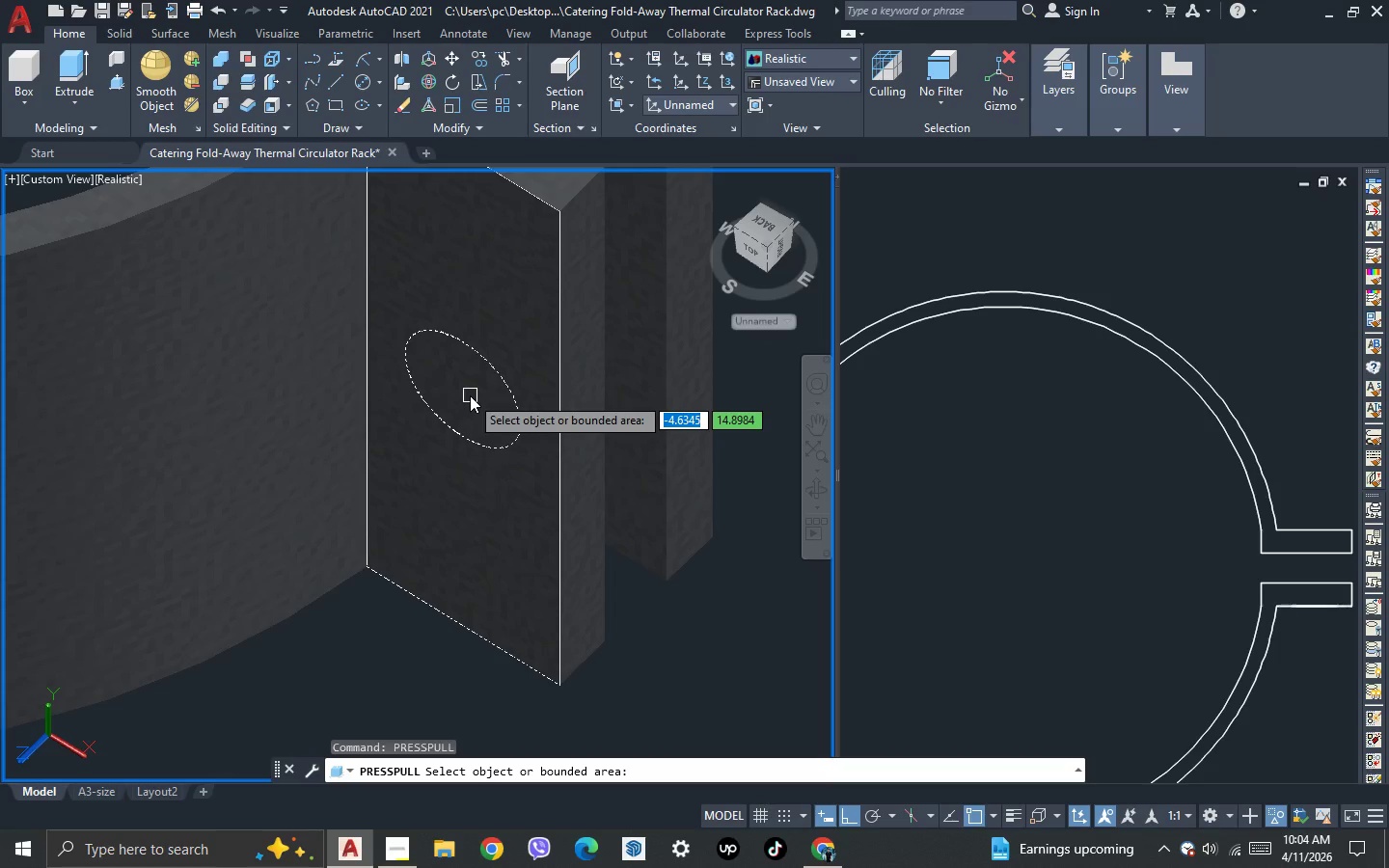 
left_click([470, 395])
 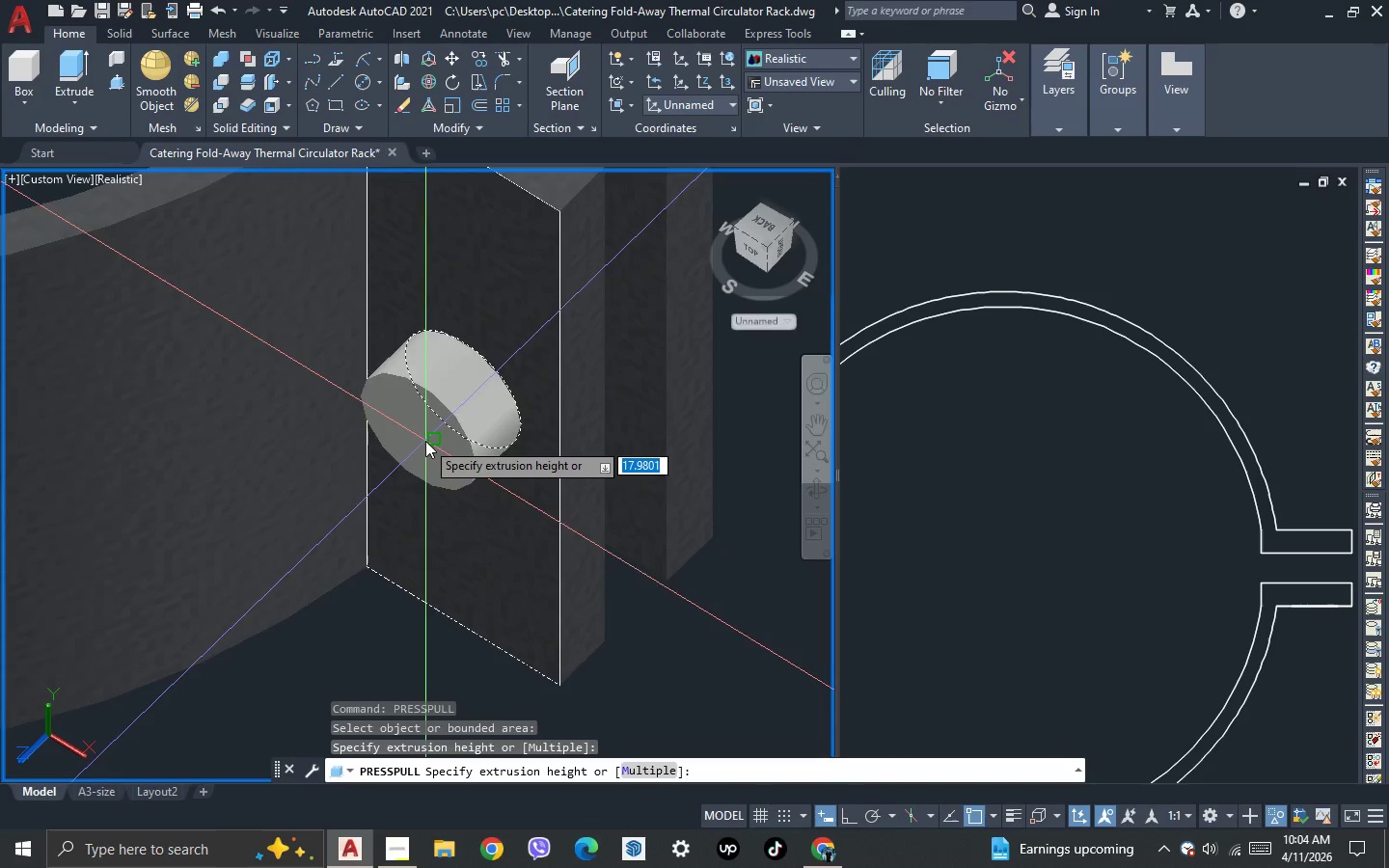 
scroll: coordinate [423, 444], scroll_direction: down, amount: 3.0
 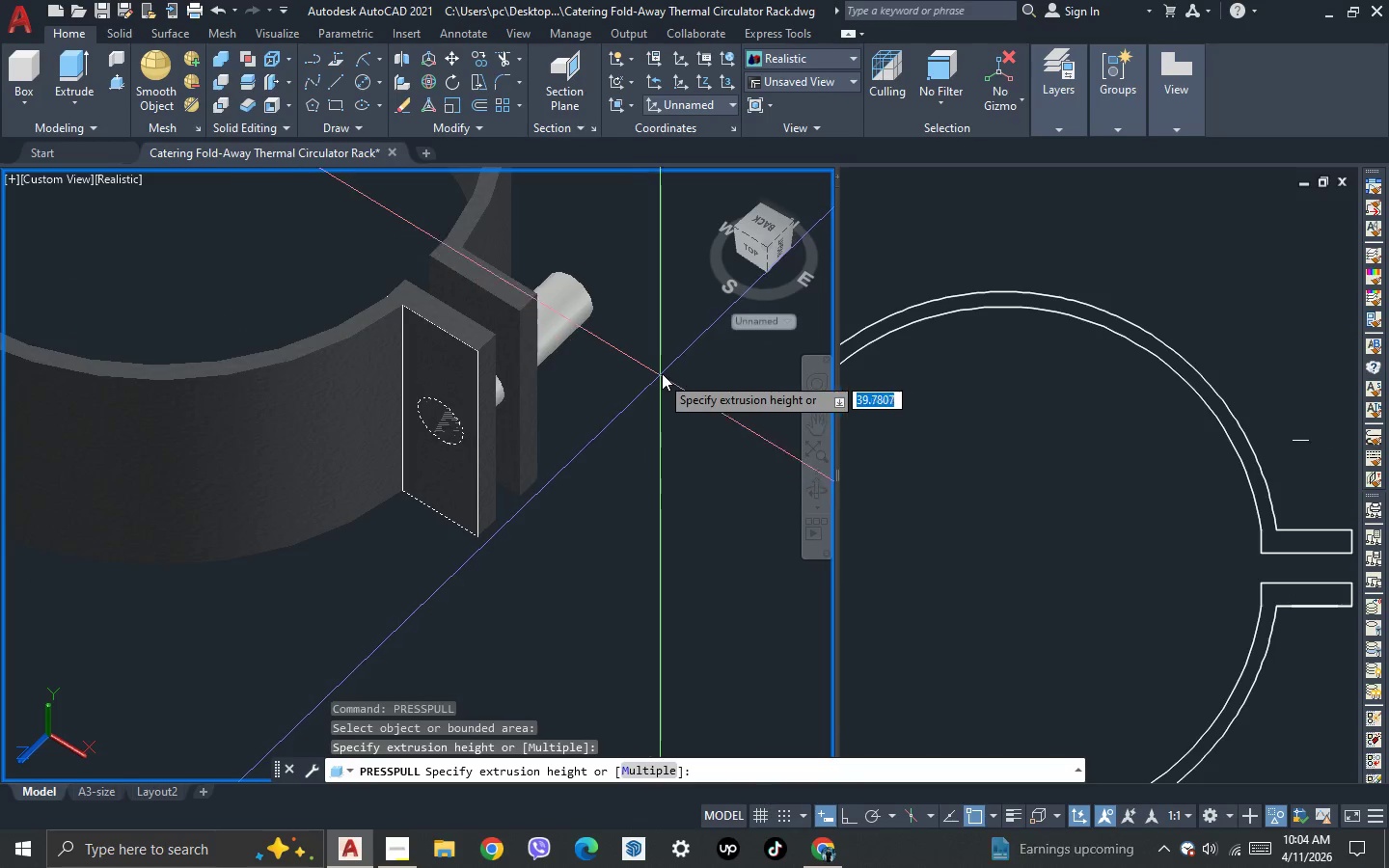 
left_click([669, 368])
 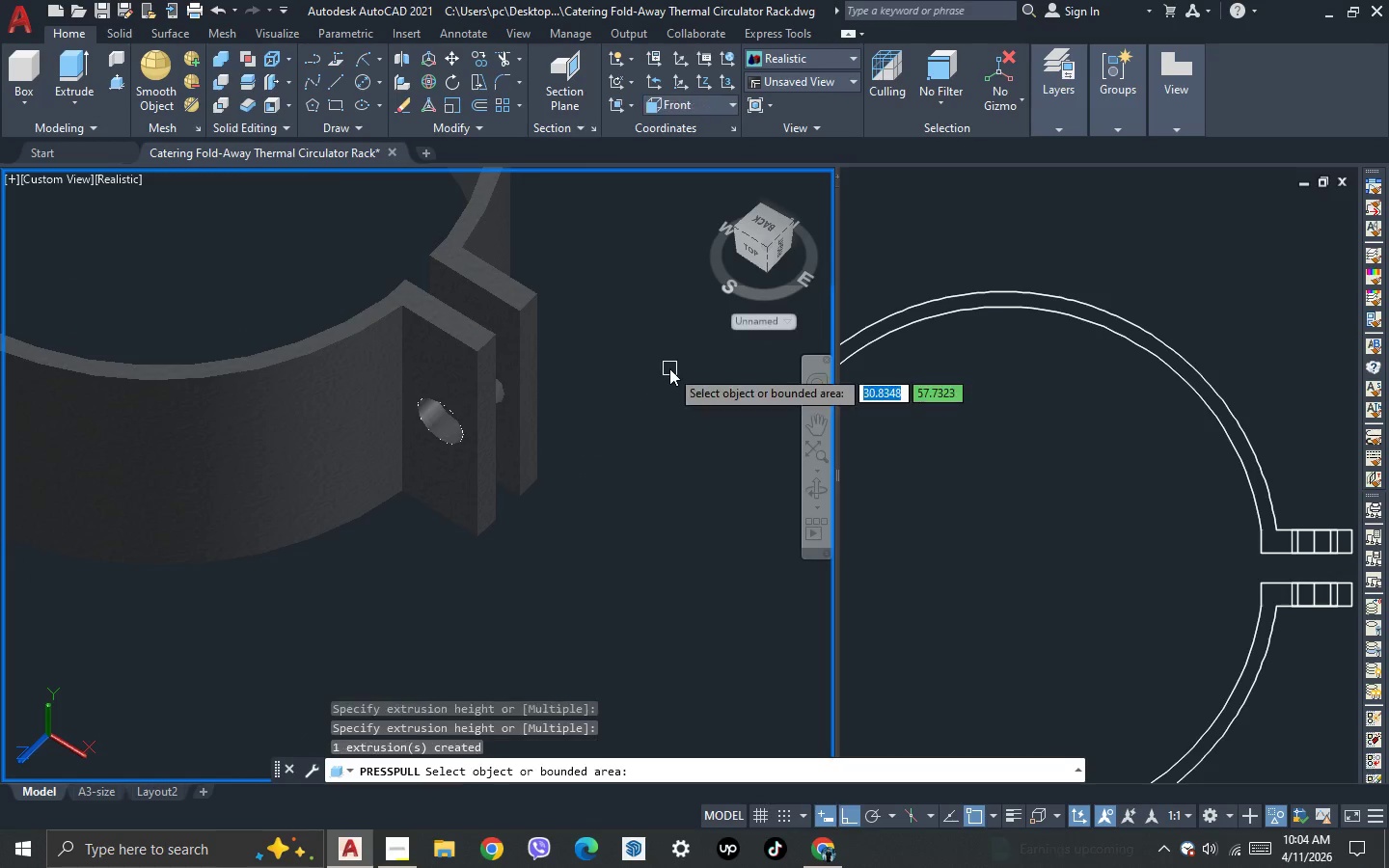 
key(Escape)
 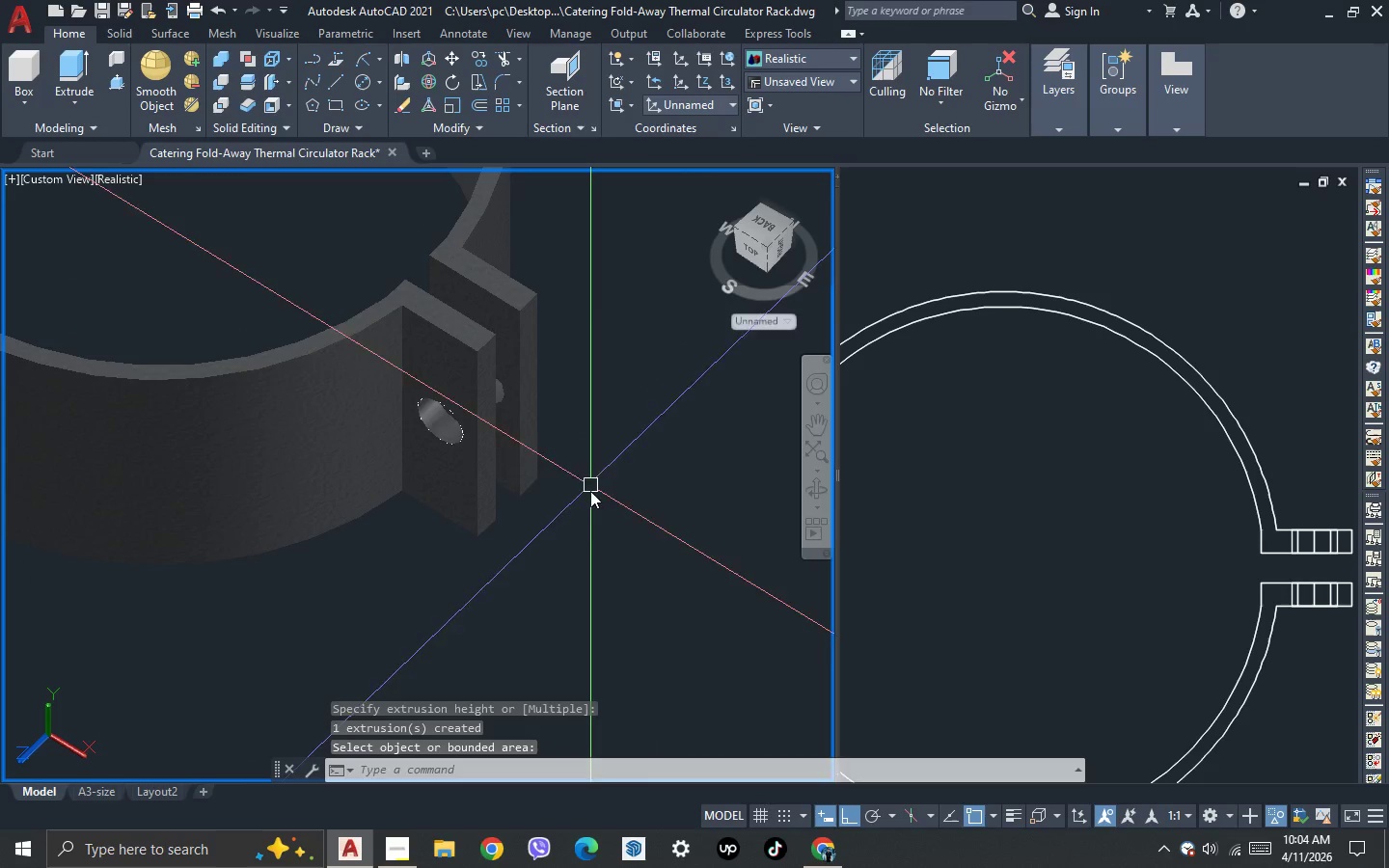 
left_click_drag(start_coordinate=[586, 540], to_coordinate=[581, 527])
 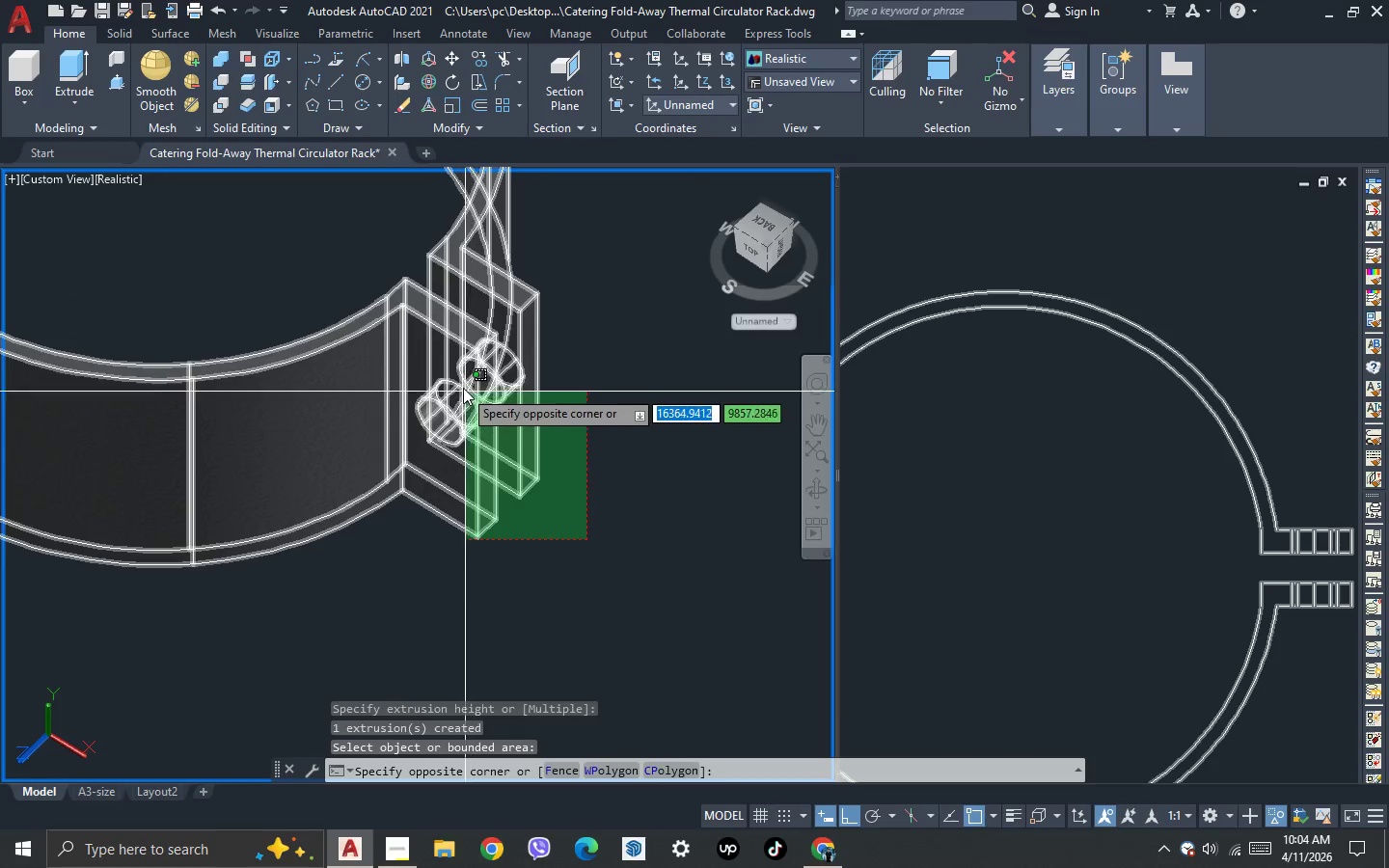 
left_click([461, 384])
 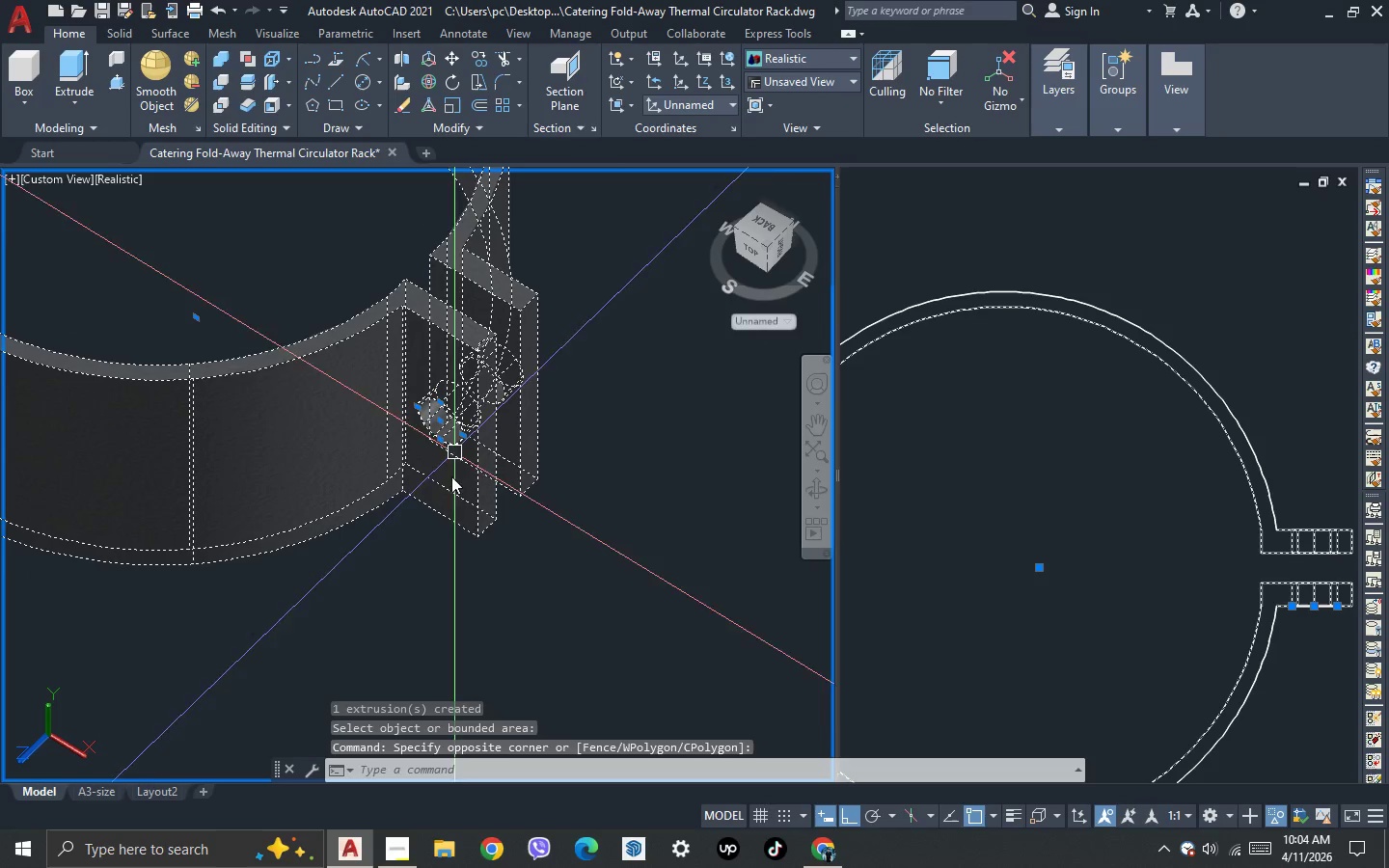 
hold_key(key=ShiftLeft, duration=0.72)
double_click([443, 508])
 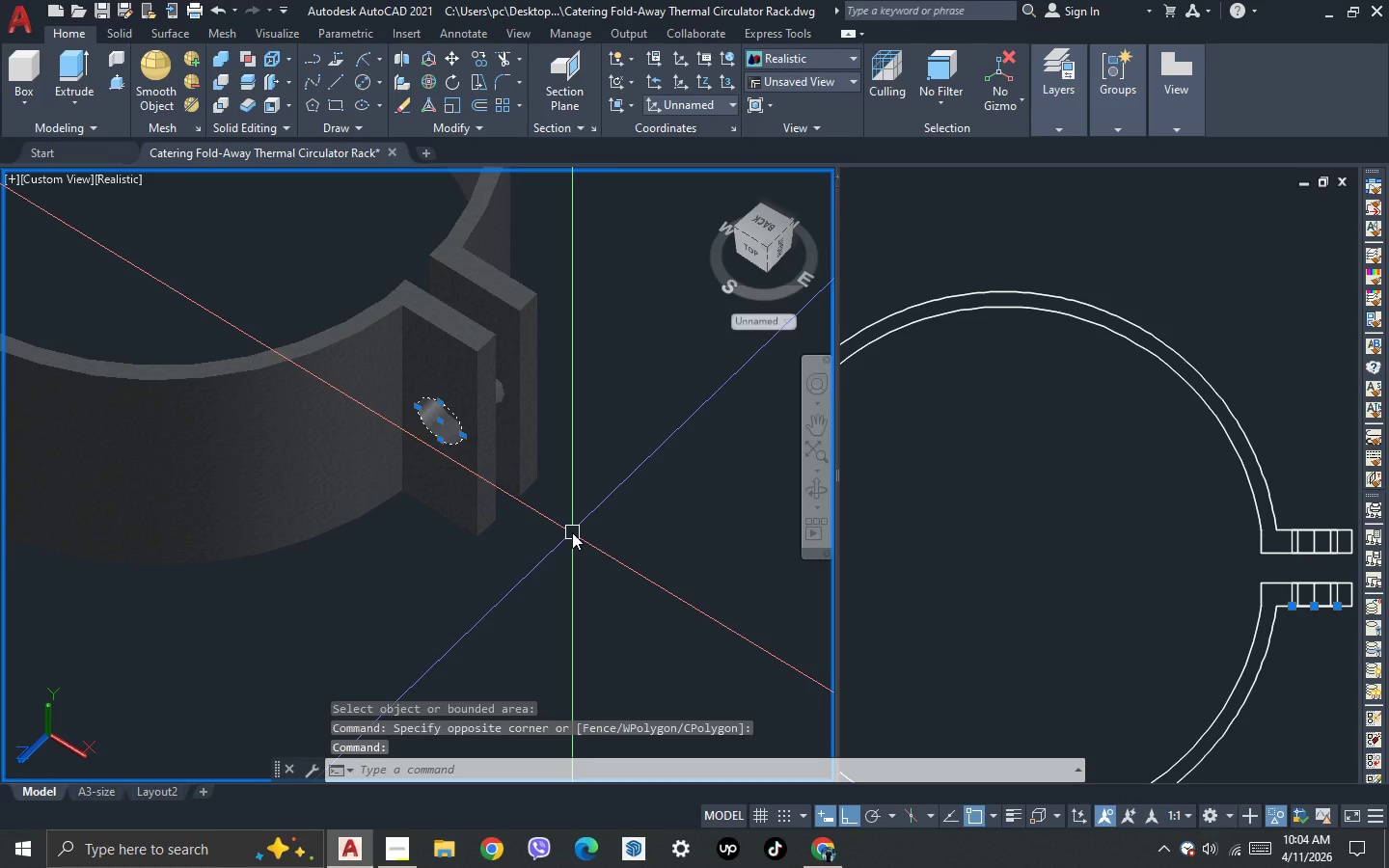 
key(Delete)
 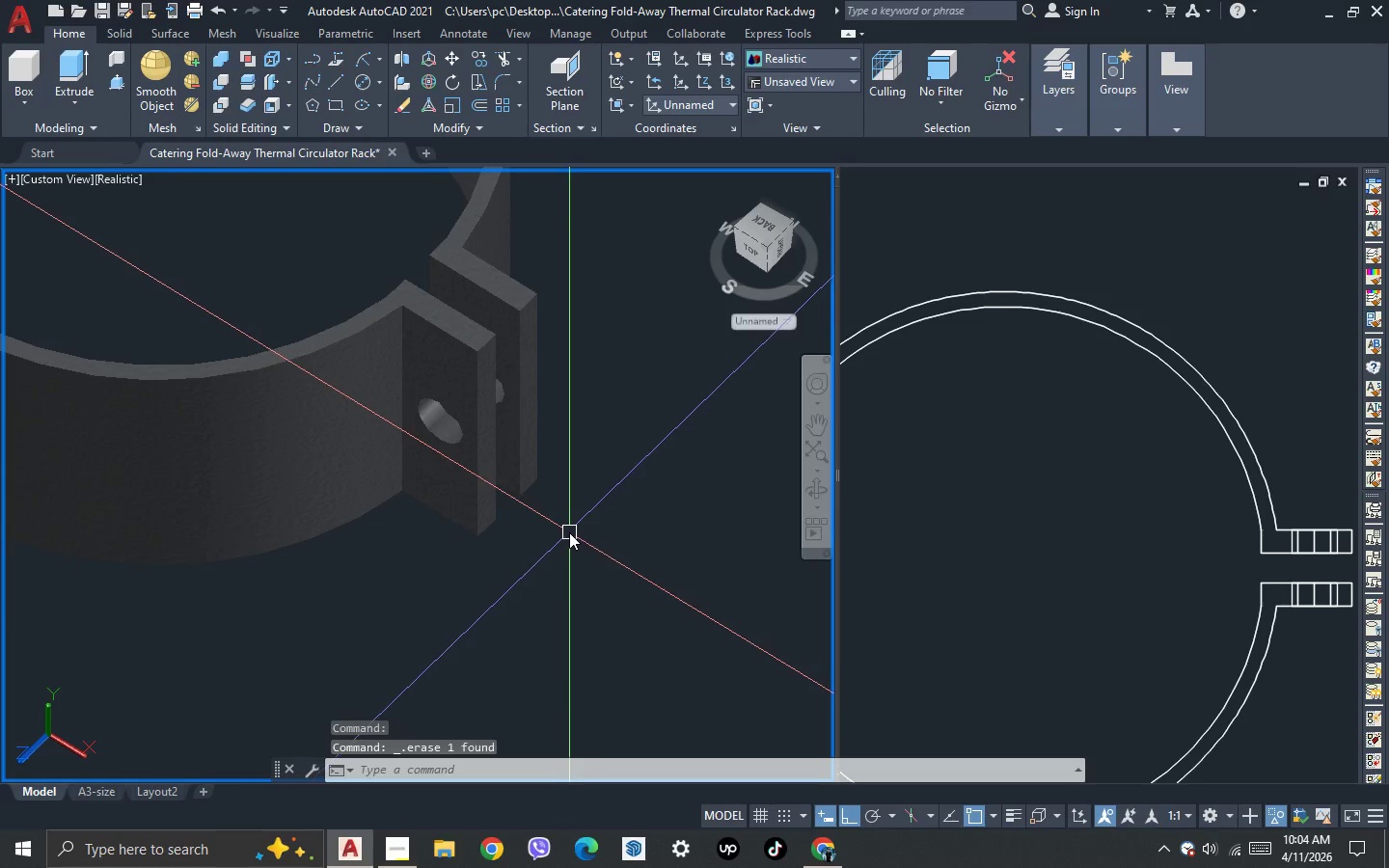 
scroll: coordinate [569, 532], scroll_direction: down, amount: 2.0
 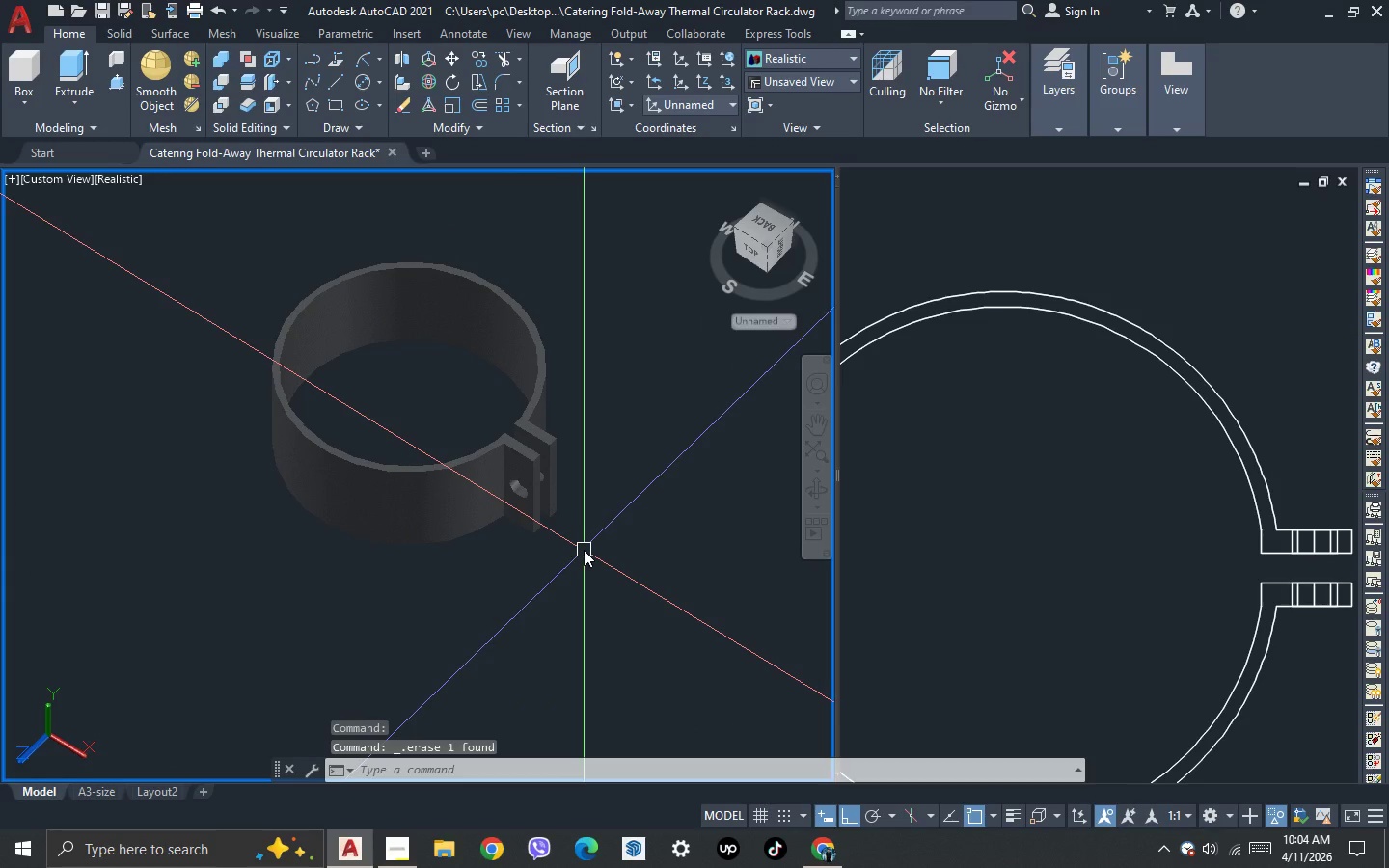 
key(3)
 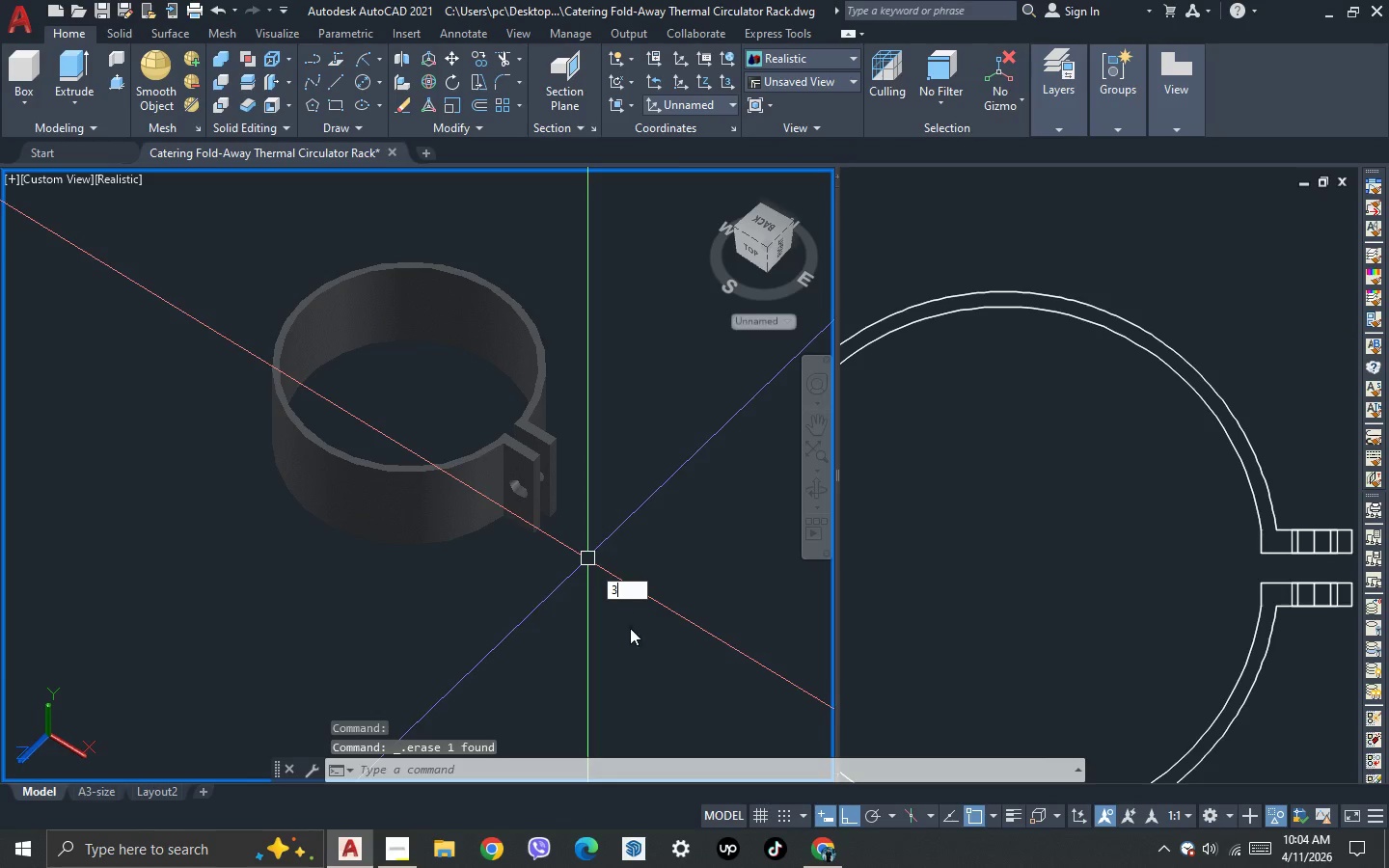 
key(Space)
 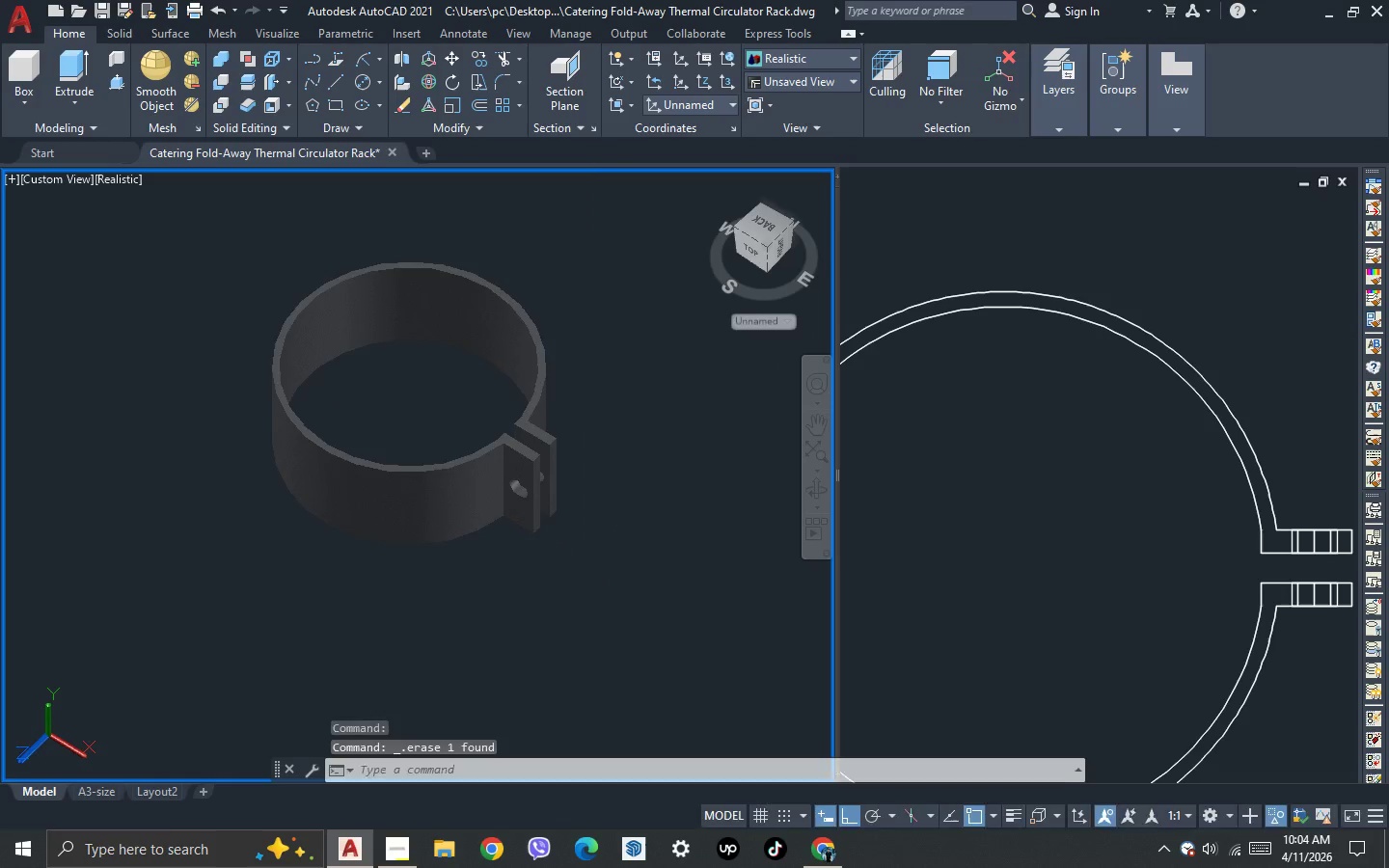 
left_click_drag(start_coordinate=[631, 623], to_coordinate=[644, 610])
 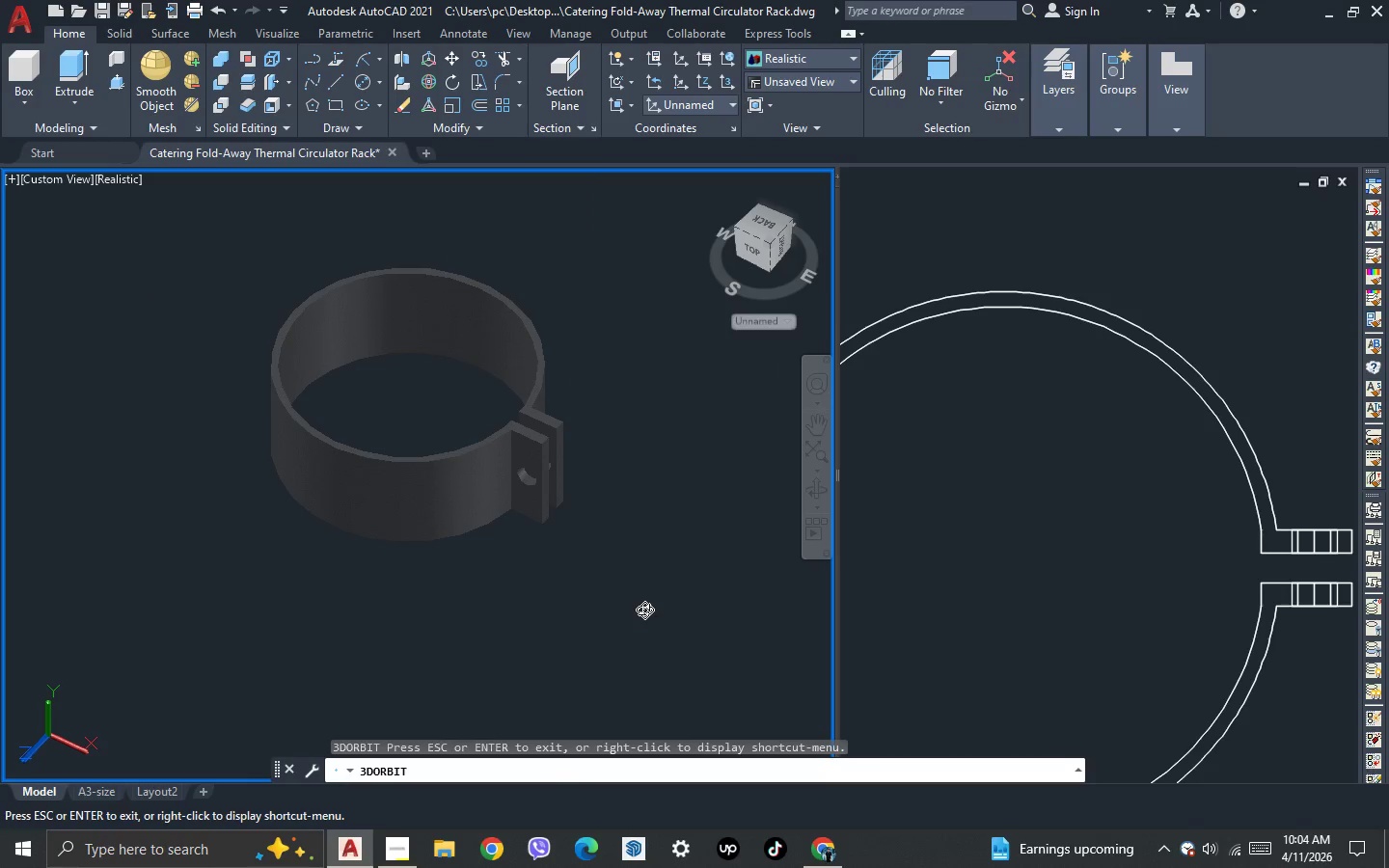 
key(Escape)
 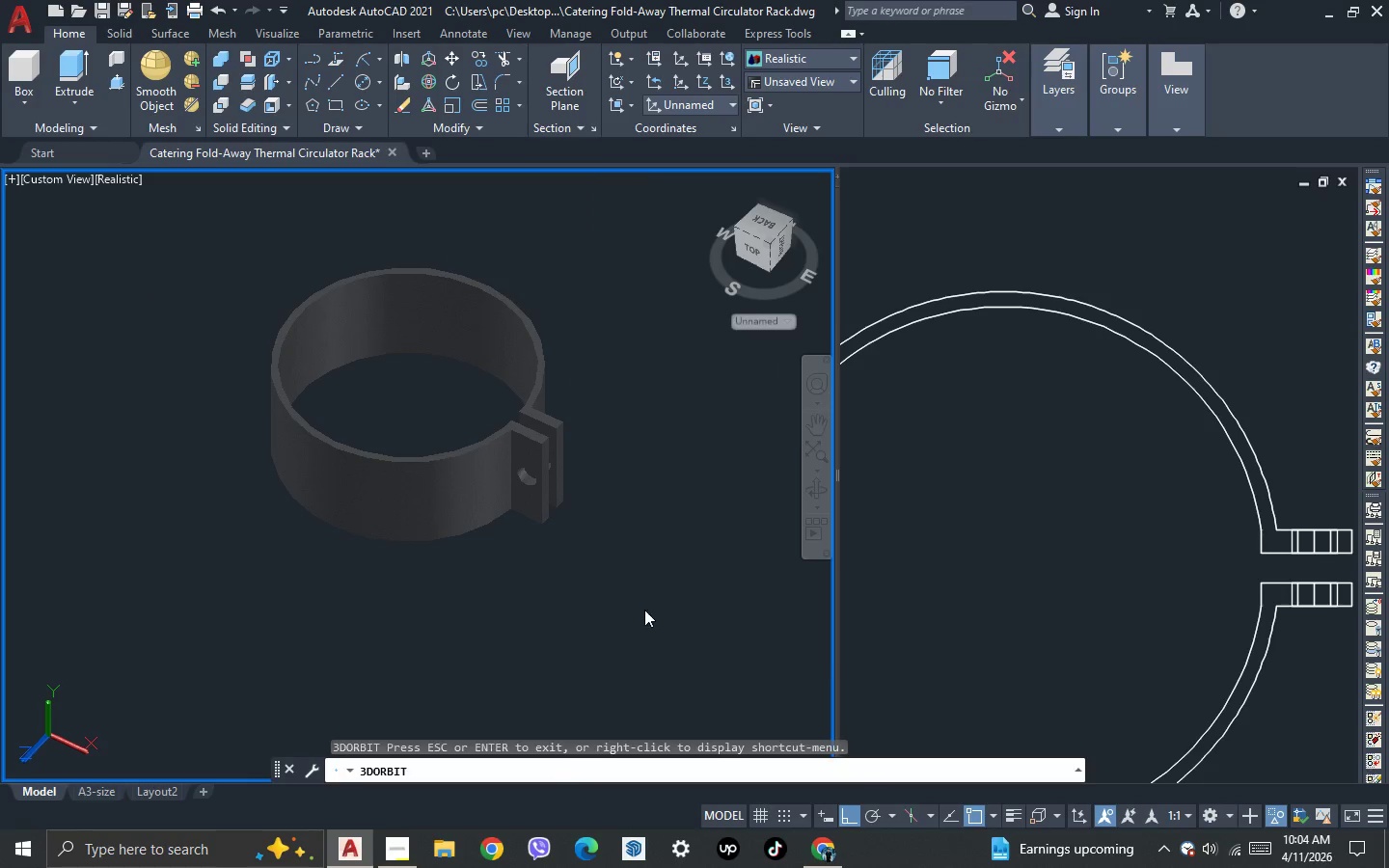 
key(Escape)
 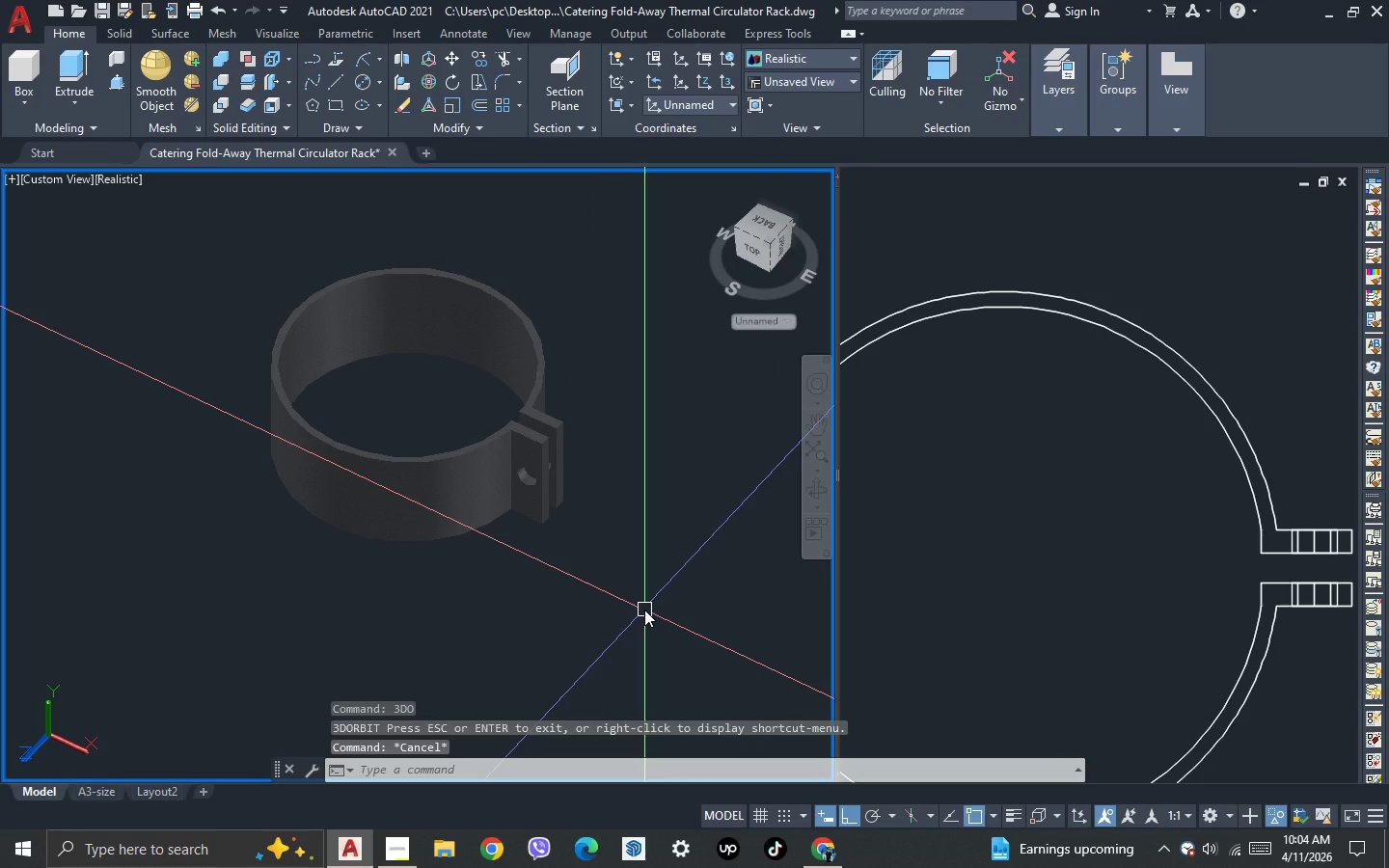 
scroll: coordinate [577, 506], scroll_direction: up, amount: 3.0
 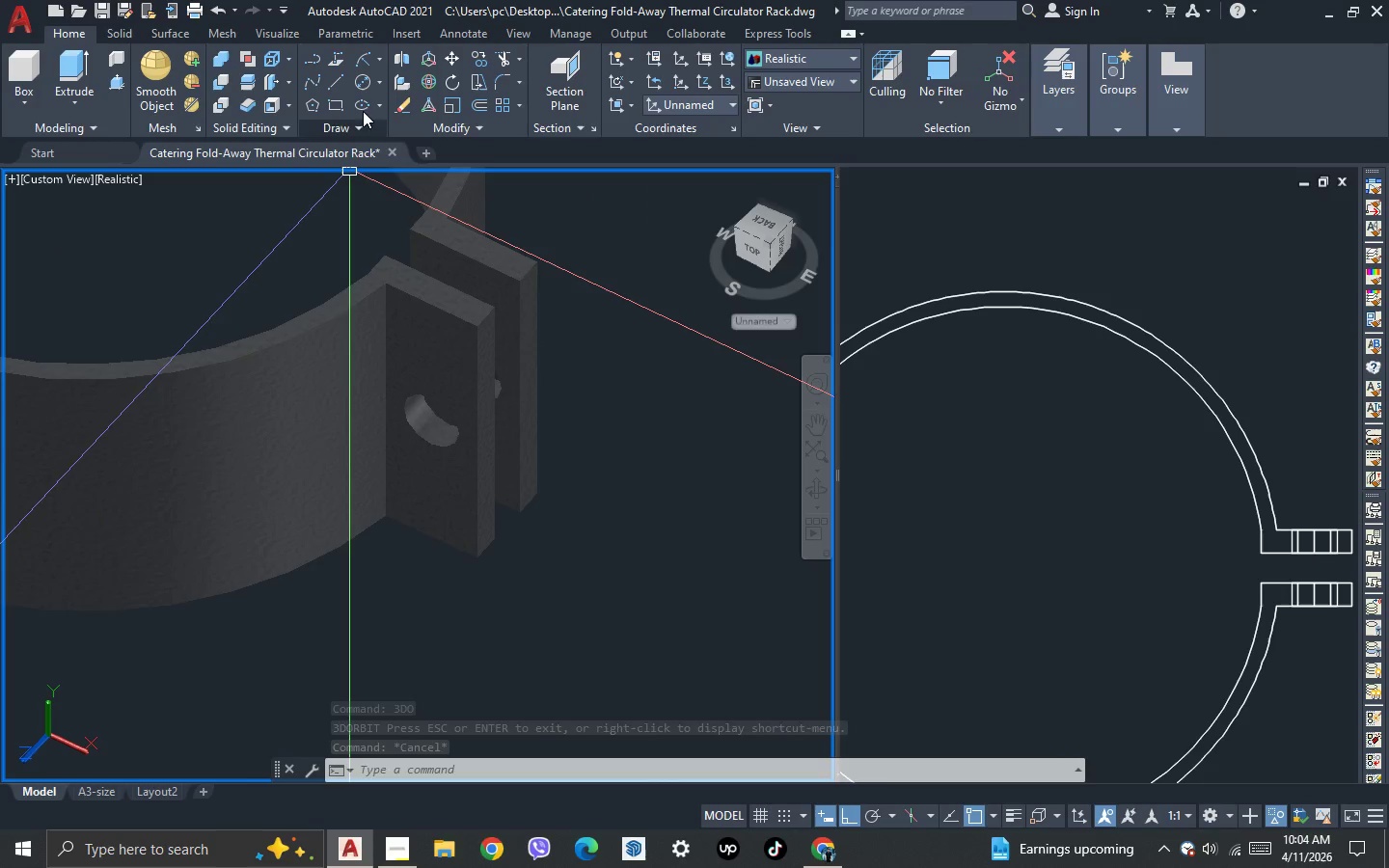 
left_click([365, 86])
 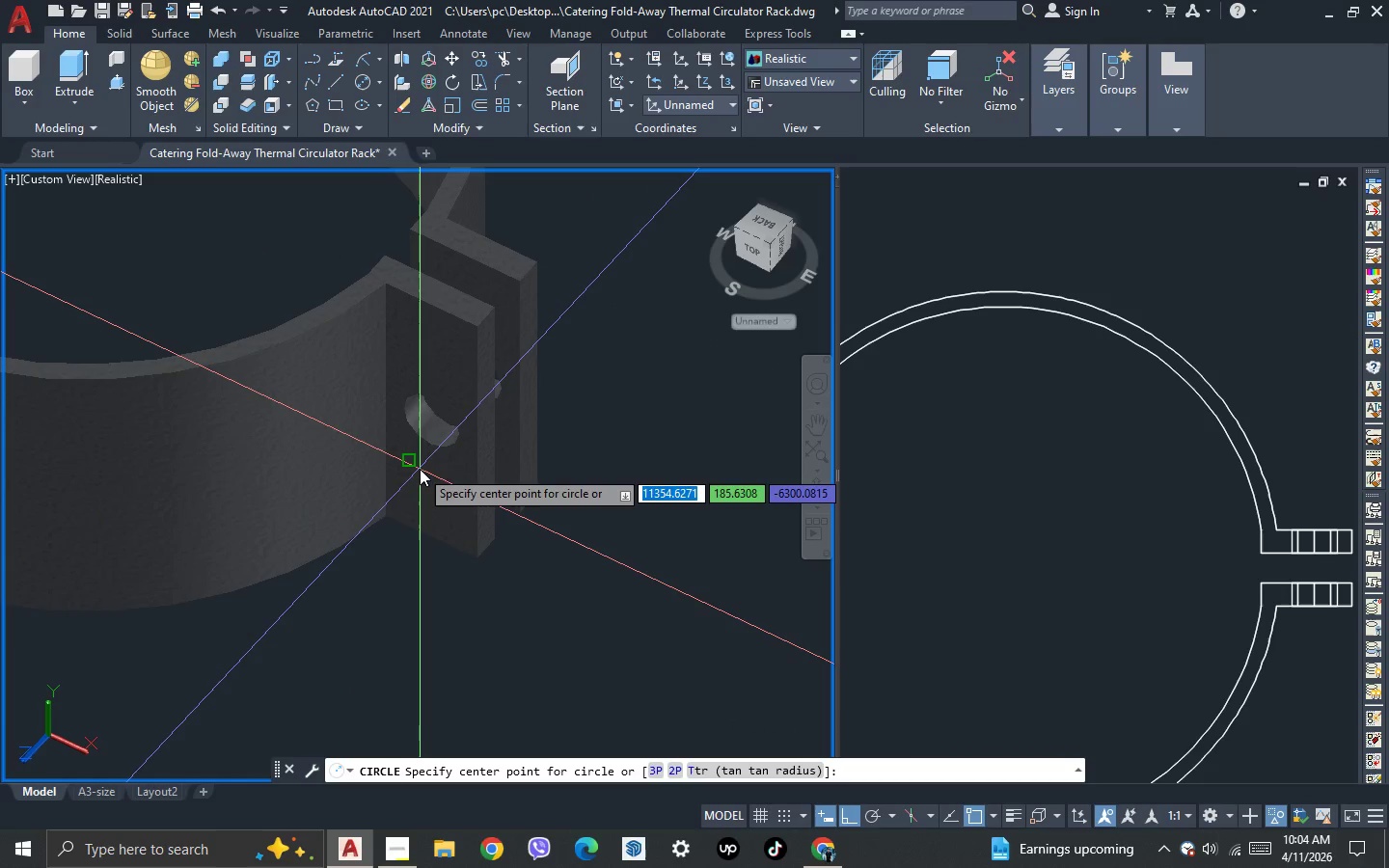 
scroll: coordinate [420, 466], scroll_direction: up, amount: 2.0
 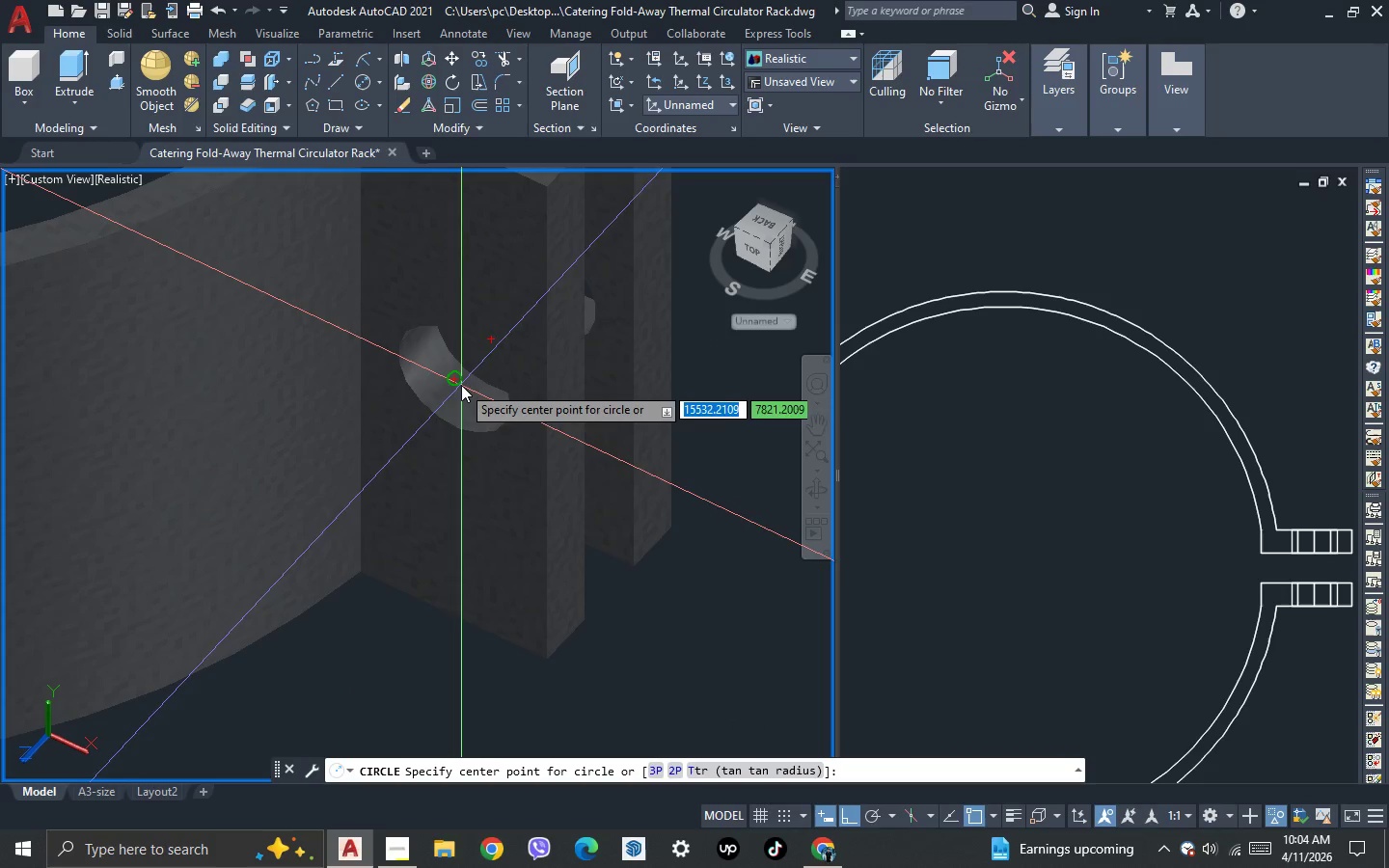 
left_click([459, 381])
 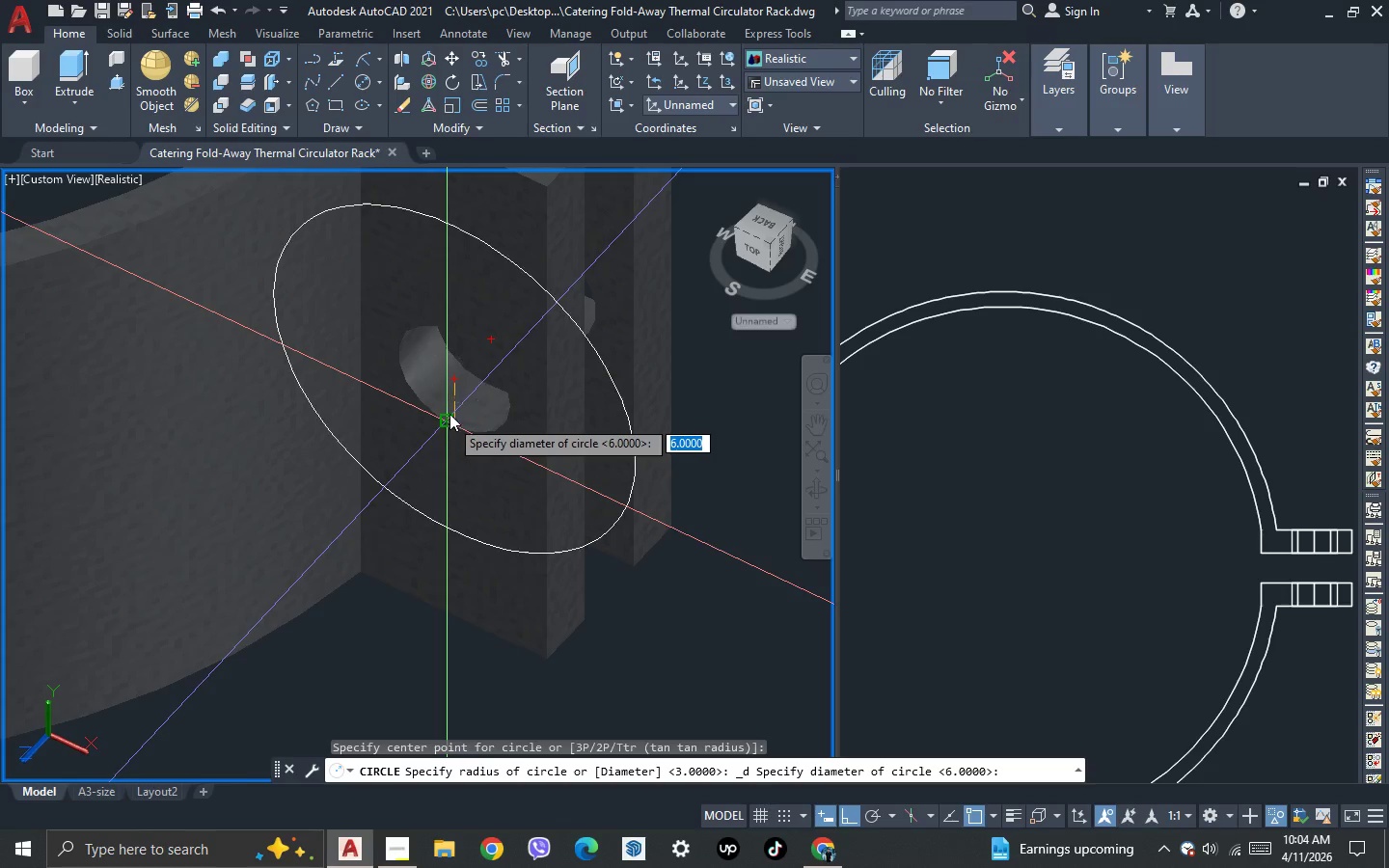 
key(Escape)
 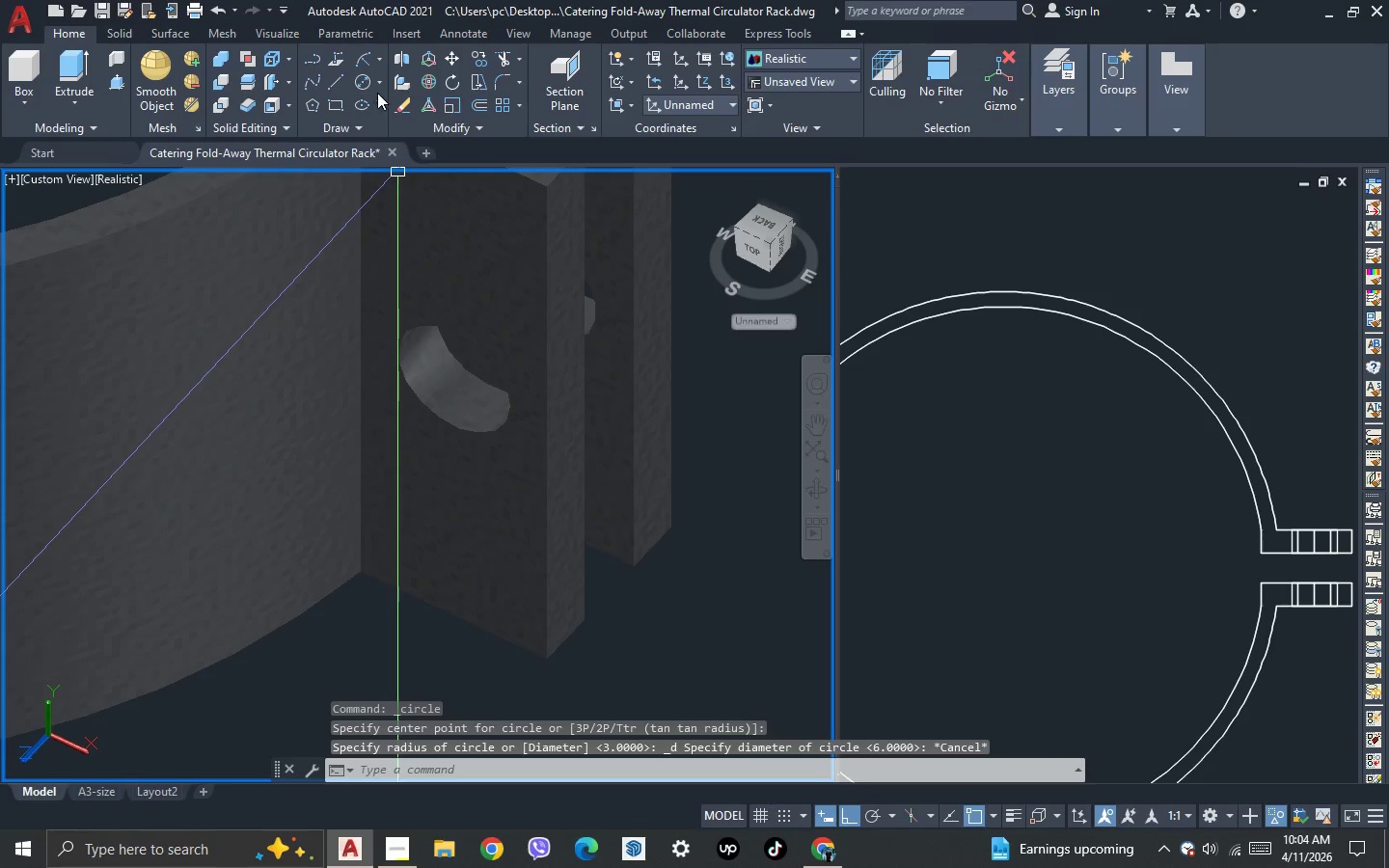 
left_click([380, 88])
 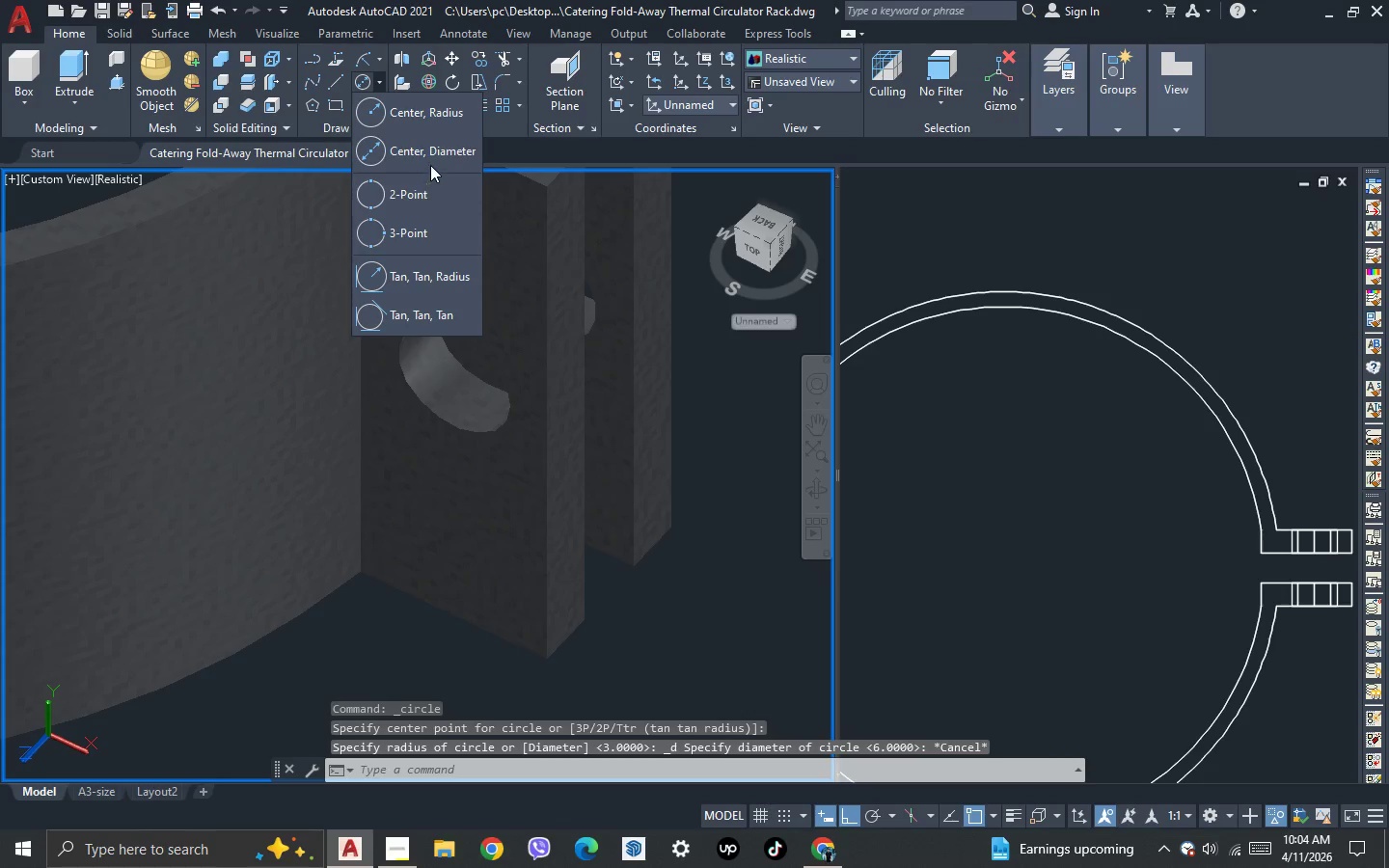 
left_click([431, 153])
 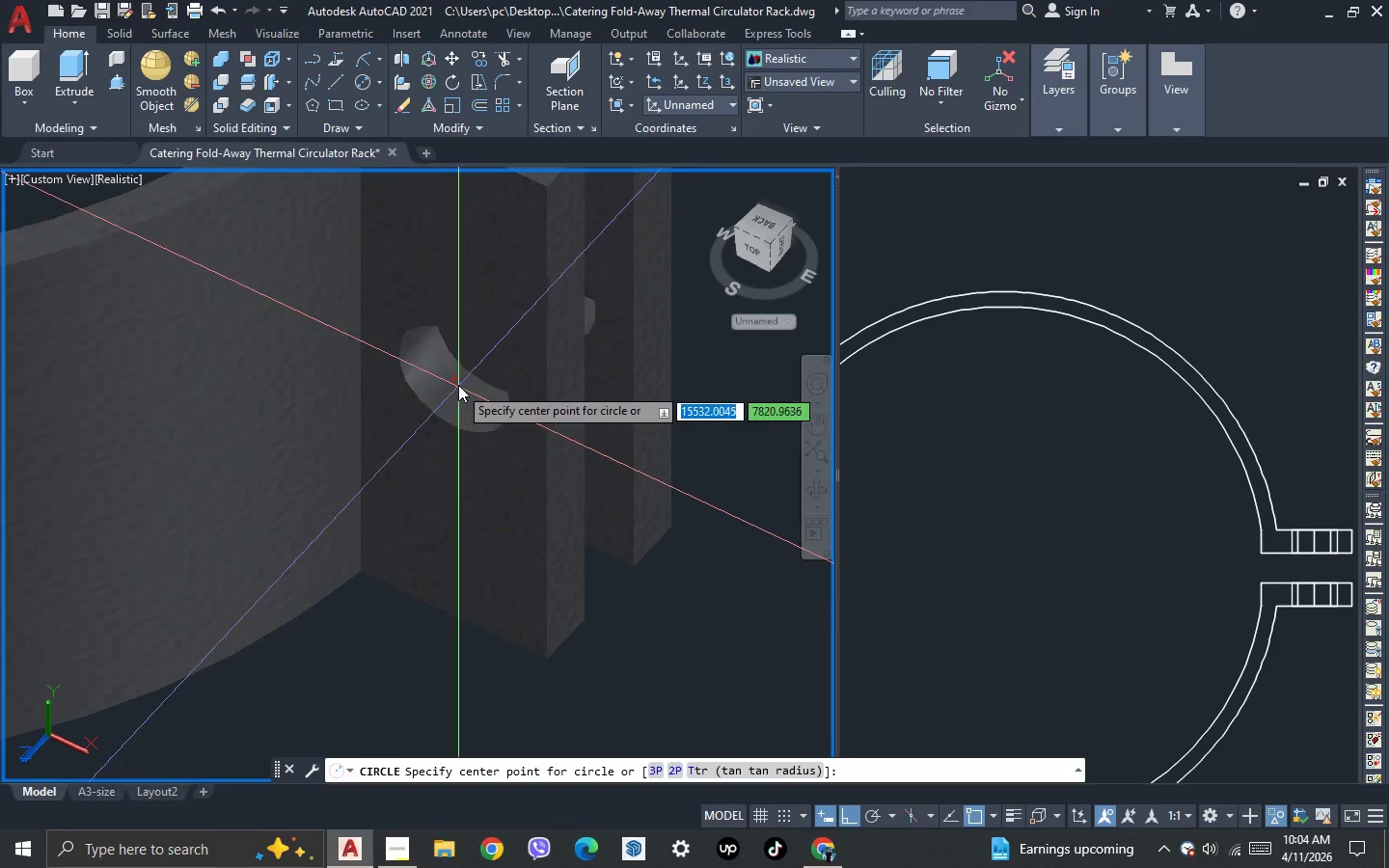 
left_click([457, 378])
 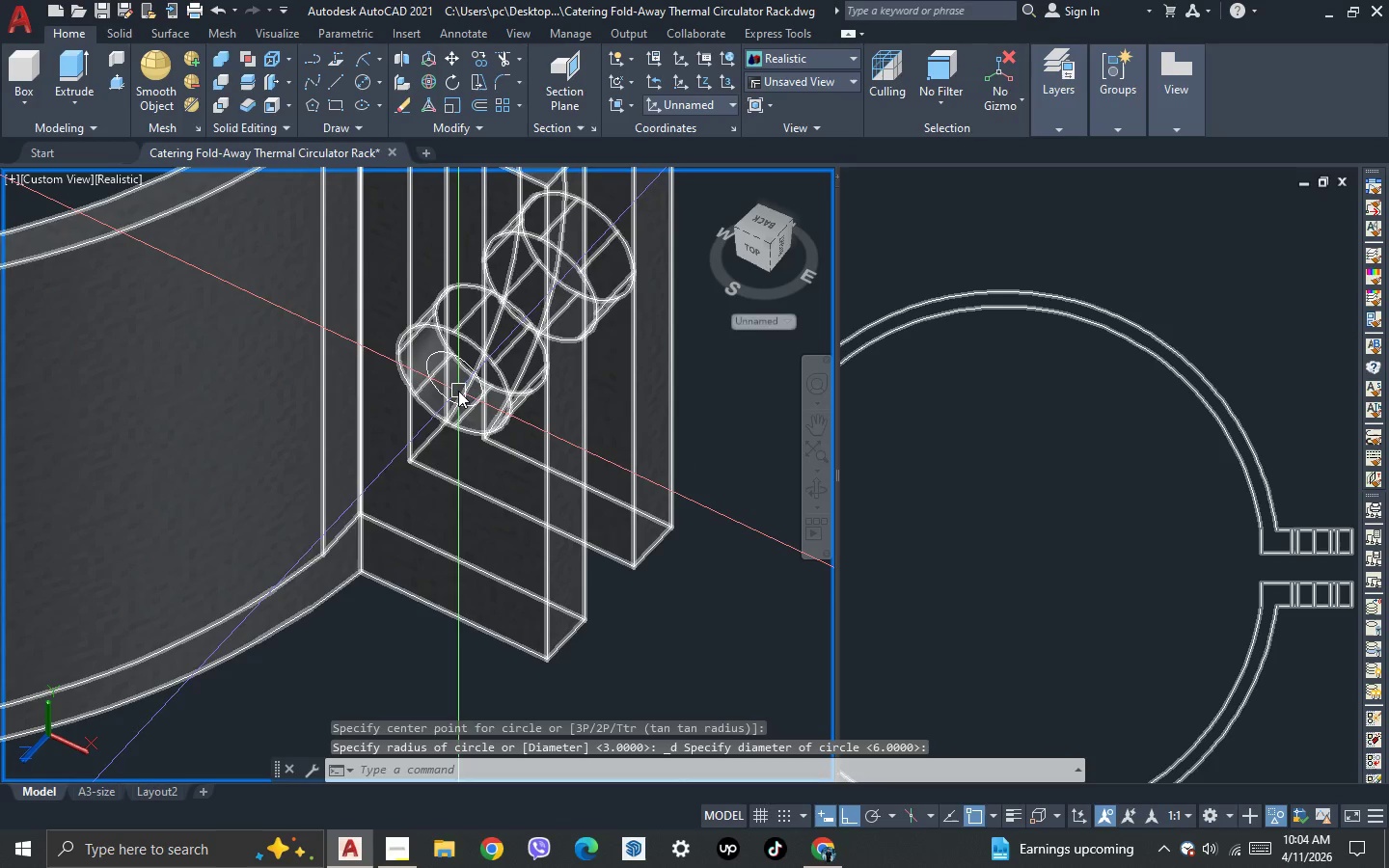 
left_click([476, 396])
 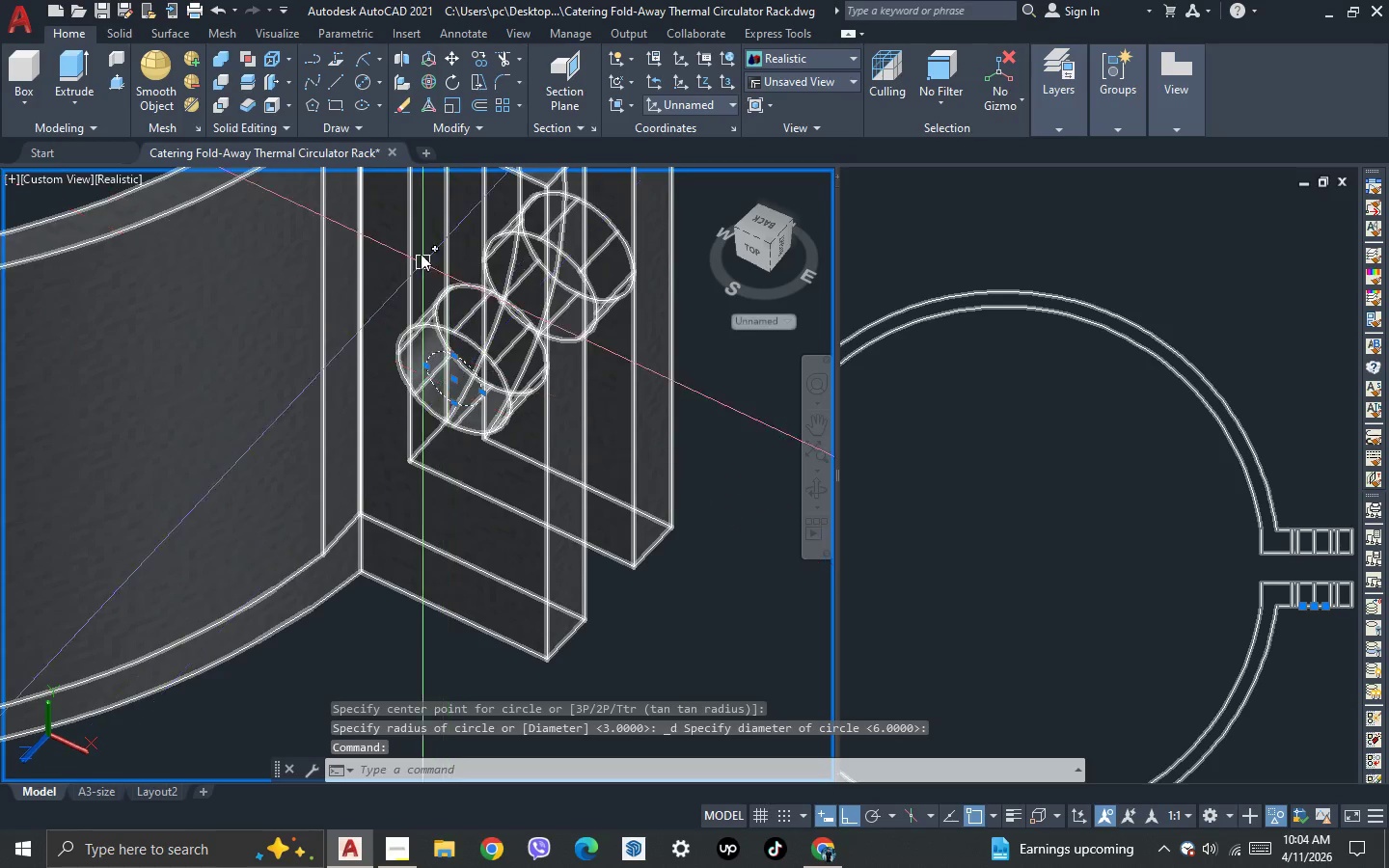 
key(Delete)
 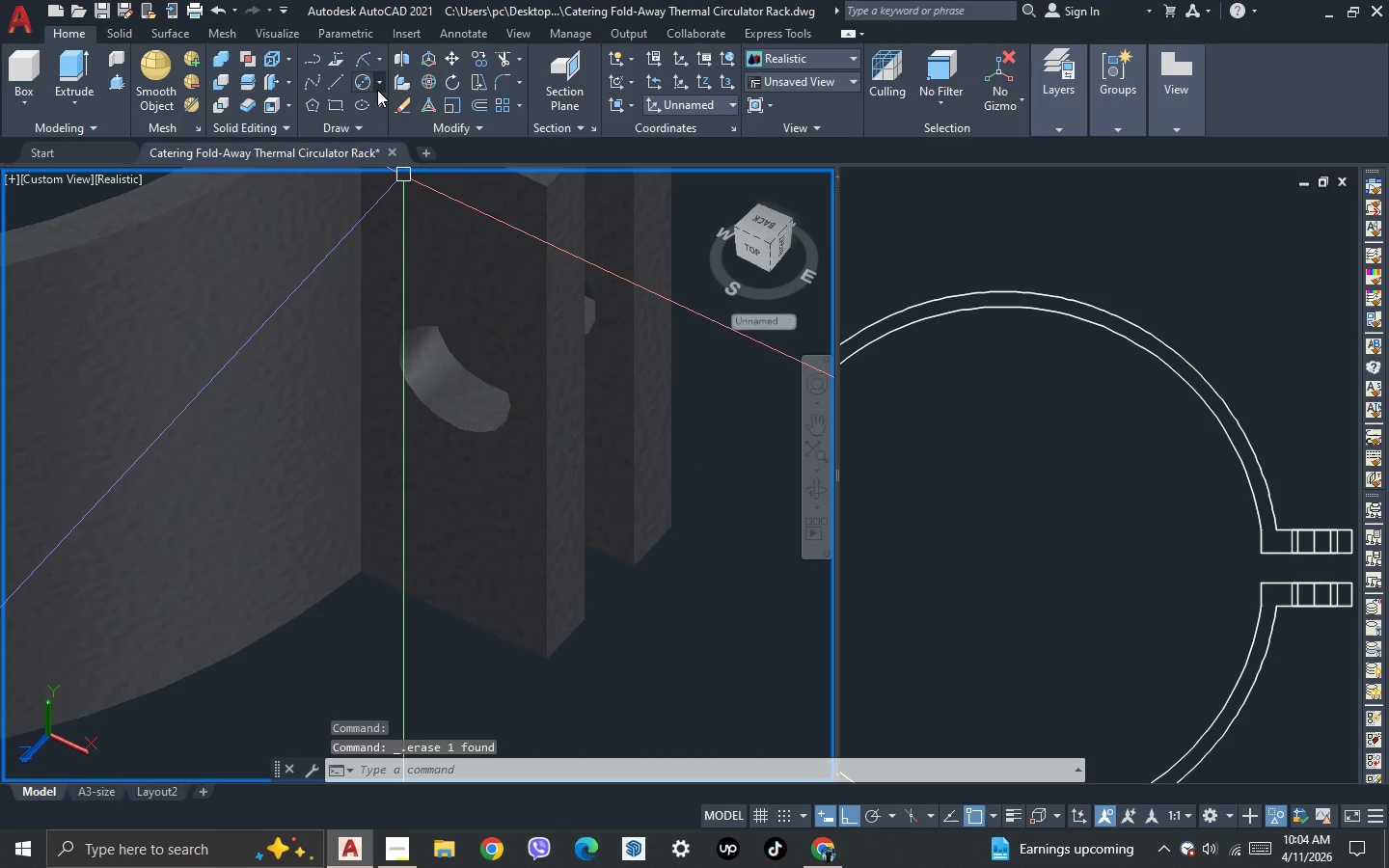 
left_click([377, 89])
 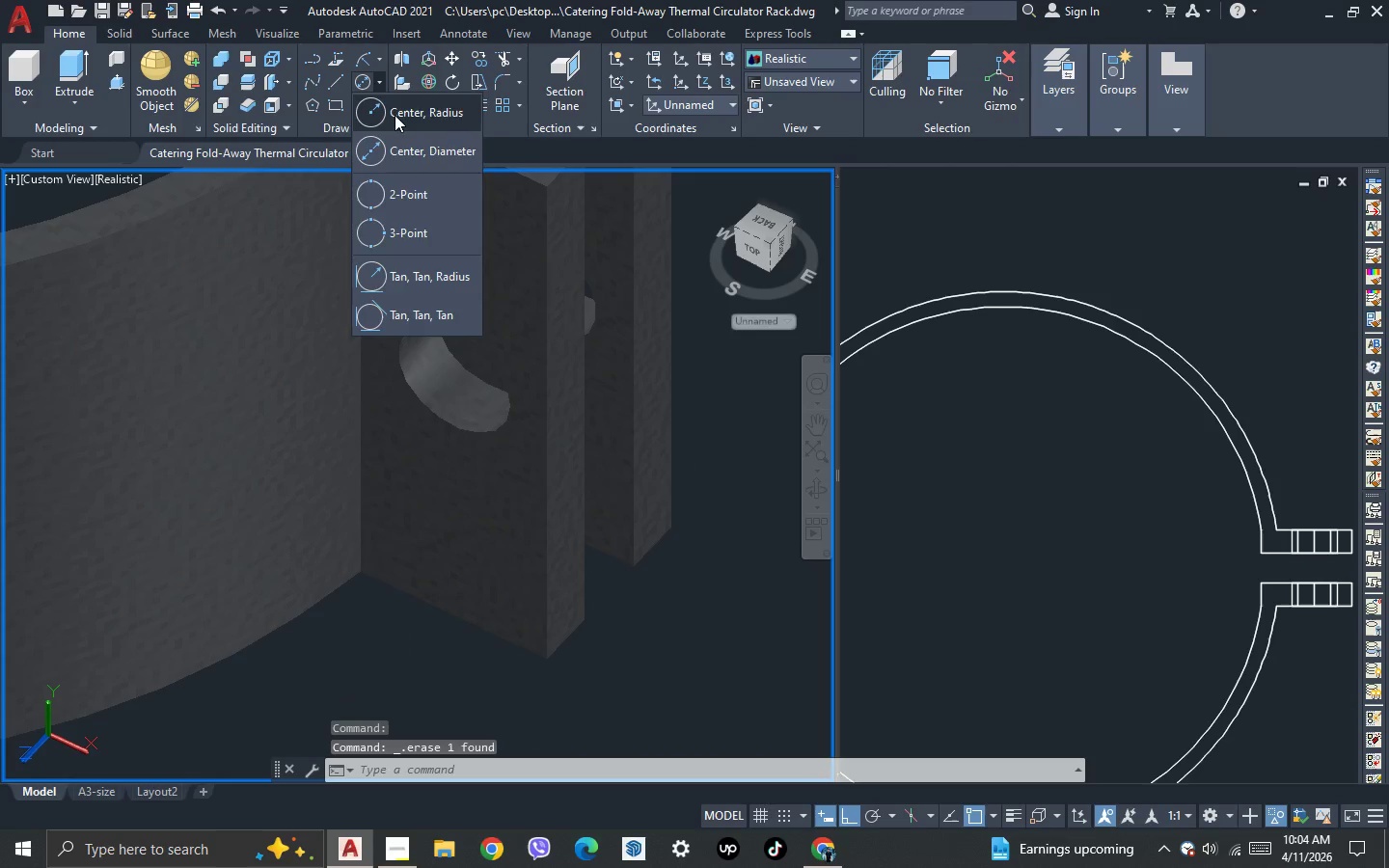 
left_click([395, 116])
 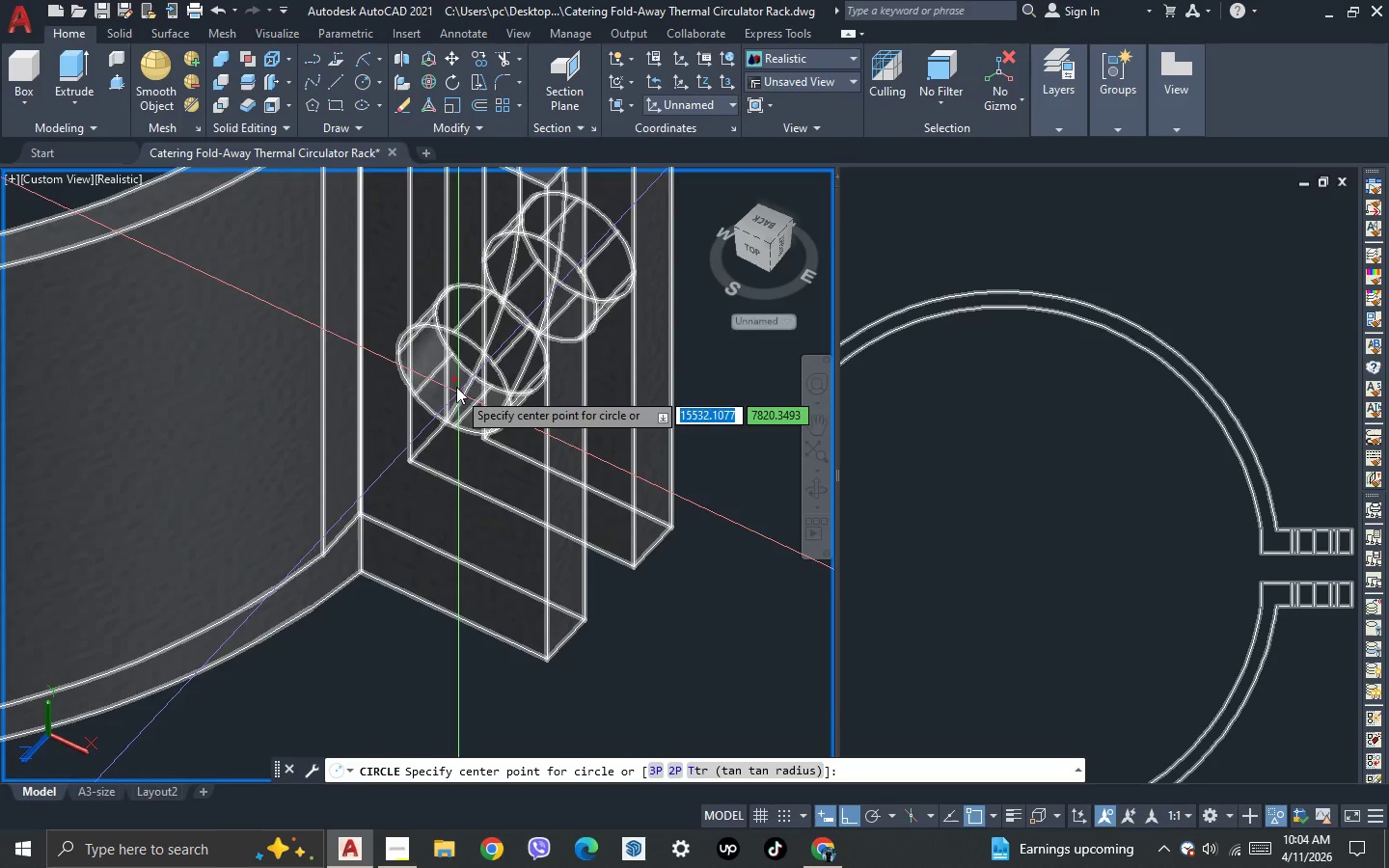 
left_click([453, 374])
 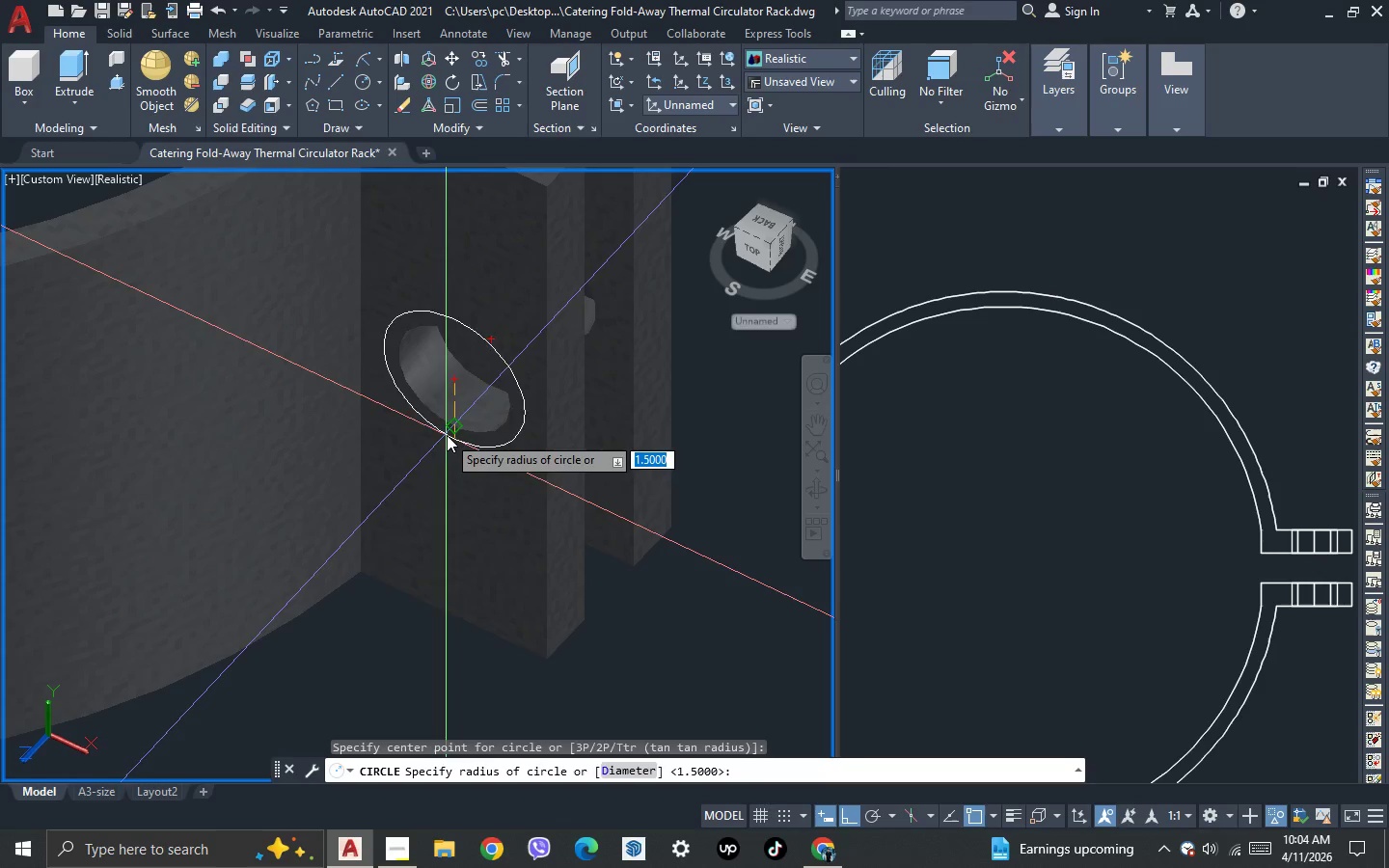 
left_click([449, 430])
 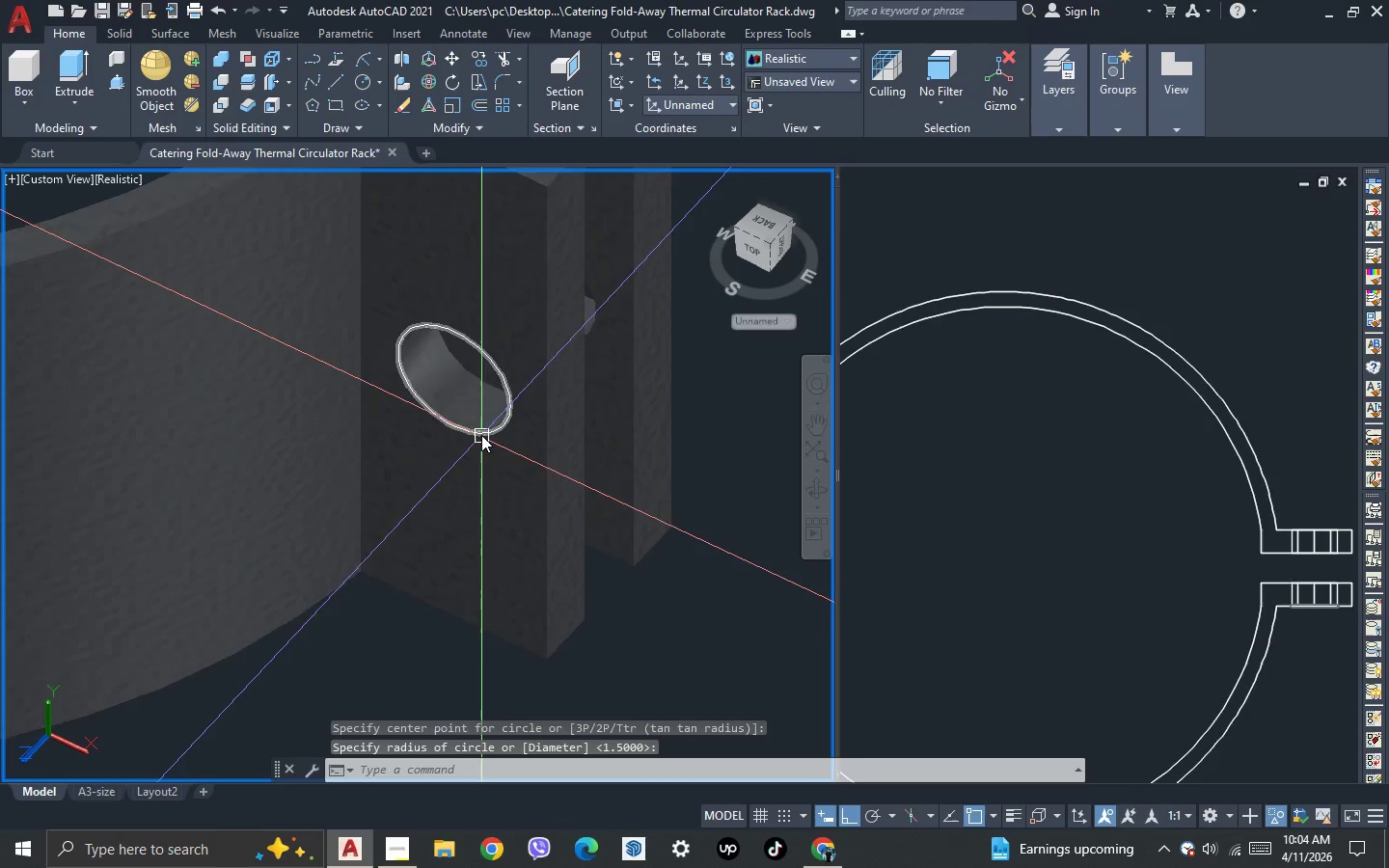 
left_click([481, 435])
 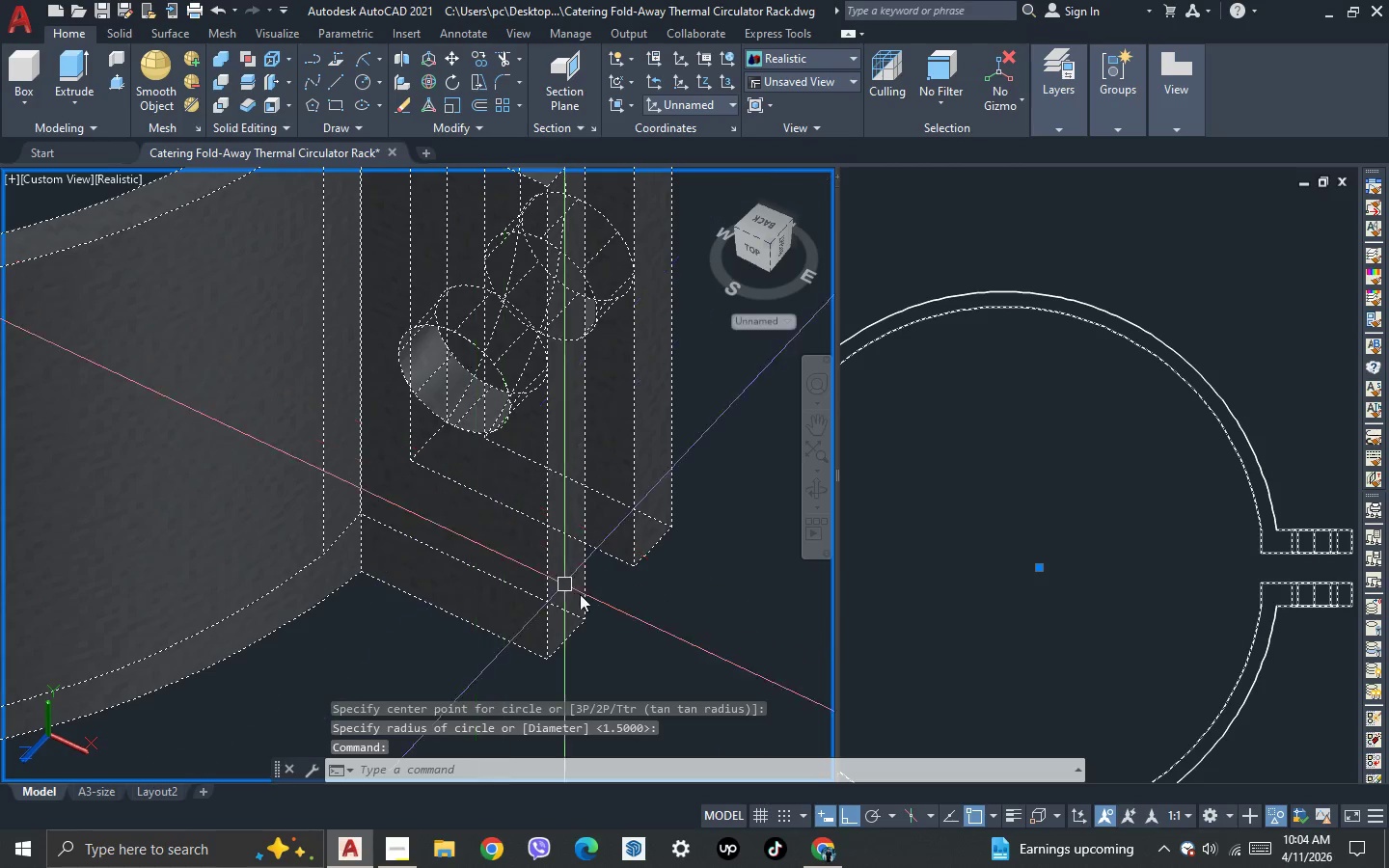 
left_click_drag(start_coordinate=[650, 631], to_coordinate=[619, 594])
 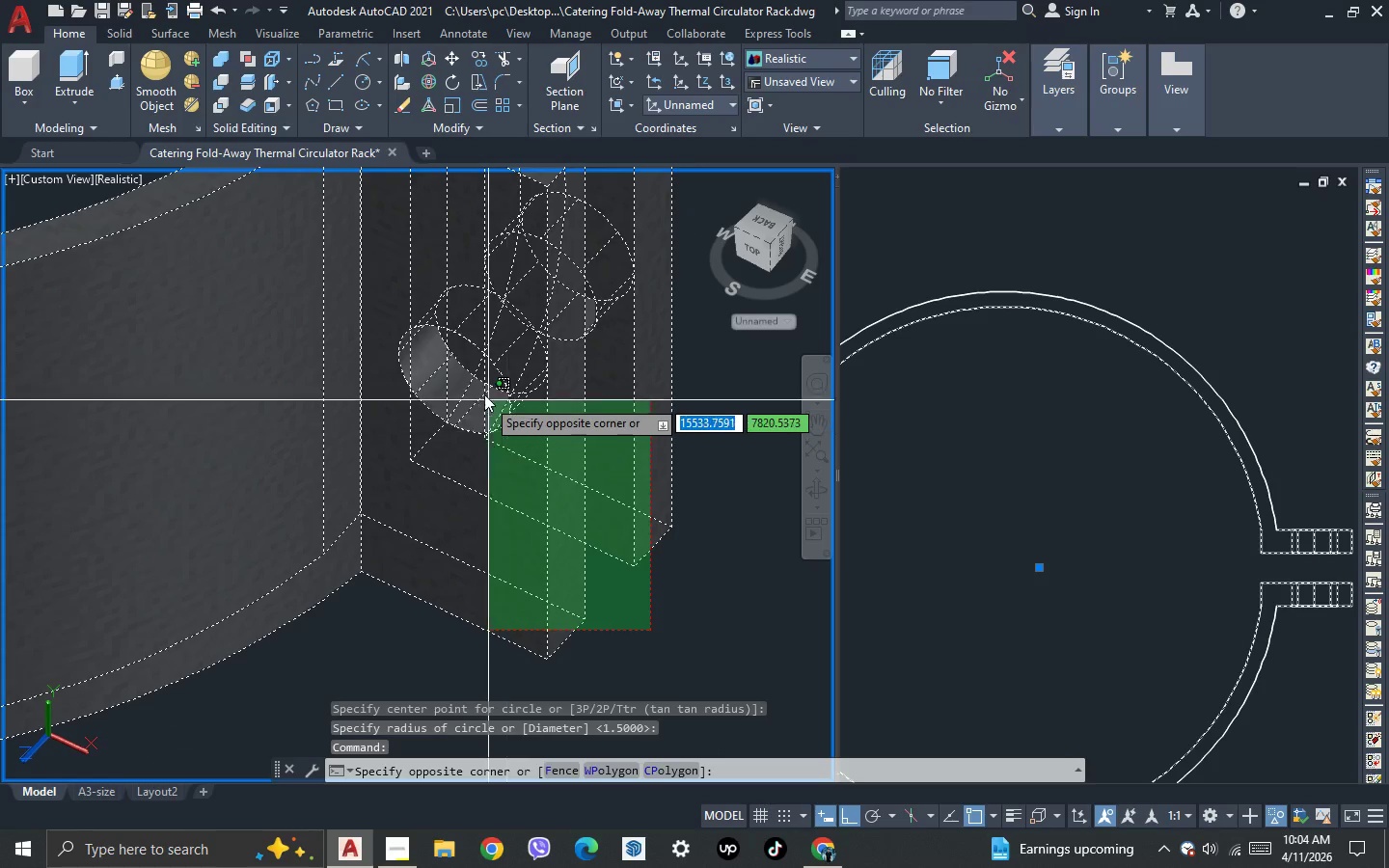 
double_click([484, 393])
 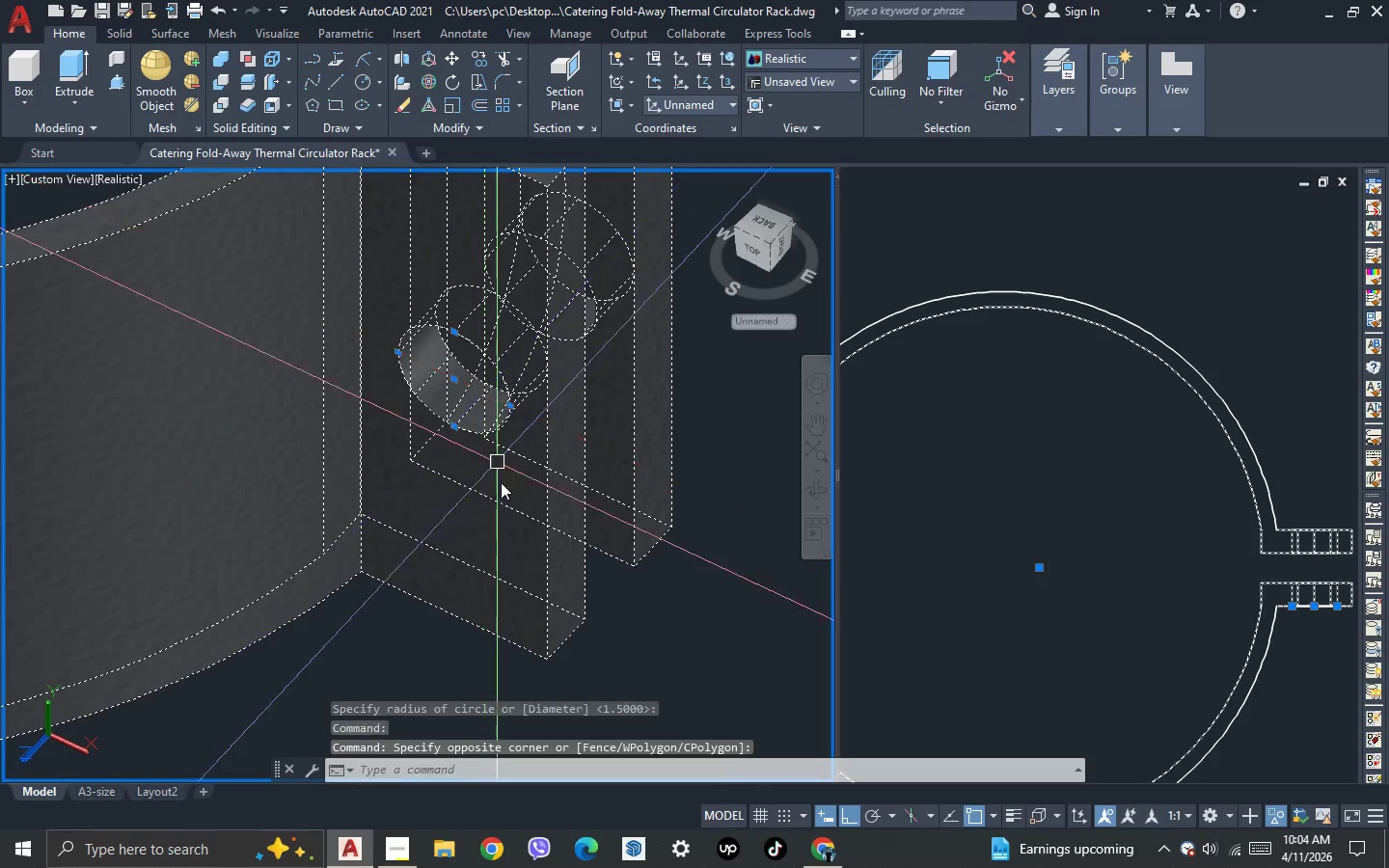 
hold_key(key=ShiftLeft, duration=0.53)
triple_click([503, 520])
 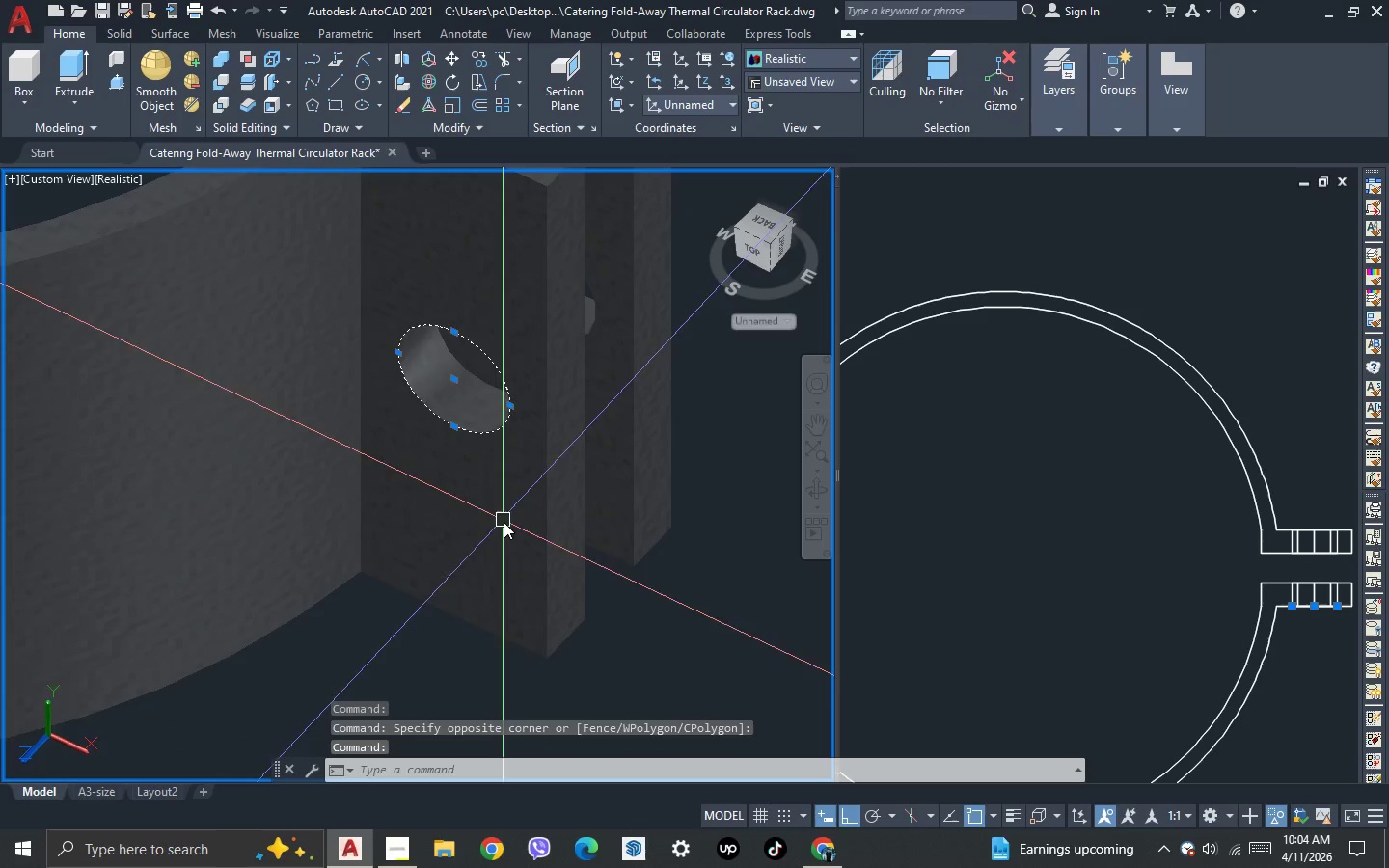 
scroll: coordinate [504, 524], scroll_direction: down, amount: 1.0
 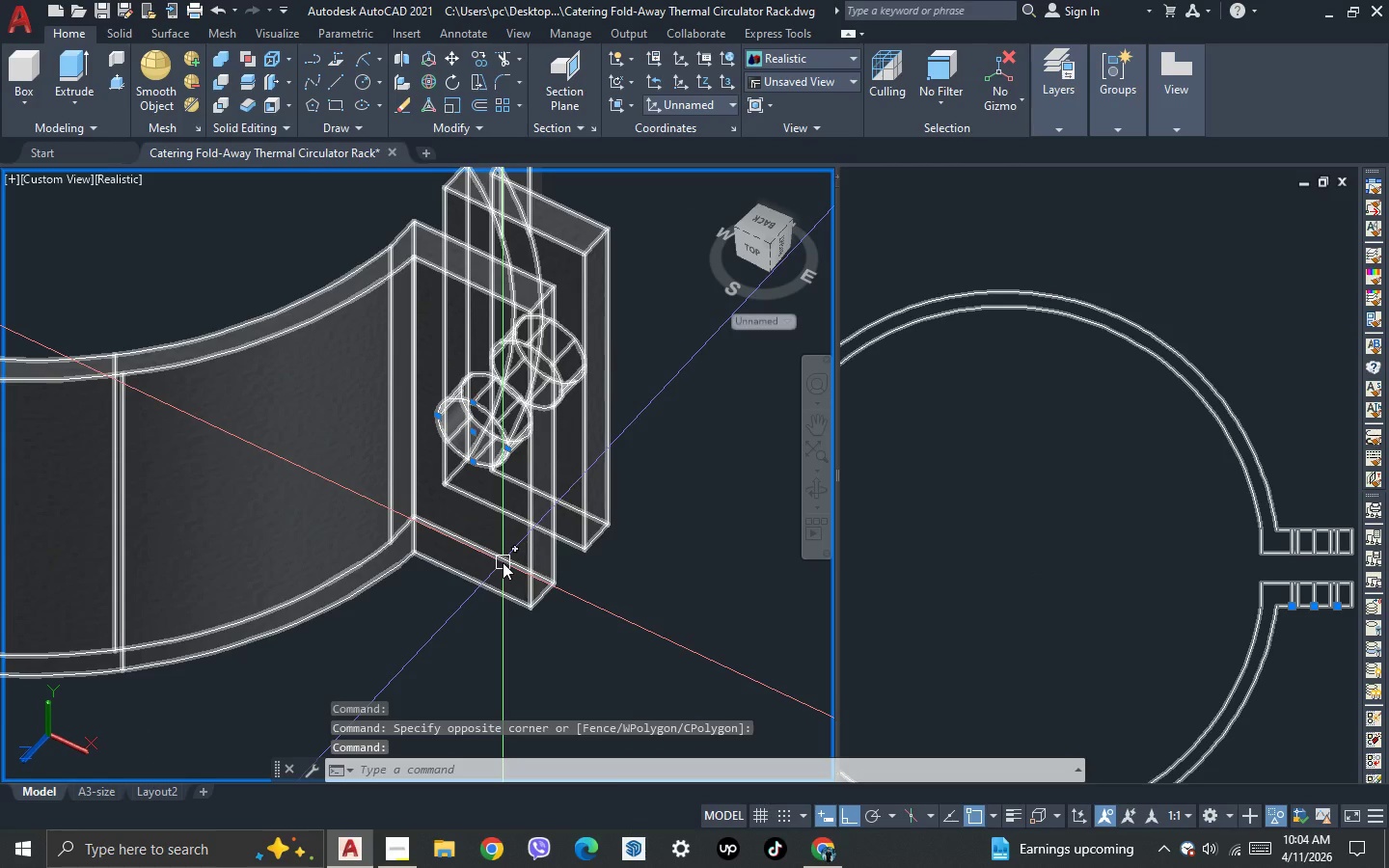 
key(O)
 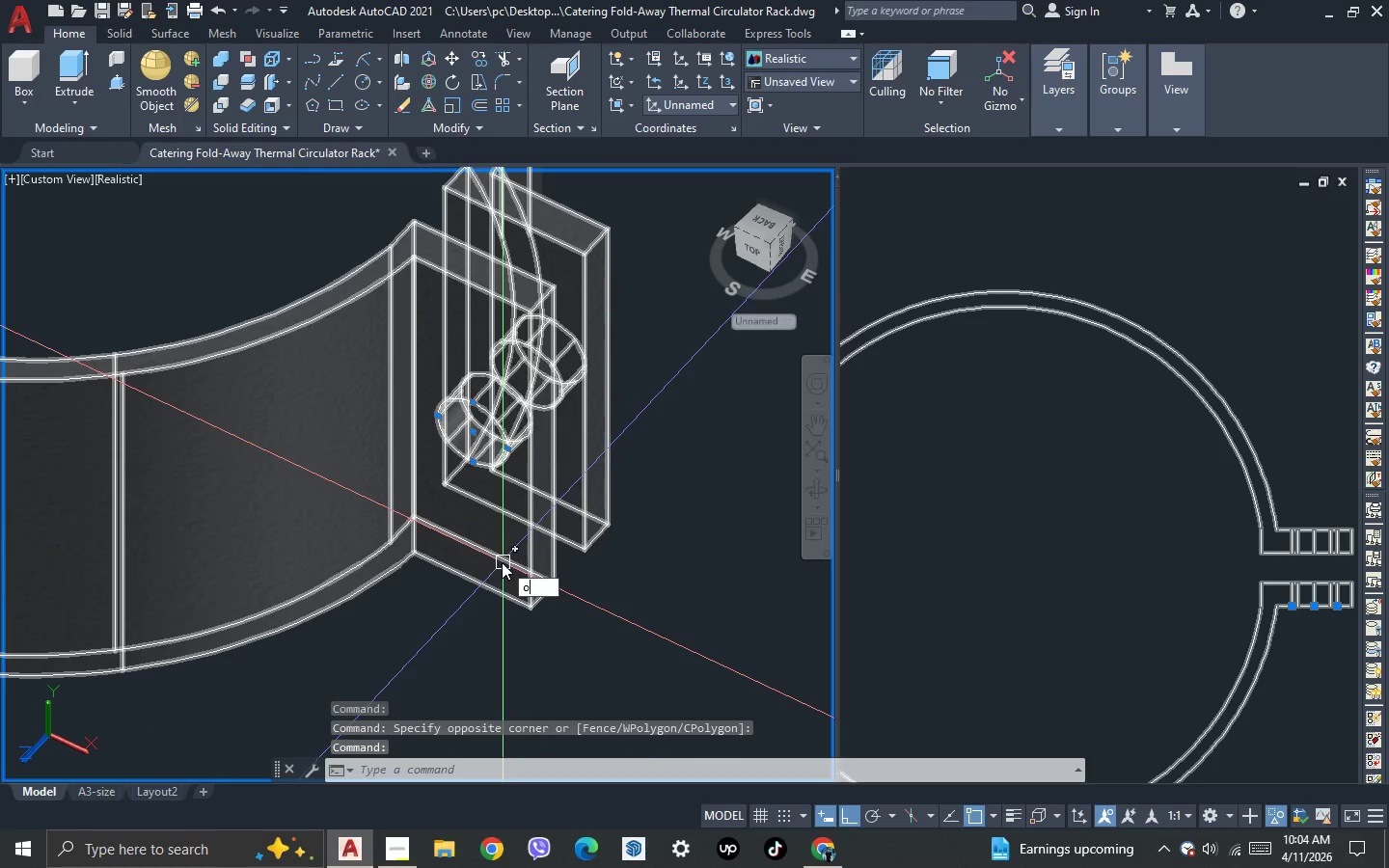 
key(Enter)
 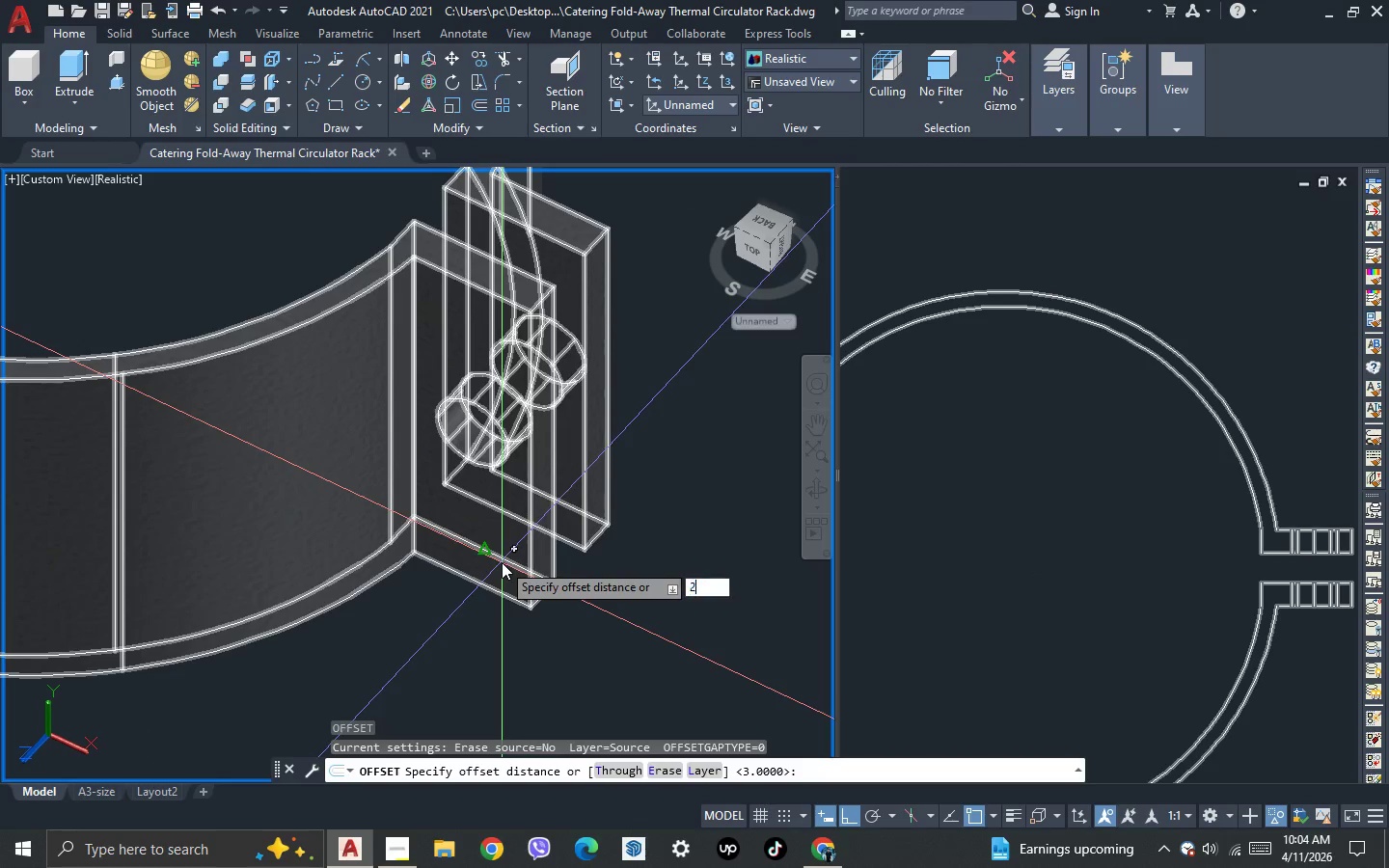 
key(2)
 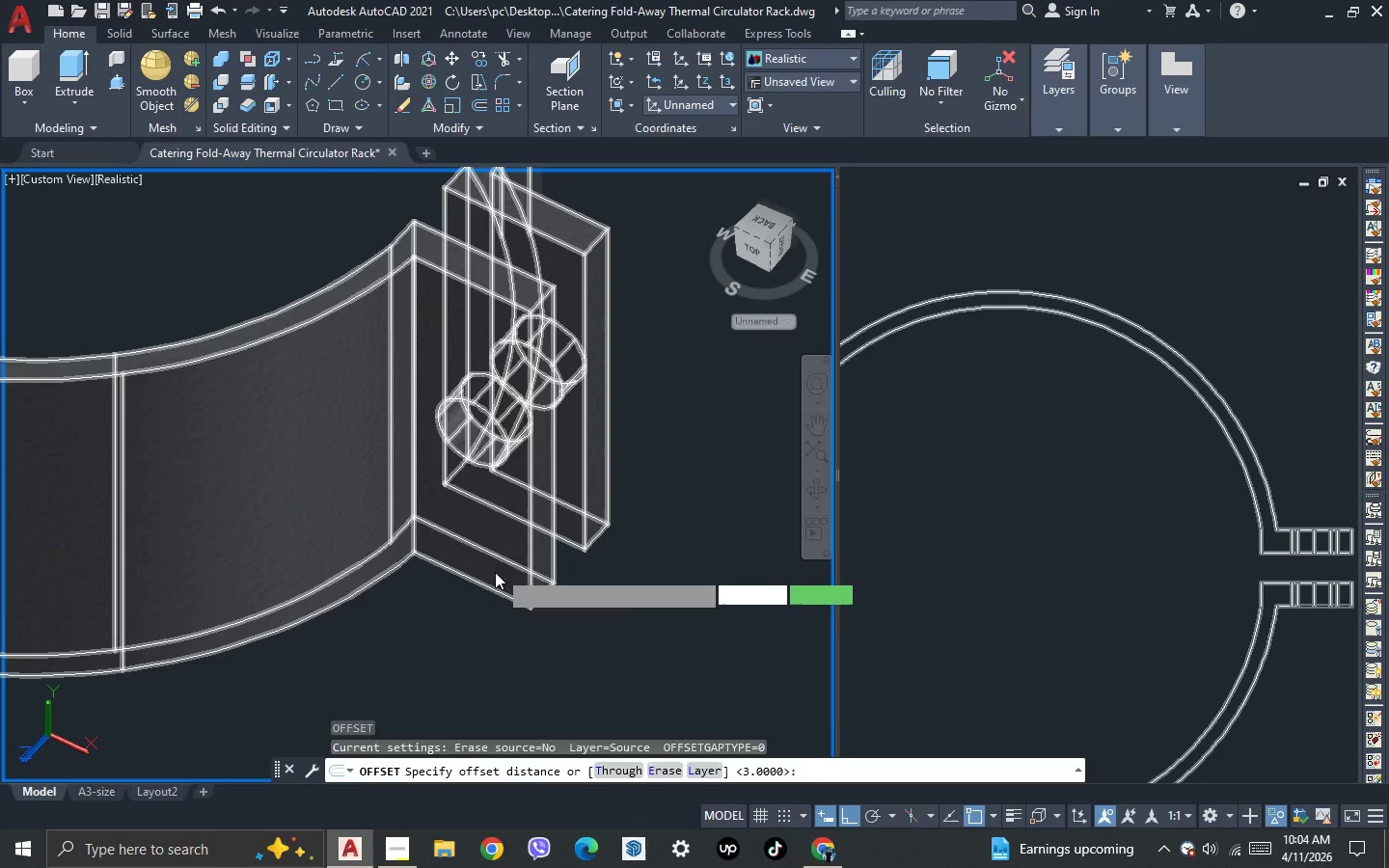 
key(Space)
 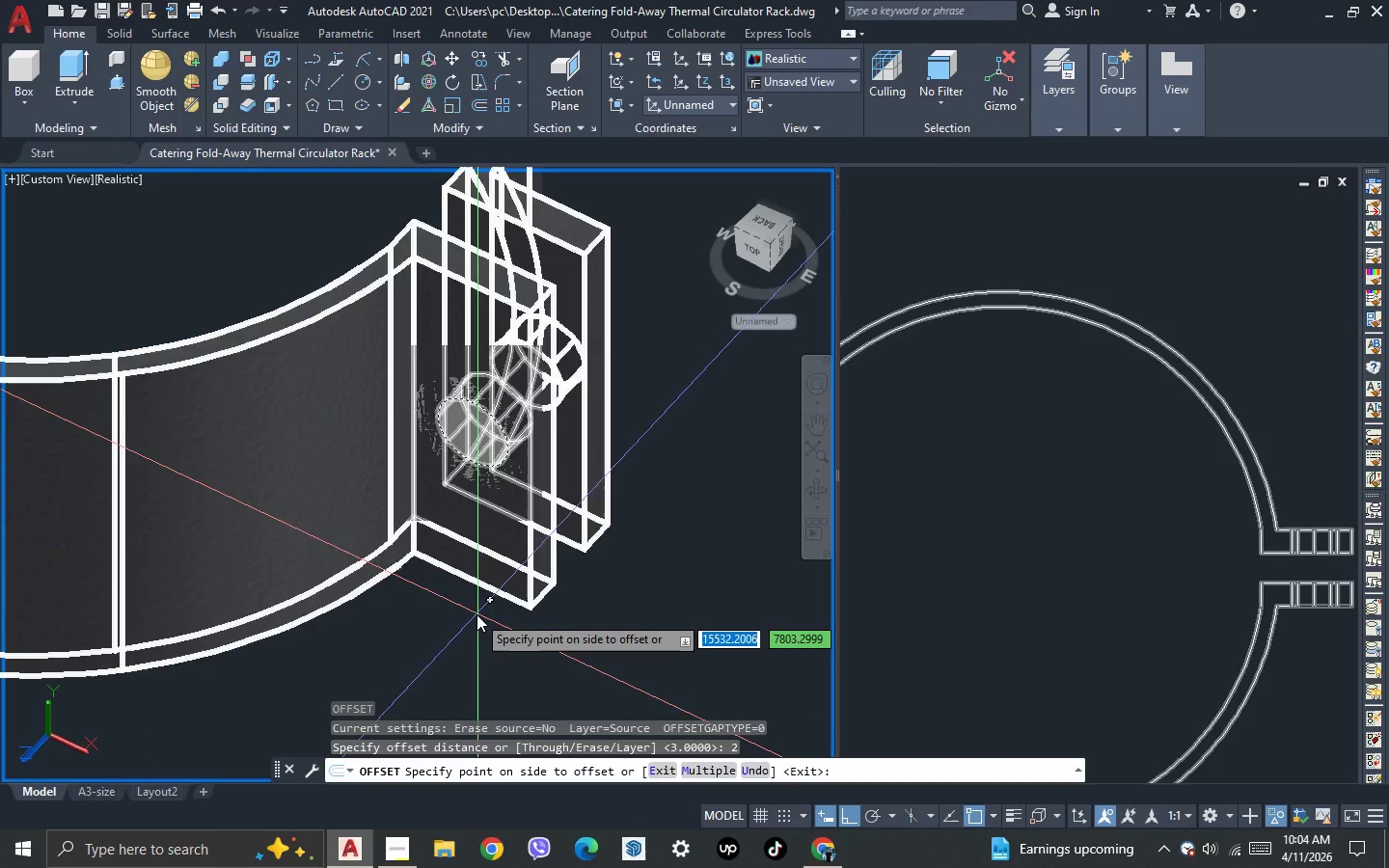 
scroll: coordinate [476, 616], scroll_direction: up, amount: 1.0
 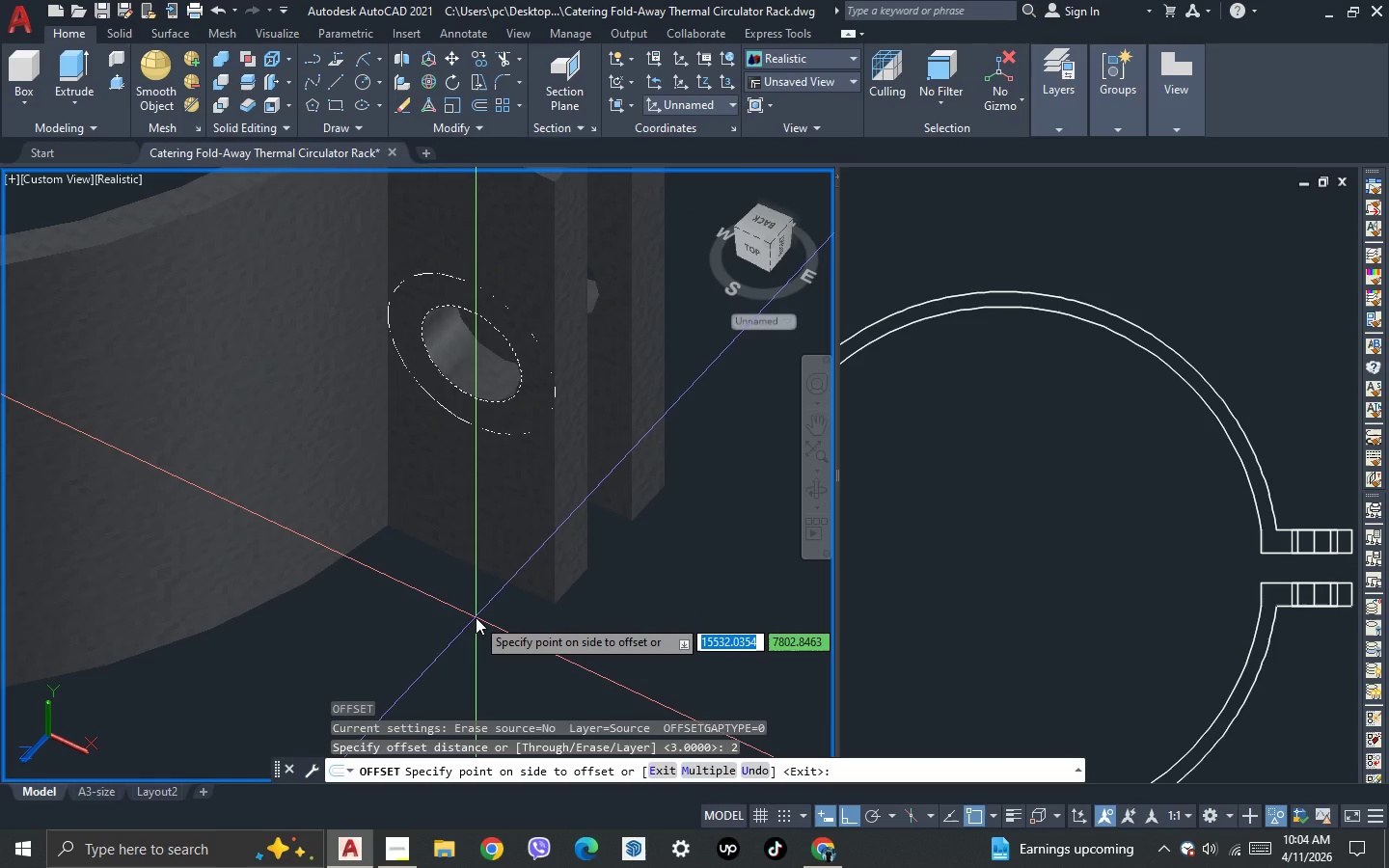 
key(Escape)
 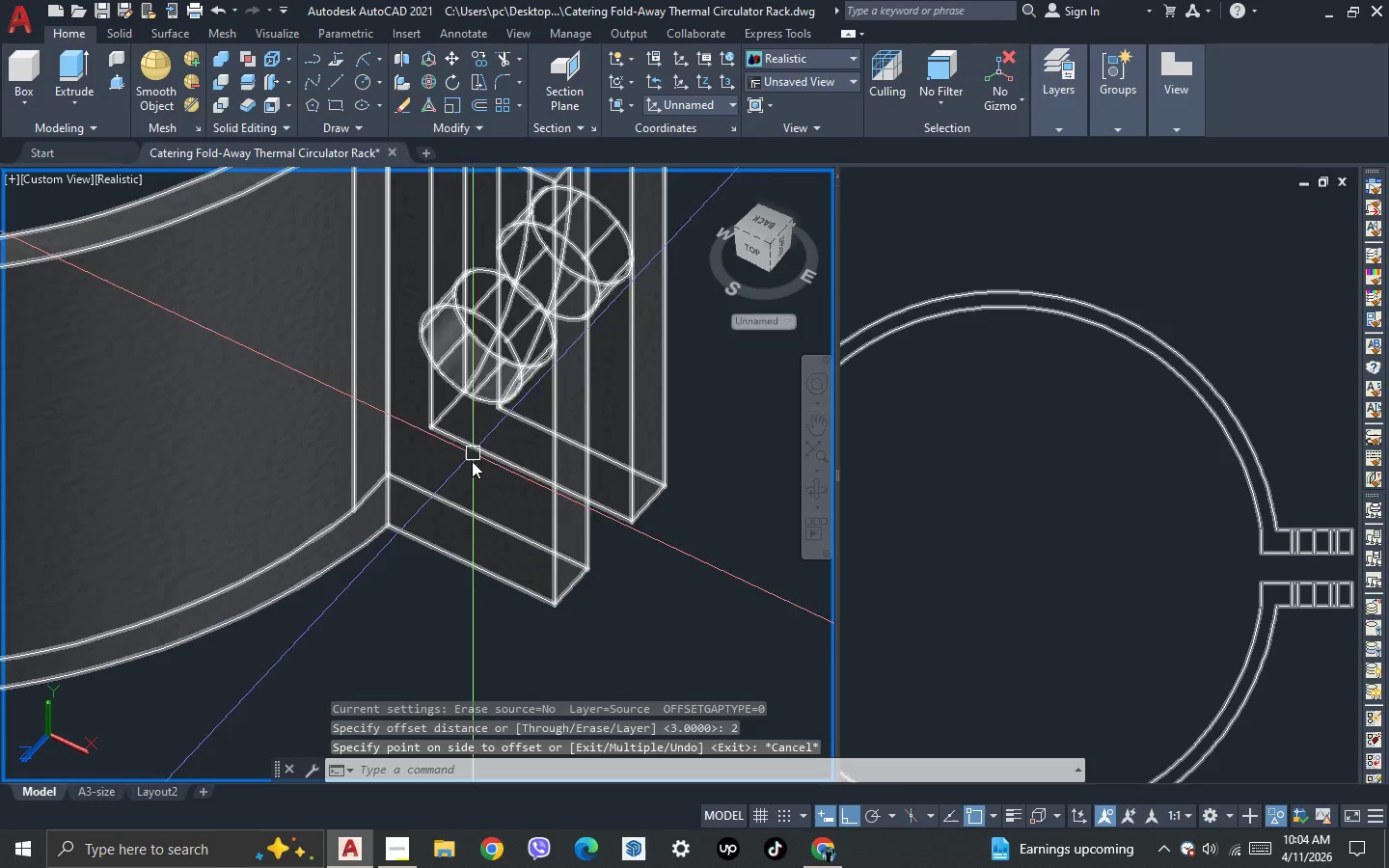 
left_click_drag(start_coordinate=[477, 599], to_coordinate=[474, 555])
 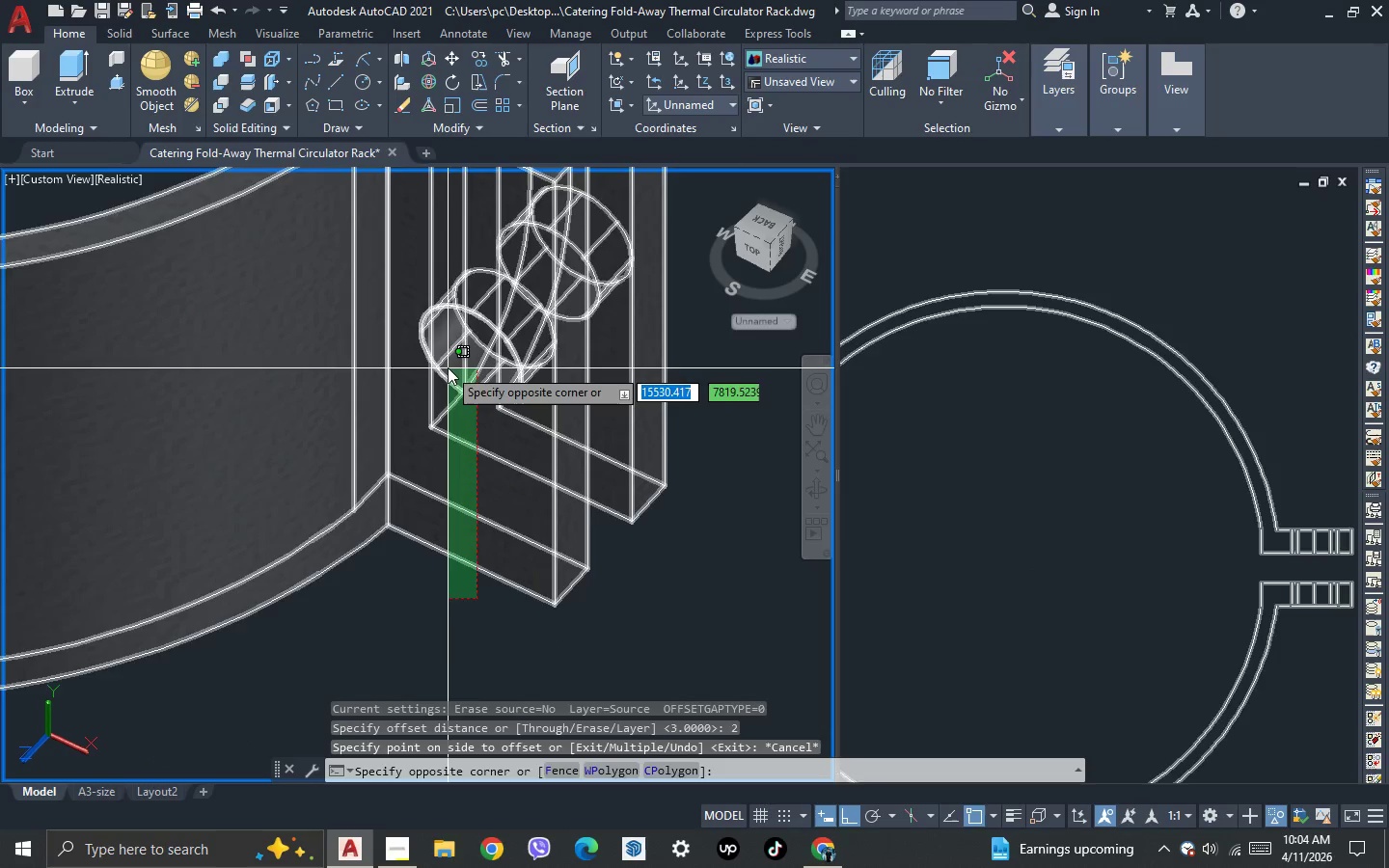 
double_click([448, 366])
 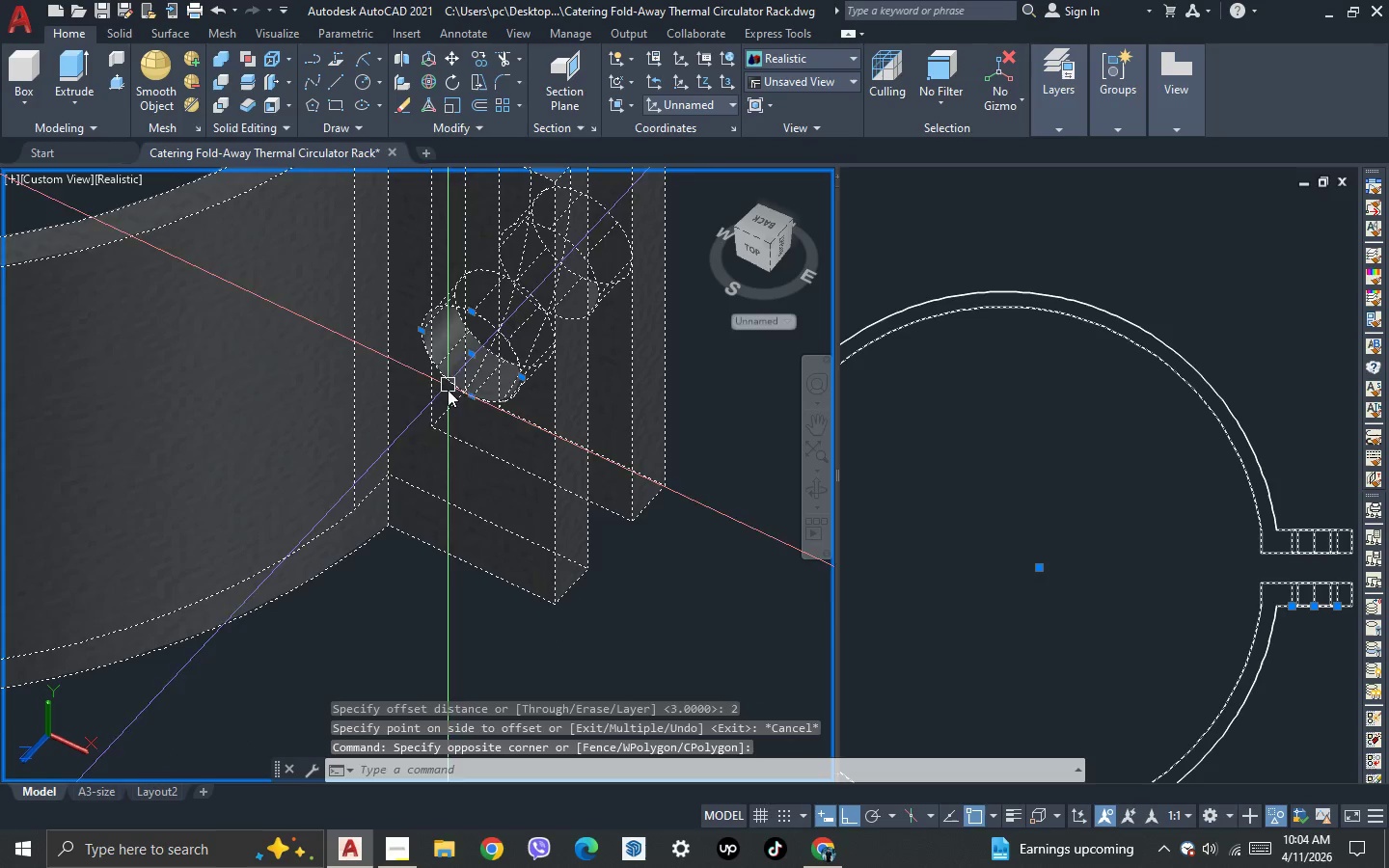 
hold_key(key=ShiftLeft, duration=0.58)
triple_click([474, 482])
 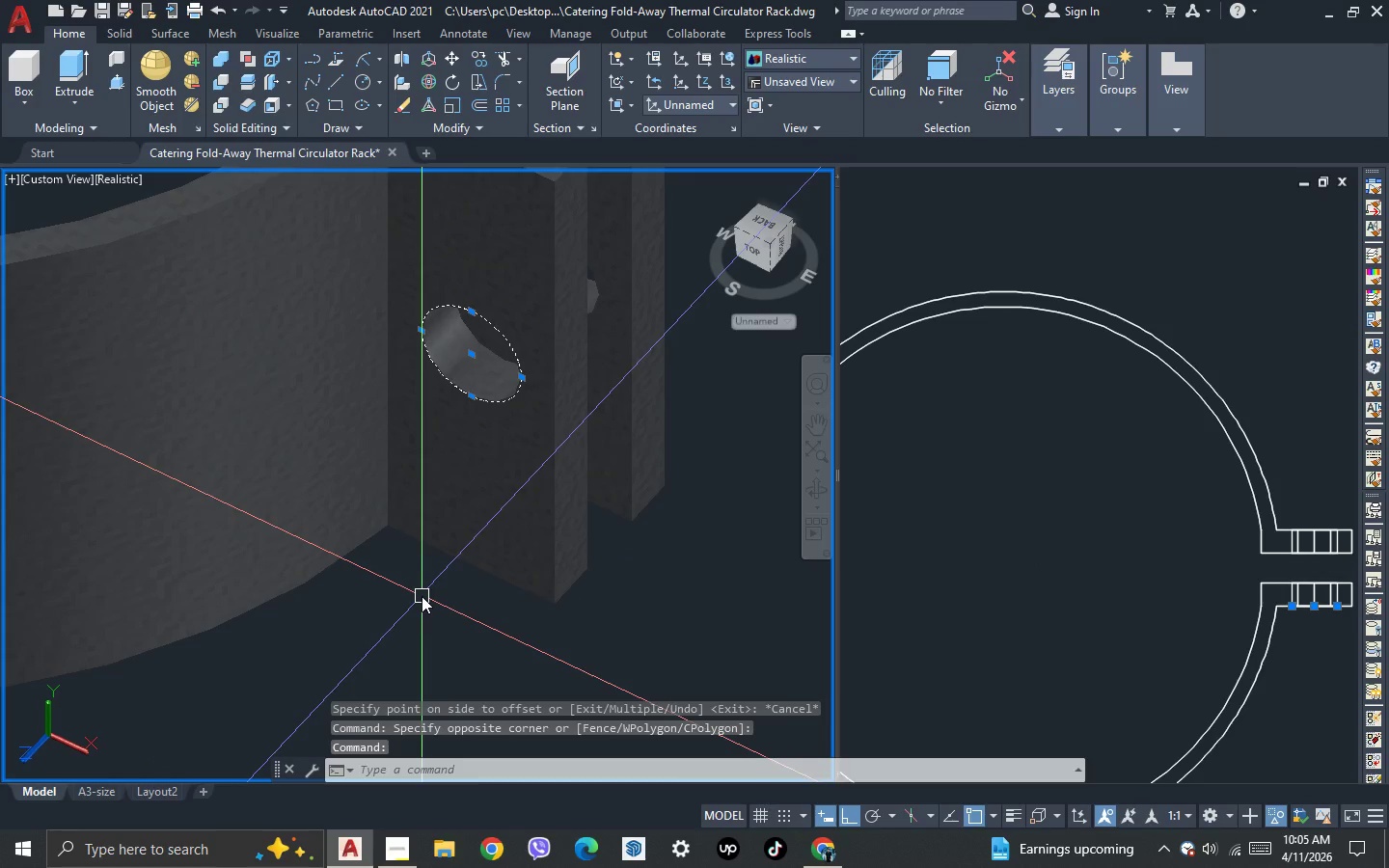 
key(O)
 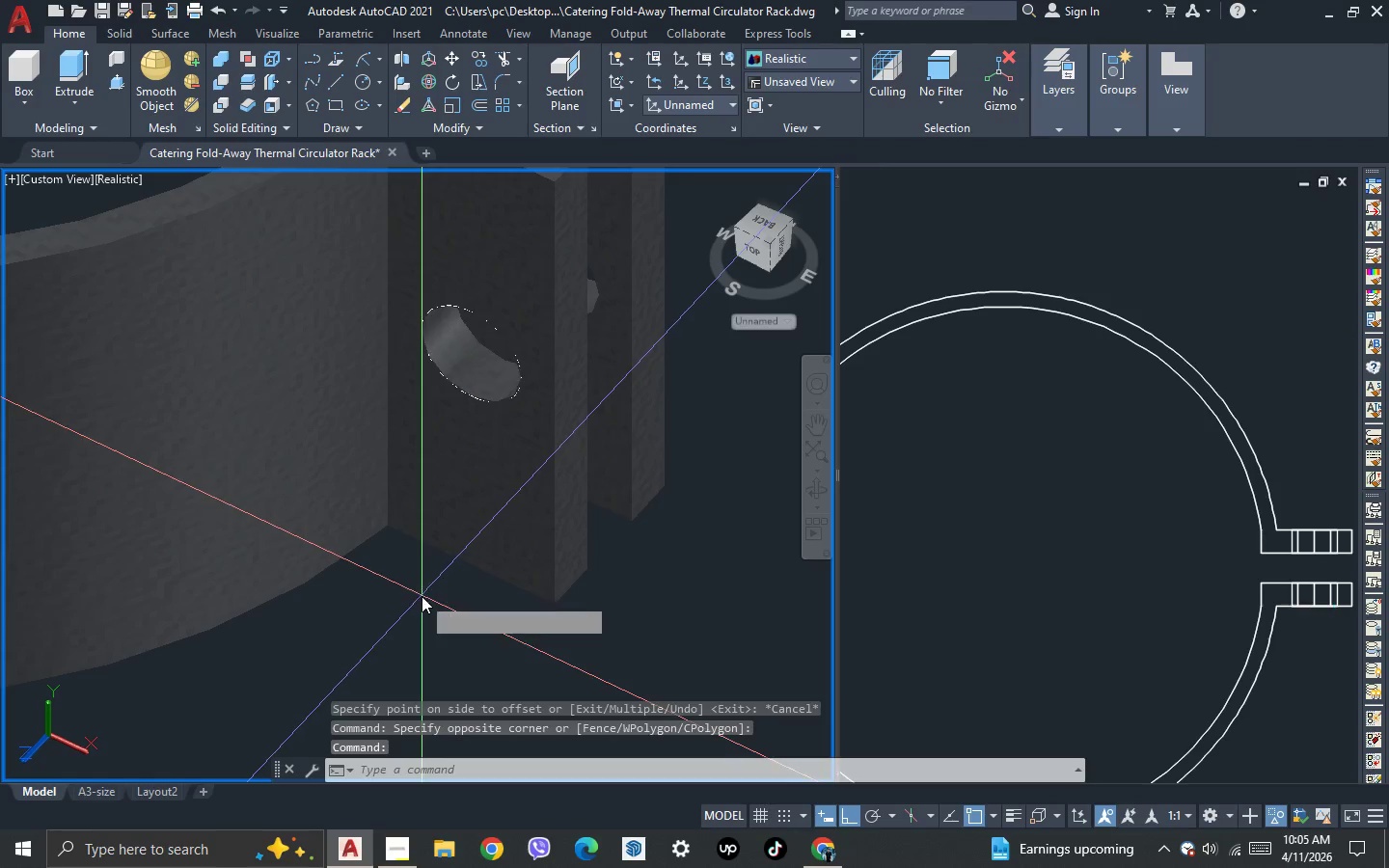 
key(Enter)
 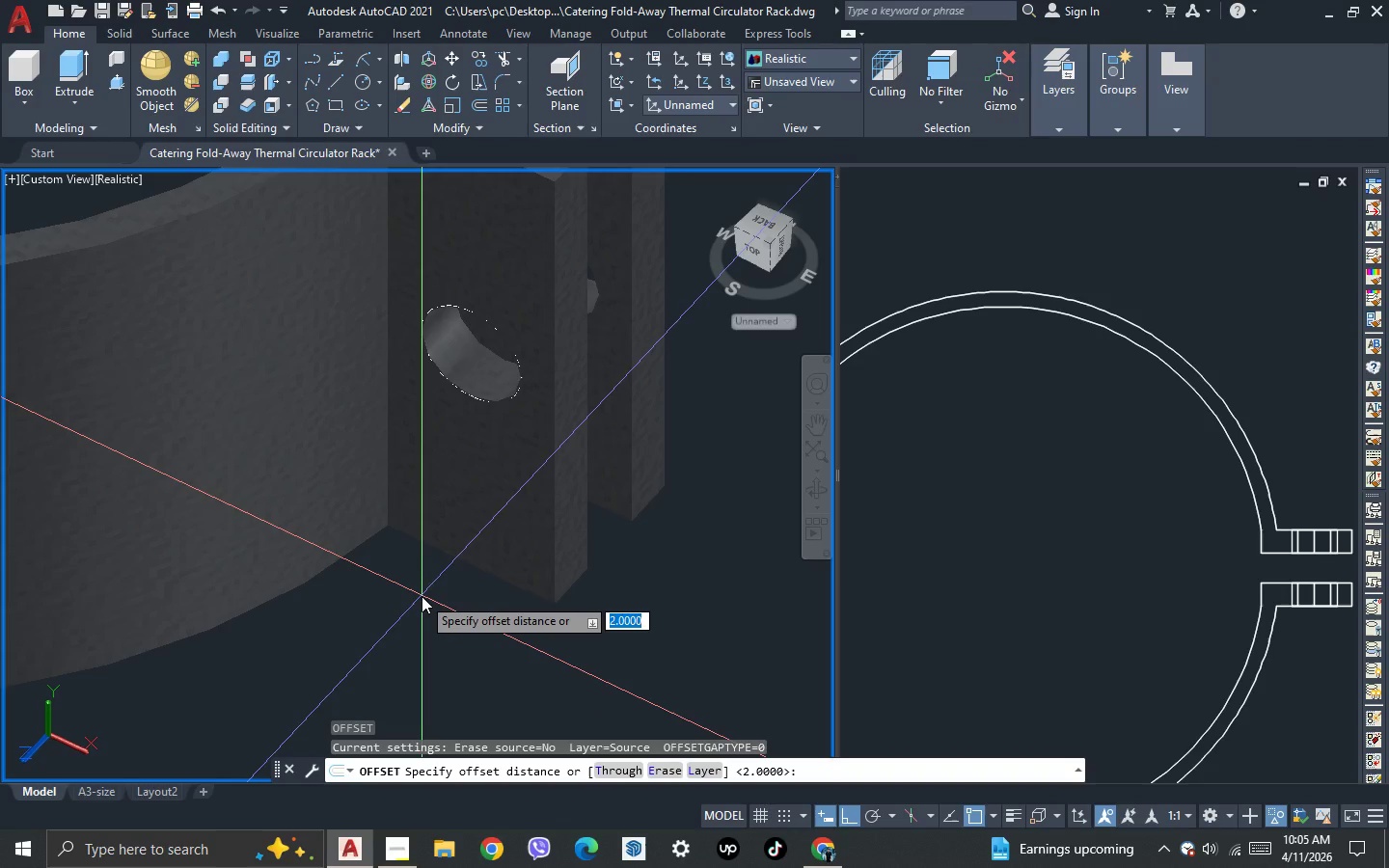 
key(Period)
 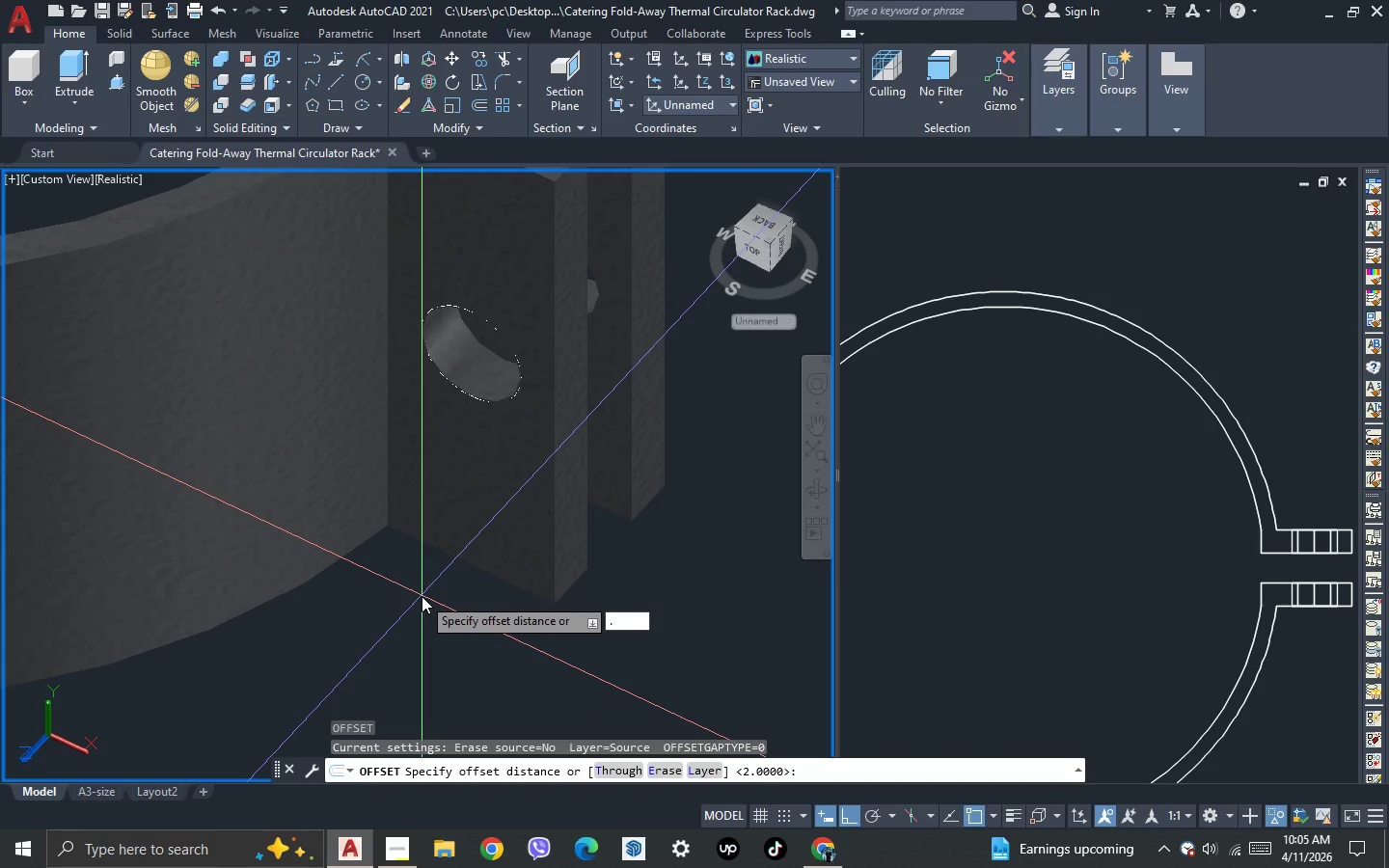 
key(5)
 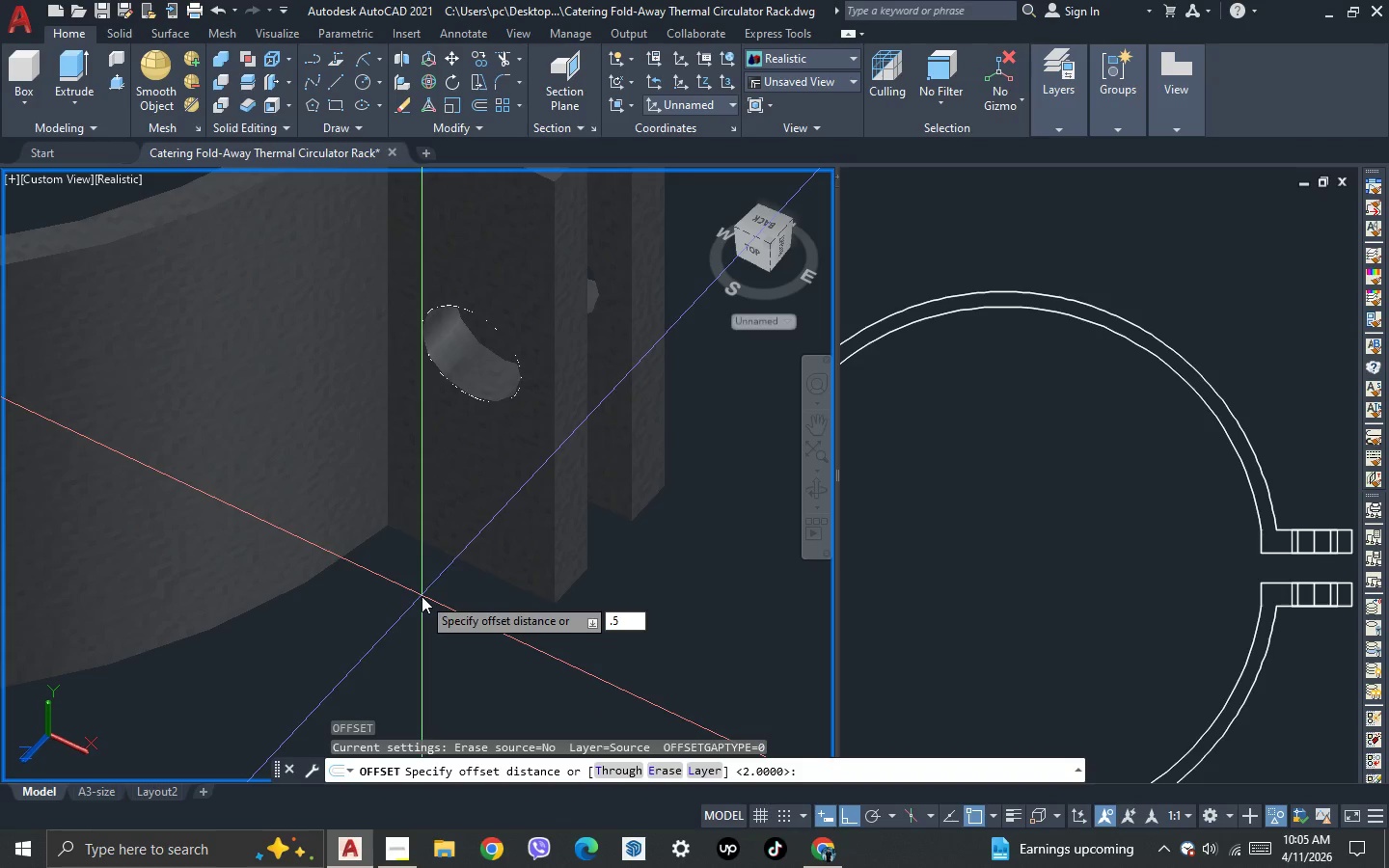 
key(Enter)
 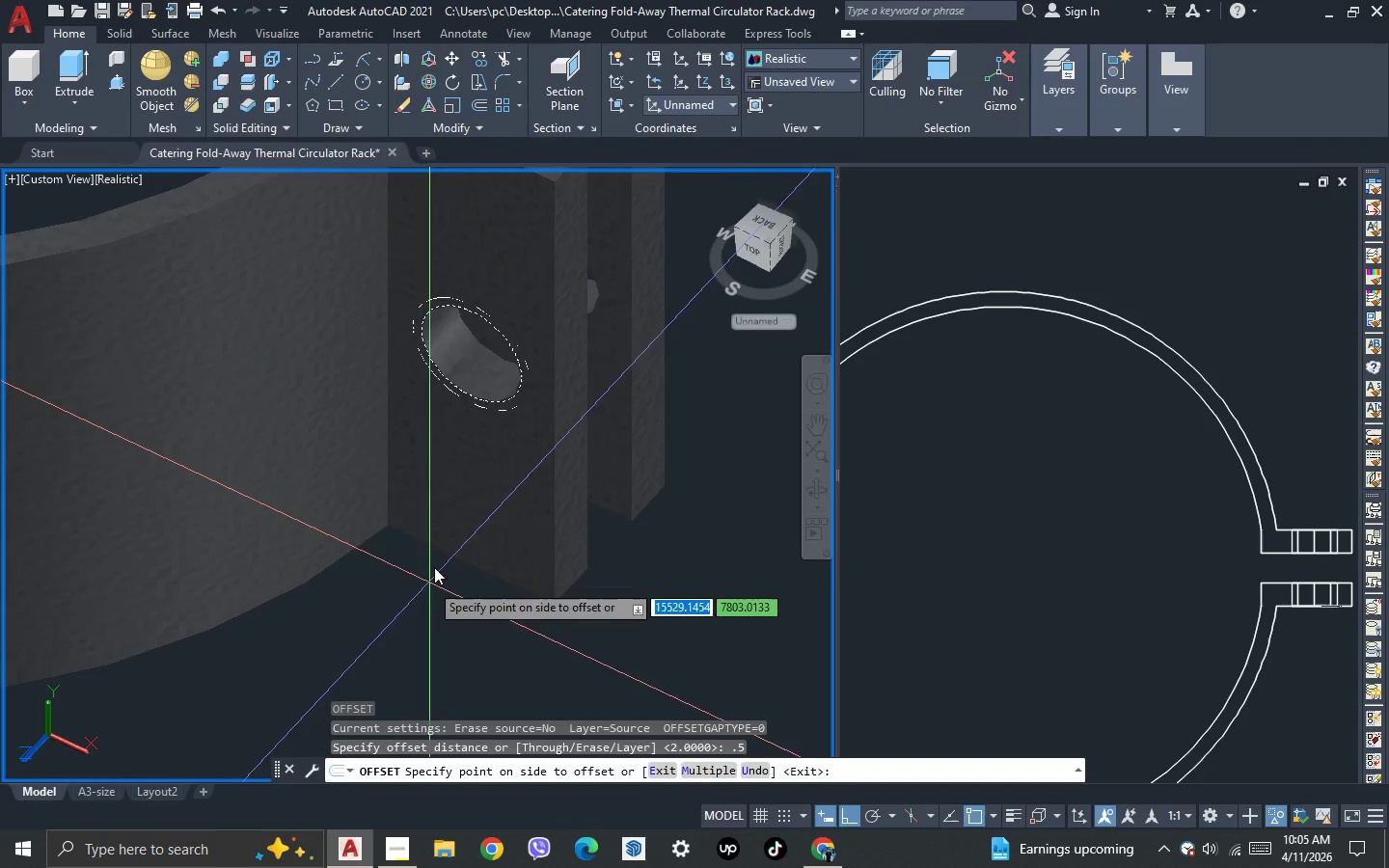 
key(Escape)
 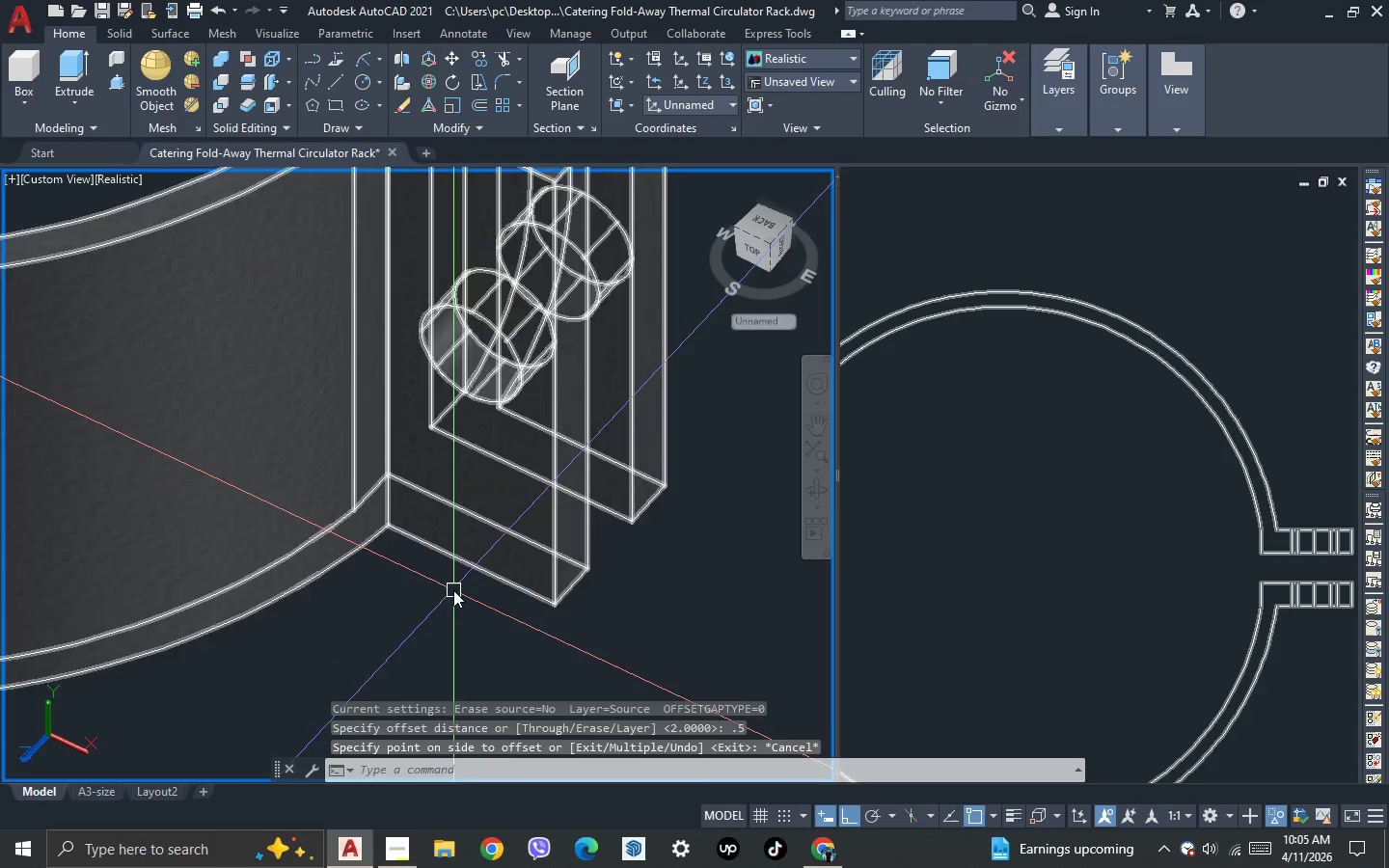 
left_click_drag(start_coordinate=[453, 590], to_coordinate=[452, 542])
 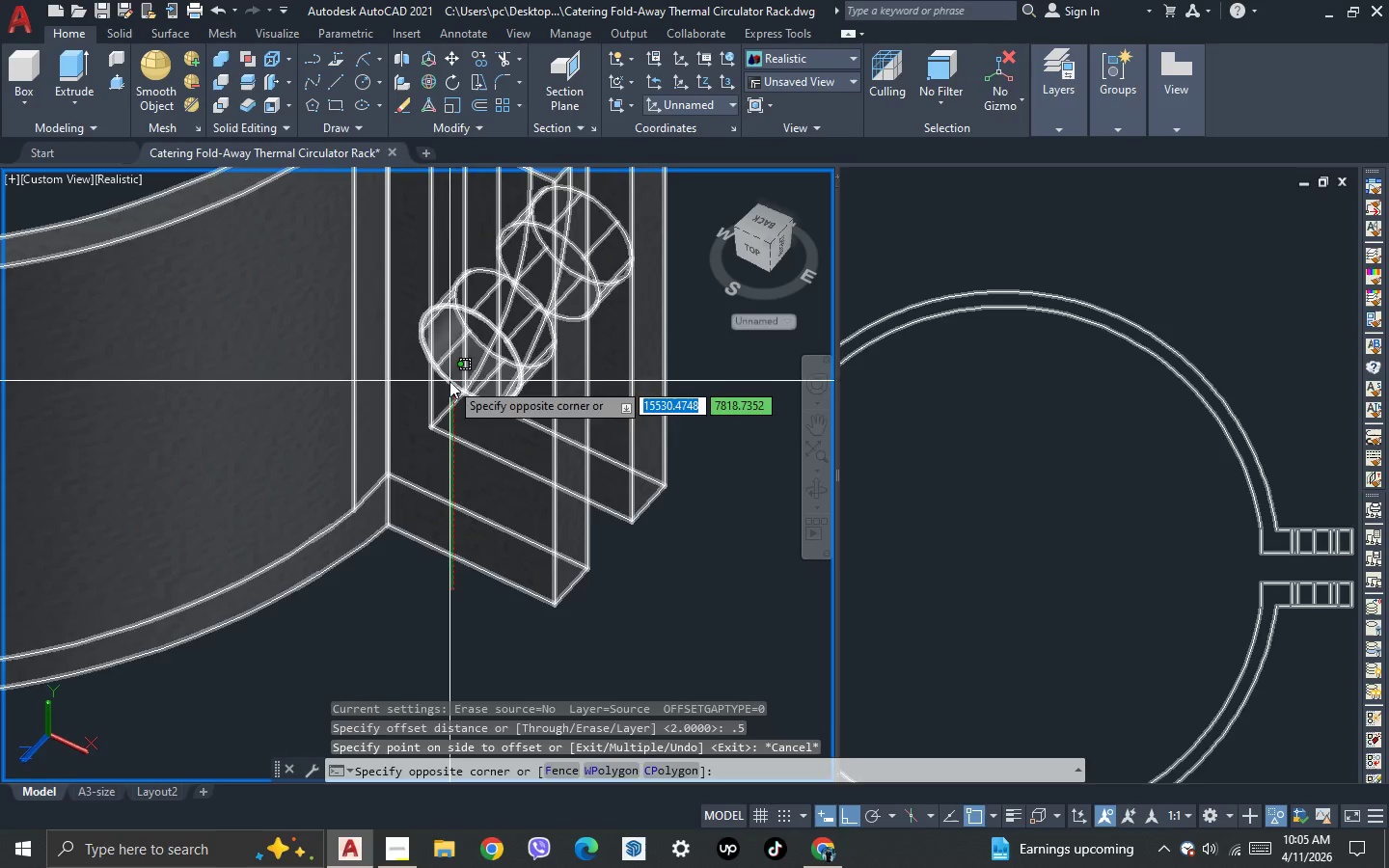 
double_click([449, 381])
 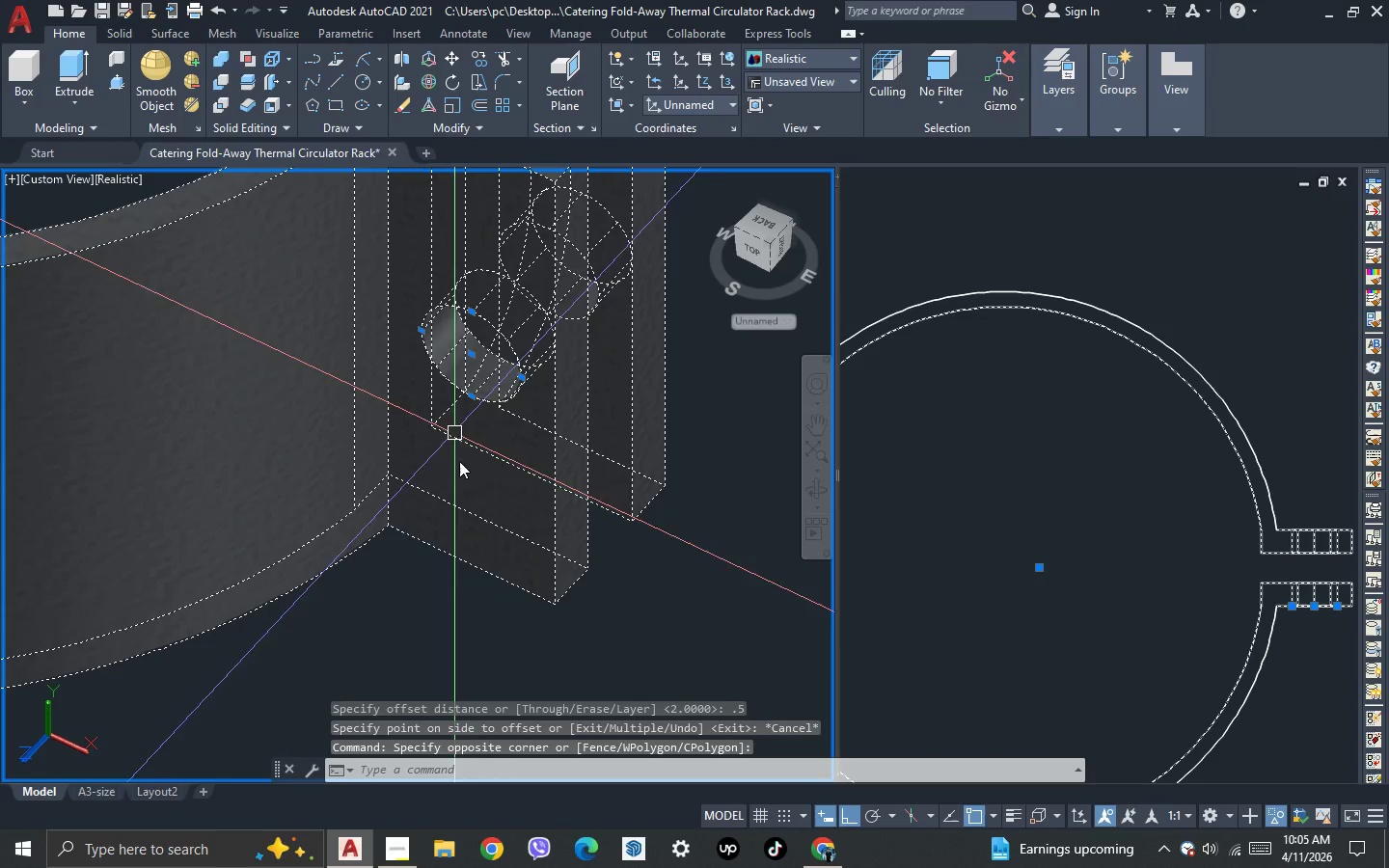 
hold_key(key=ShiftLeft, duration=0.59)
triple_click([474, 510])
 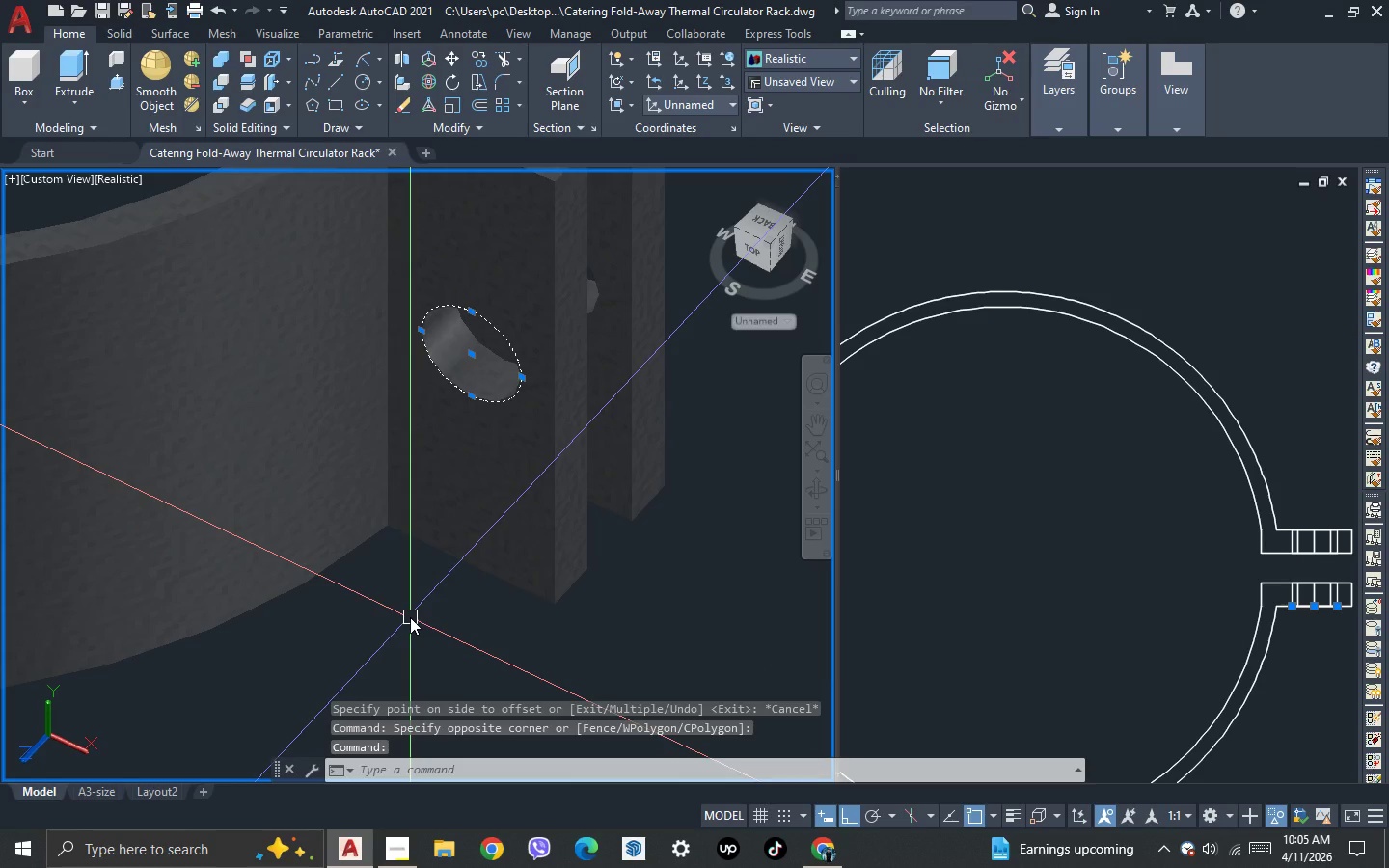 
key(O)
 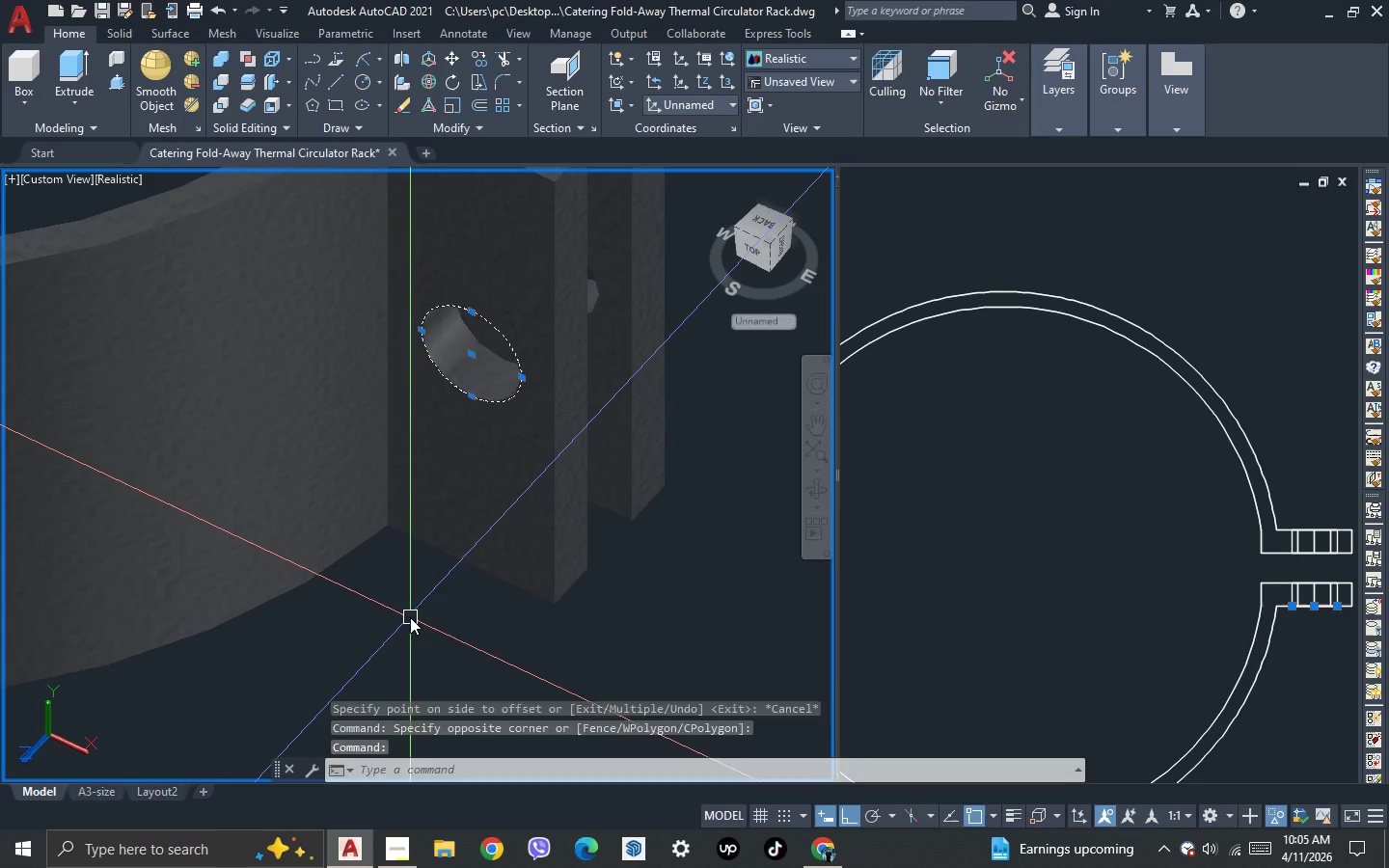 
key(Enter)
 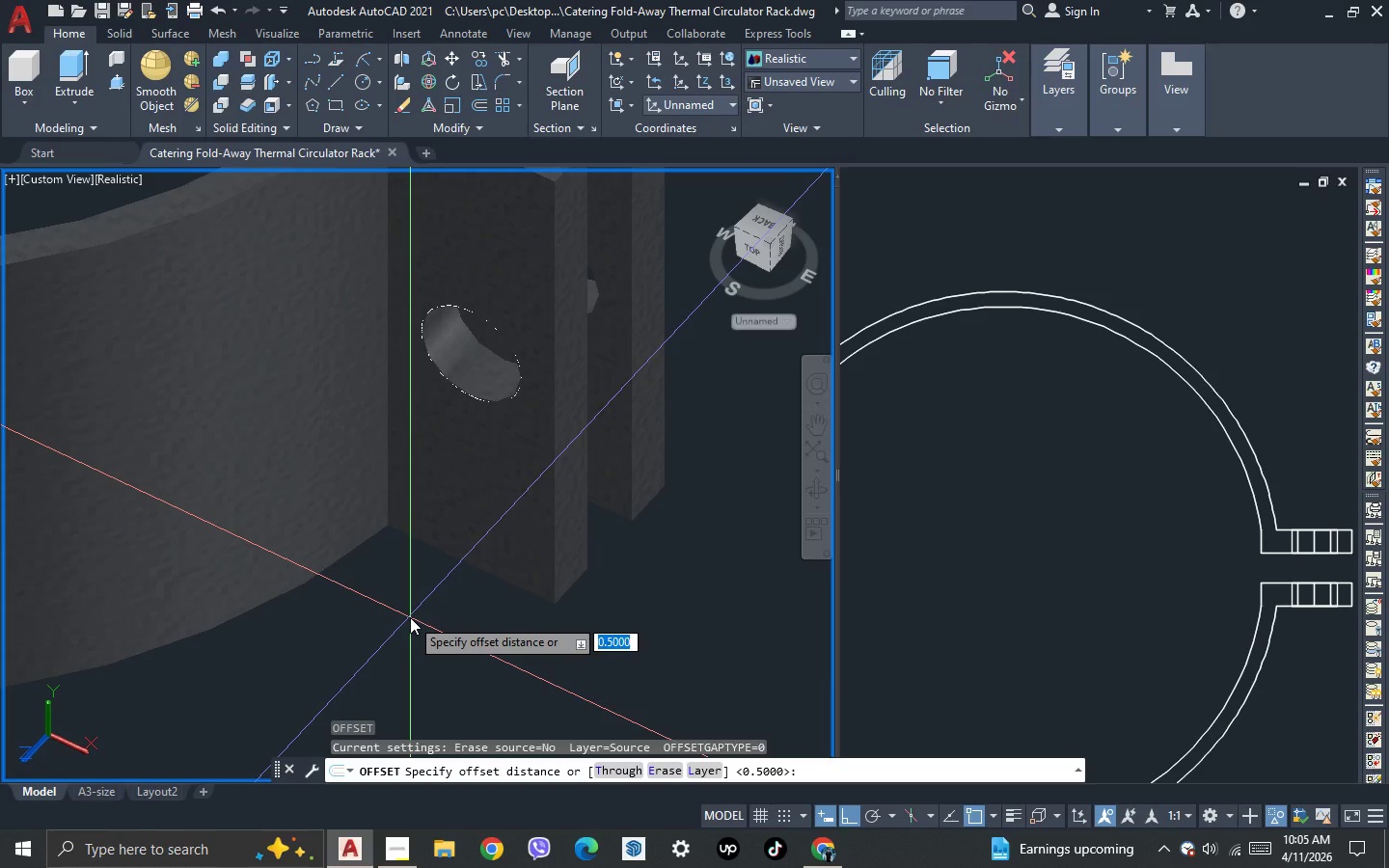 
key(1)
 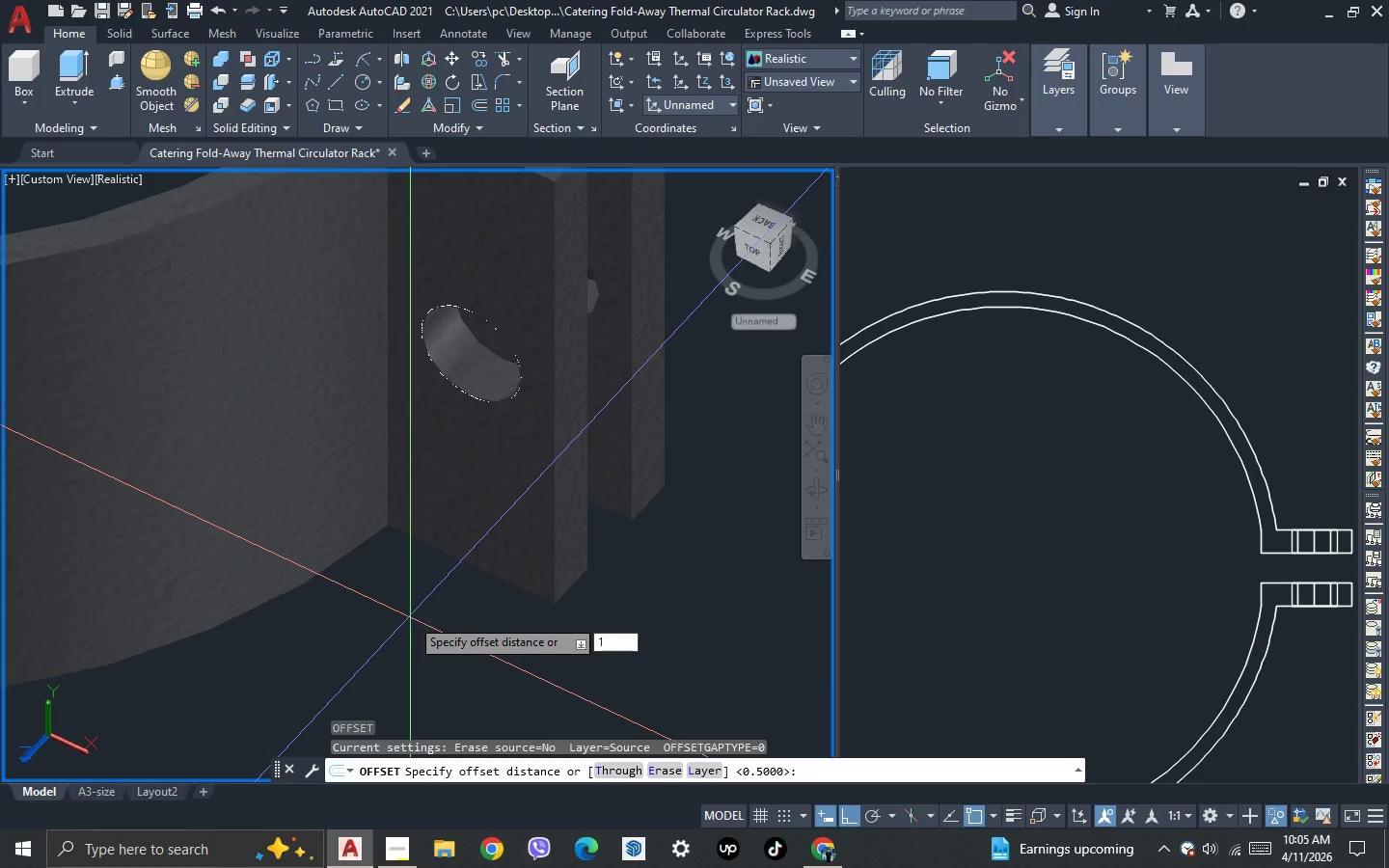 
key(Space)
 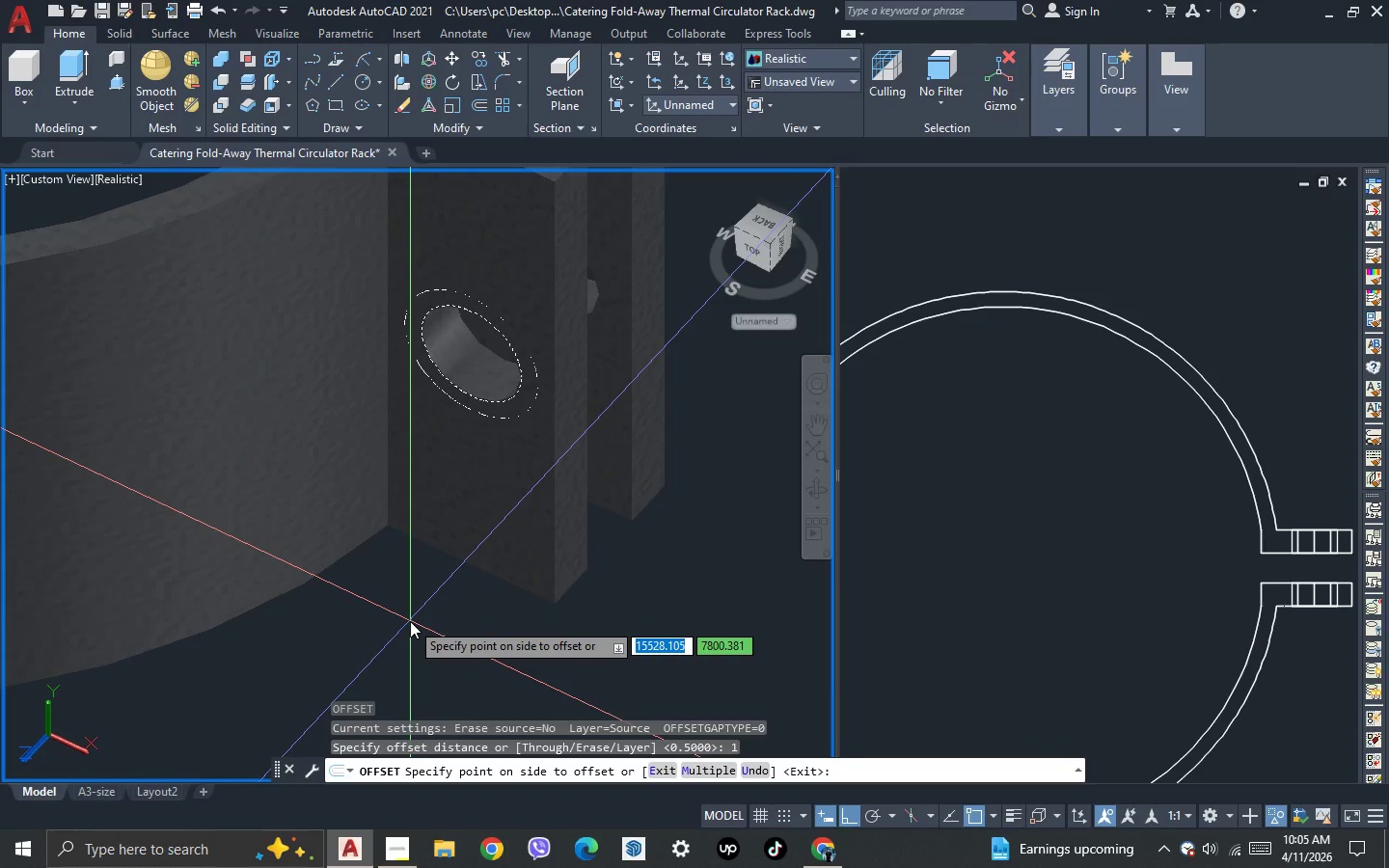 
left_click([410, 621])
 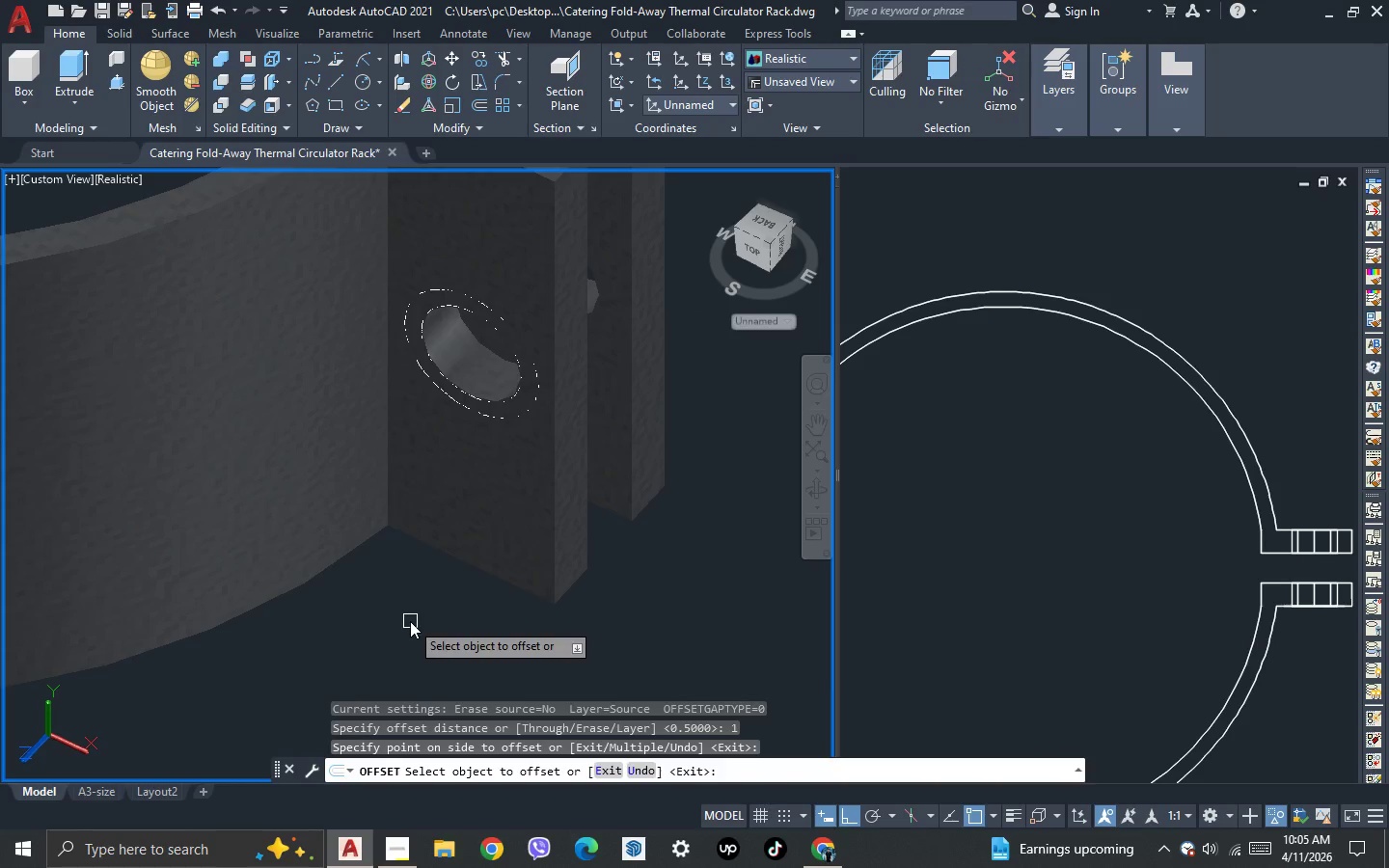 
key(Escape)
 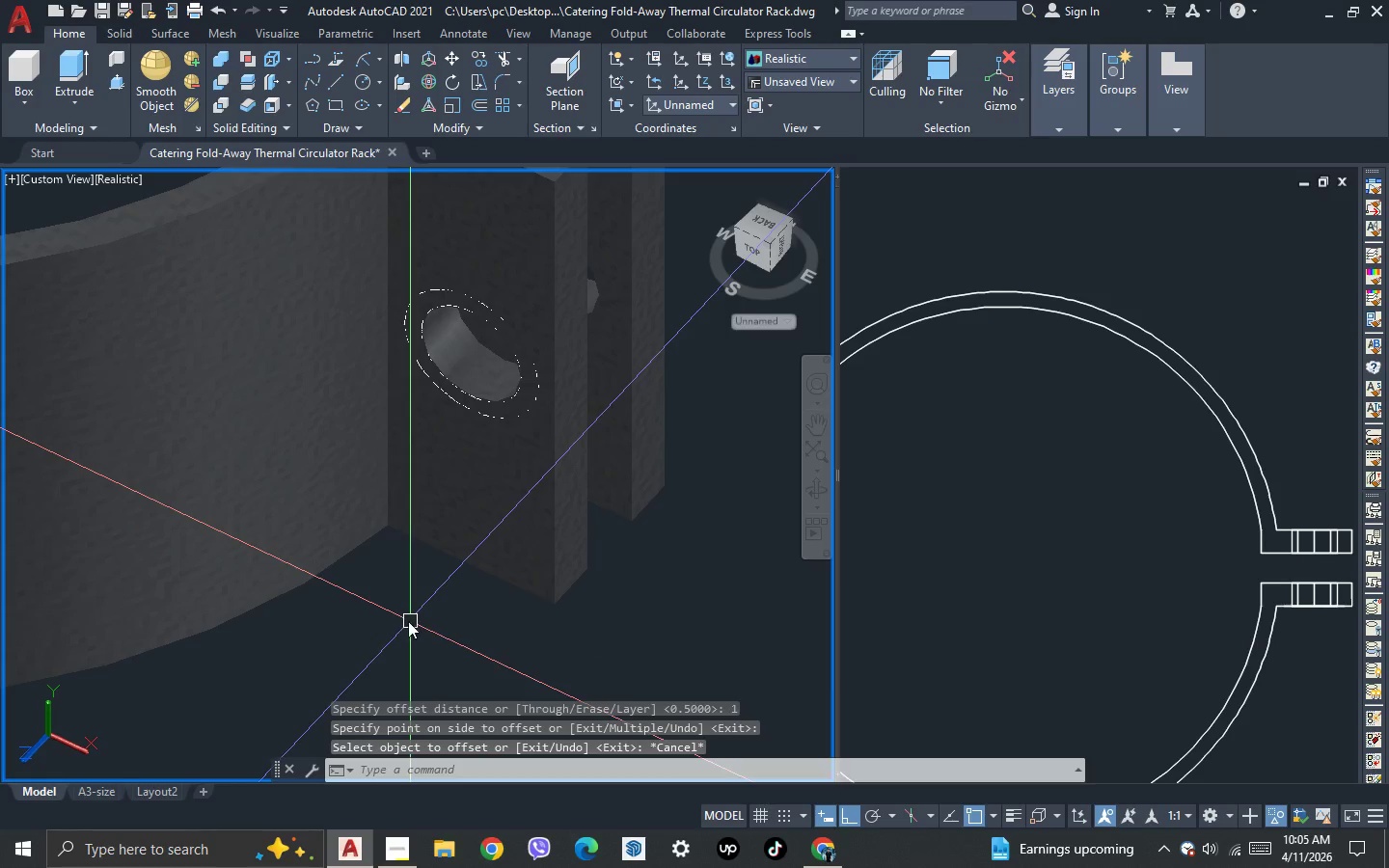 
key(Escape)
 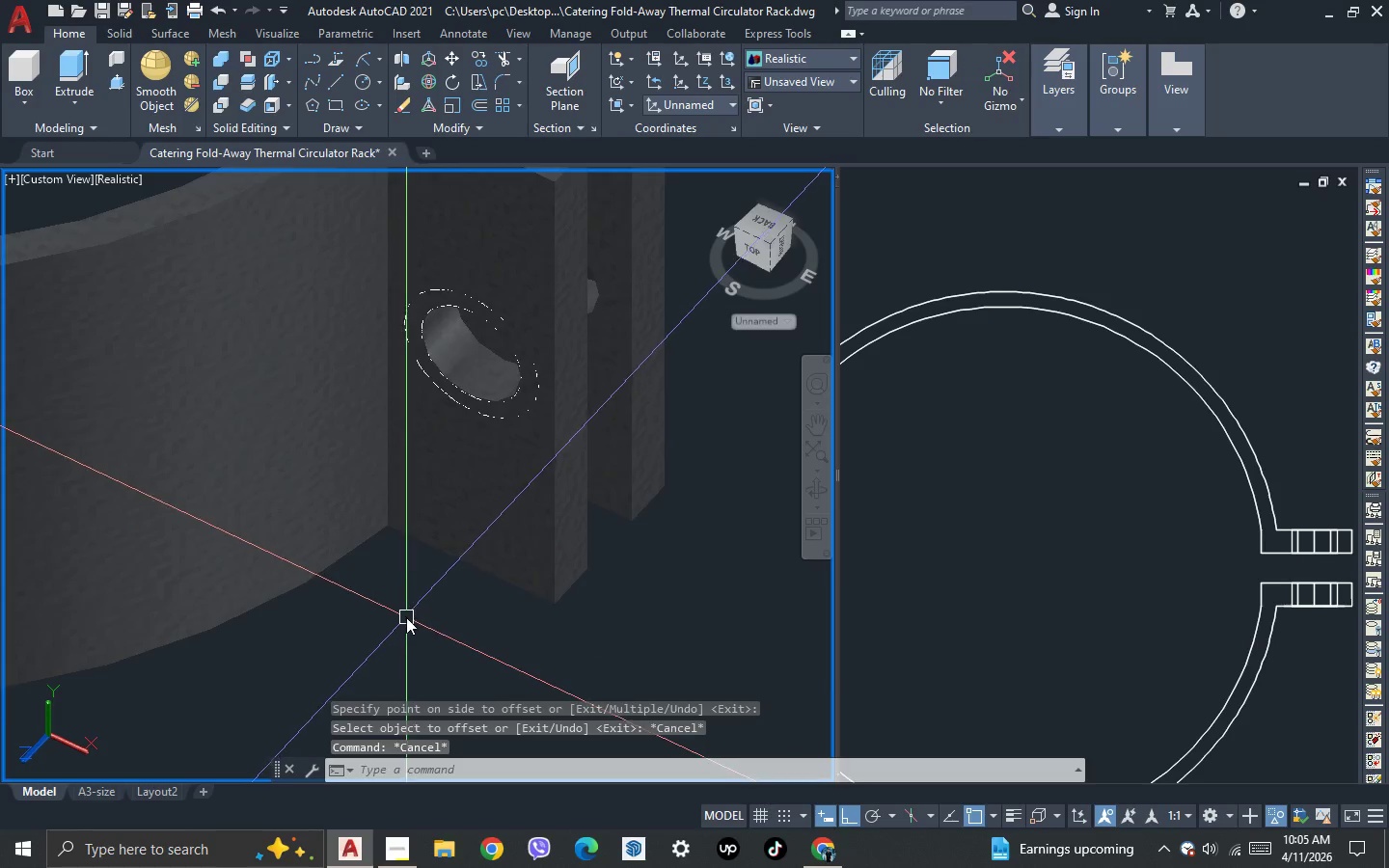 
scroll: coordinate [406, 614], scroll_direction: down, amount: 2.0
 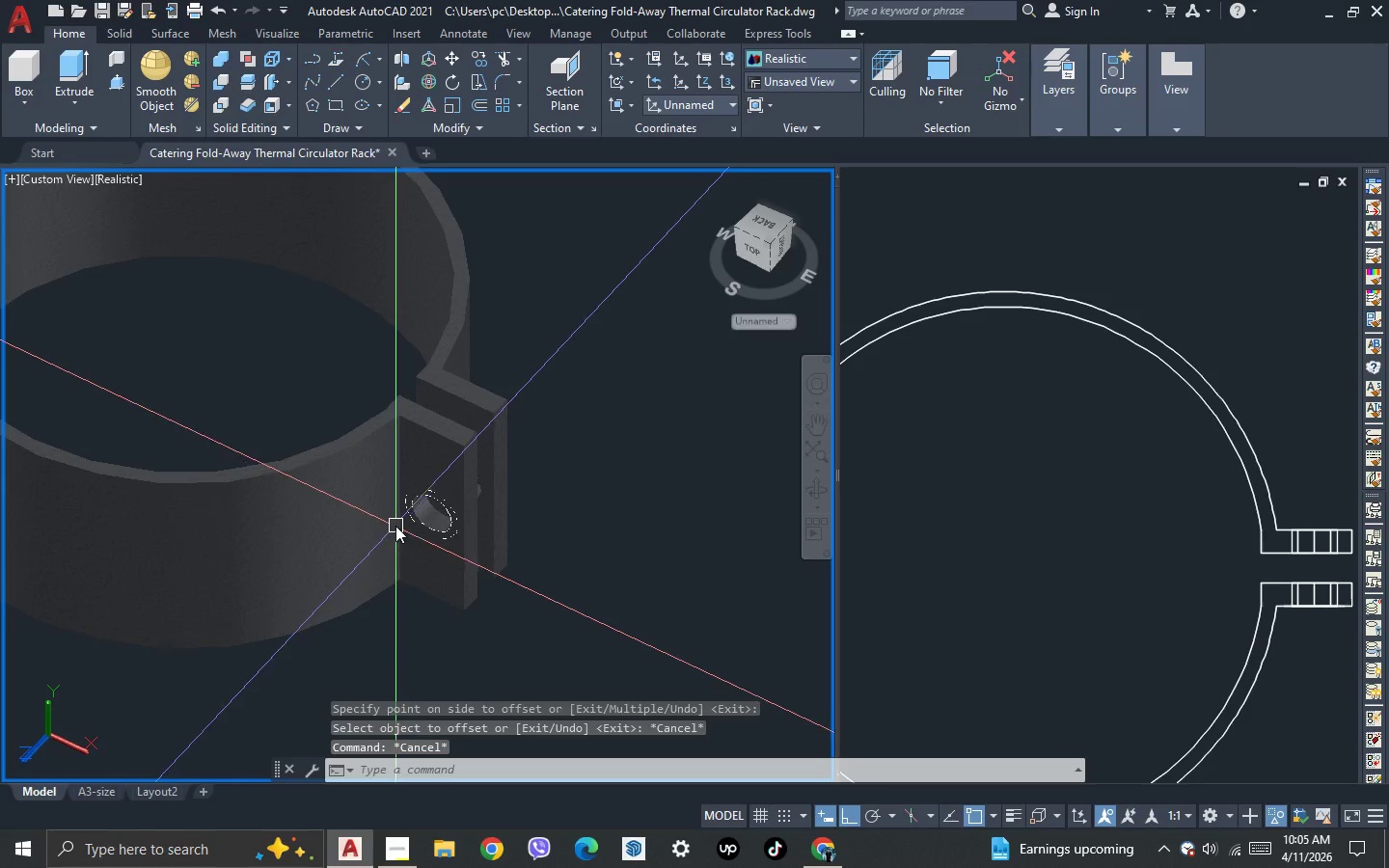 
scroll: coordinate [395, 526], scroll_direction: up, amount: 2.0
 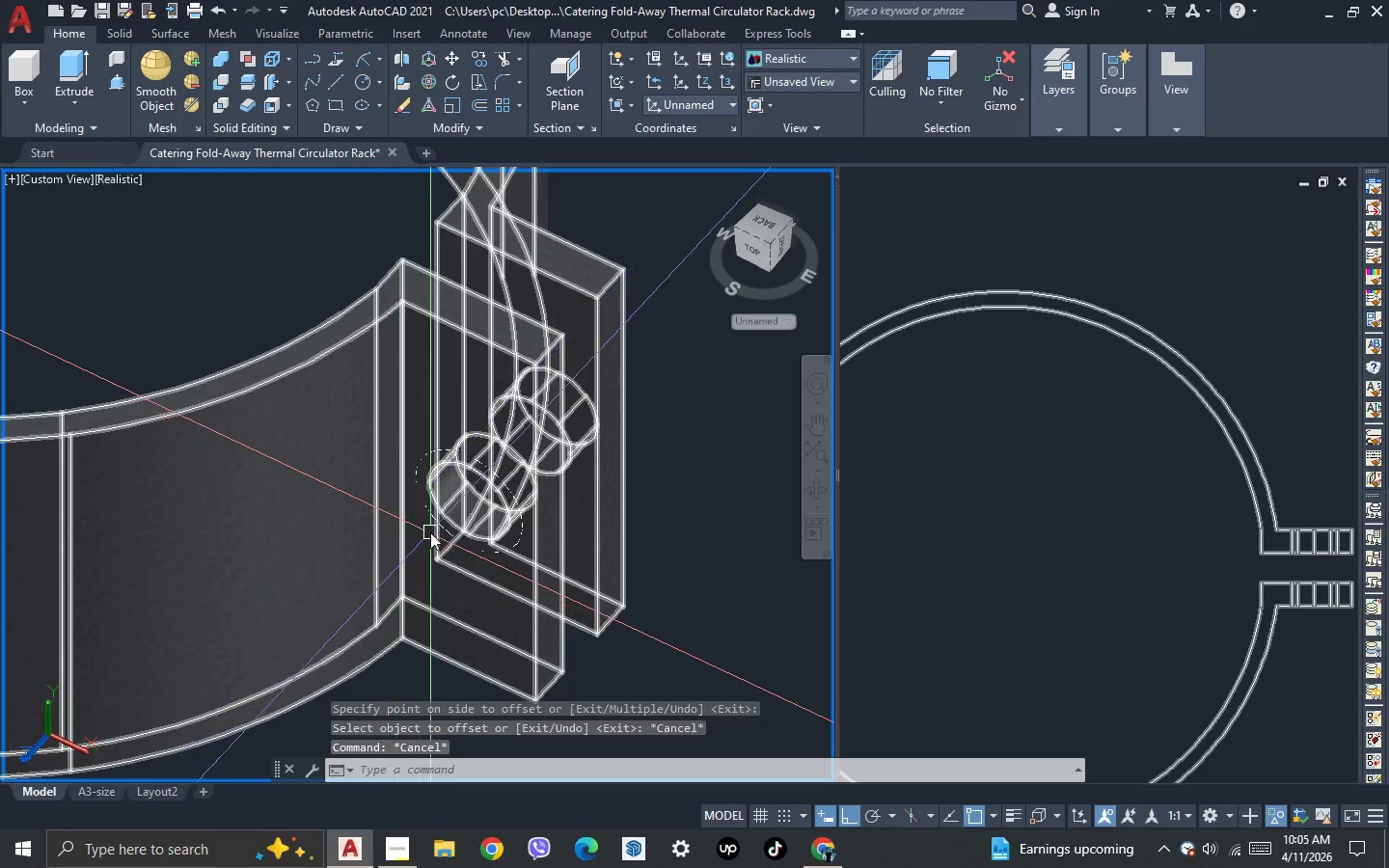 
scroll: coordinate [432, 529], scroll_direction: down, amount: 1.0
 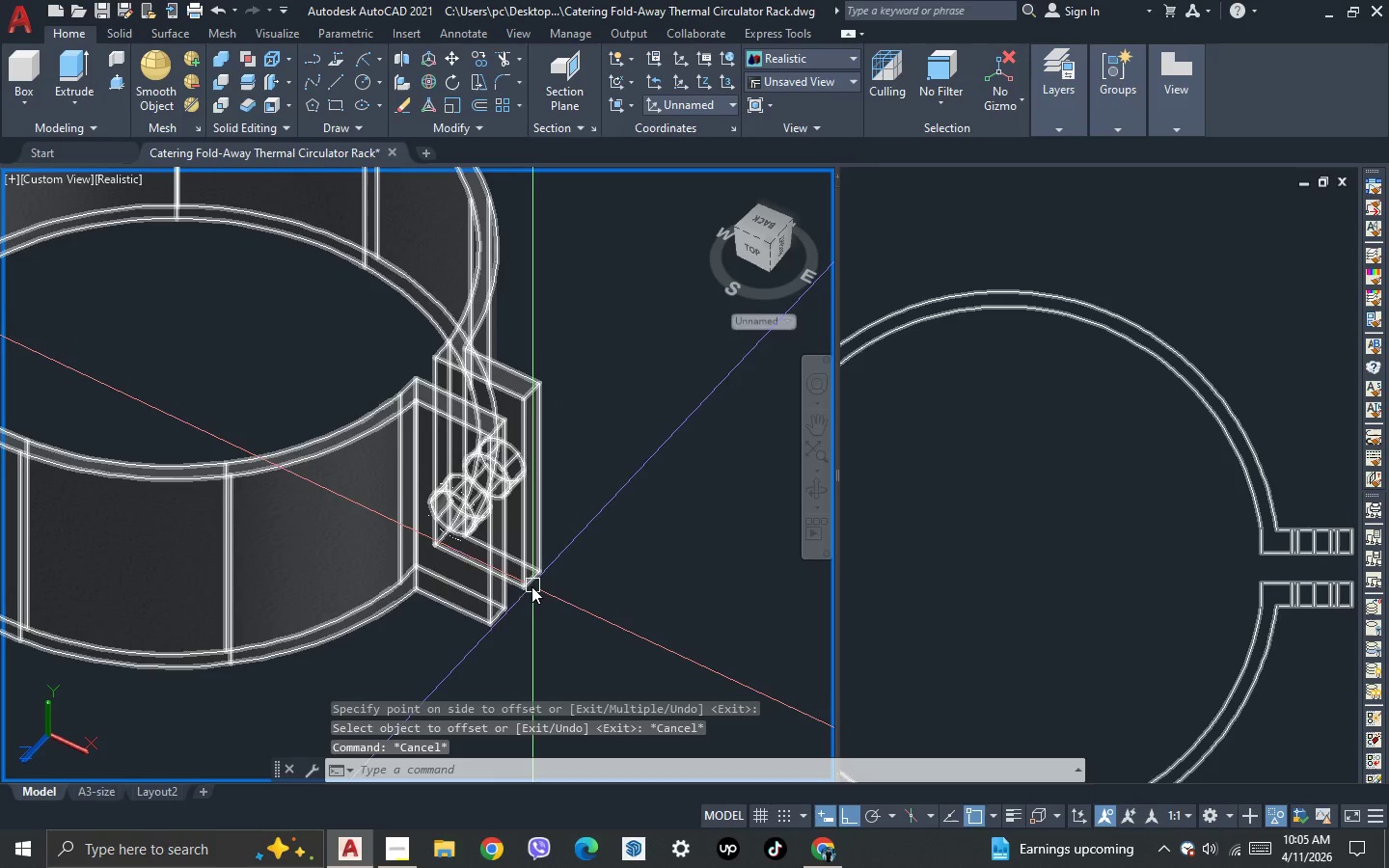 
scroll: coordinate [348, 420], scroll_direction: up, amount: 3.0
 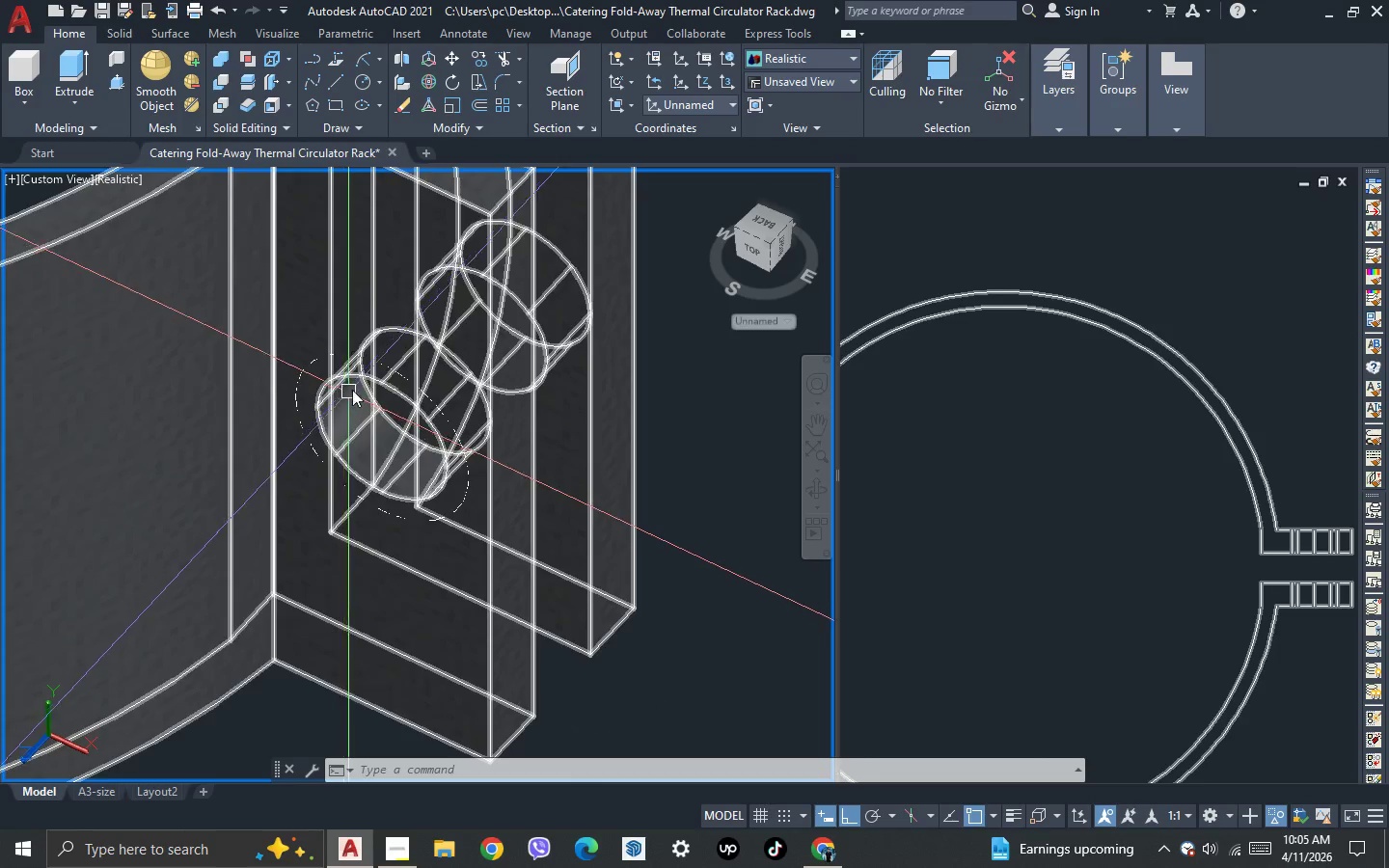 
scroll: coordinate [371, 383], scroll_direction: down, amount: 2.0
 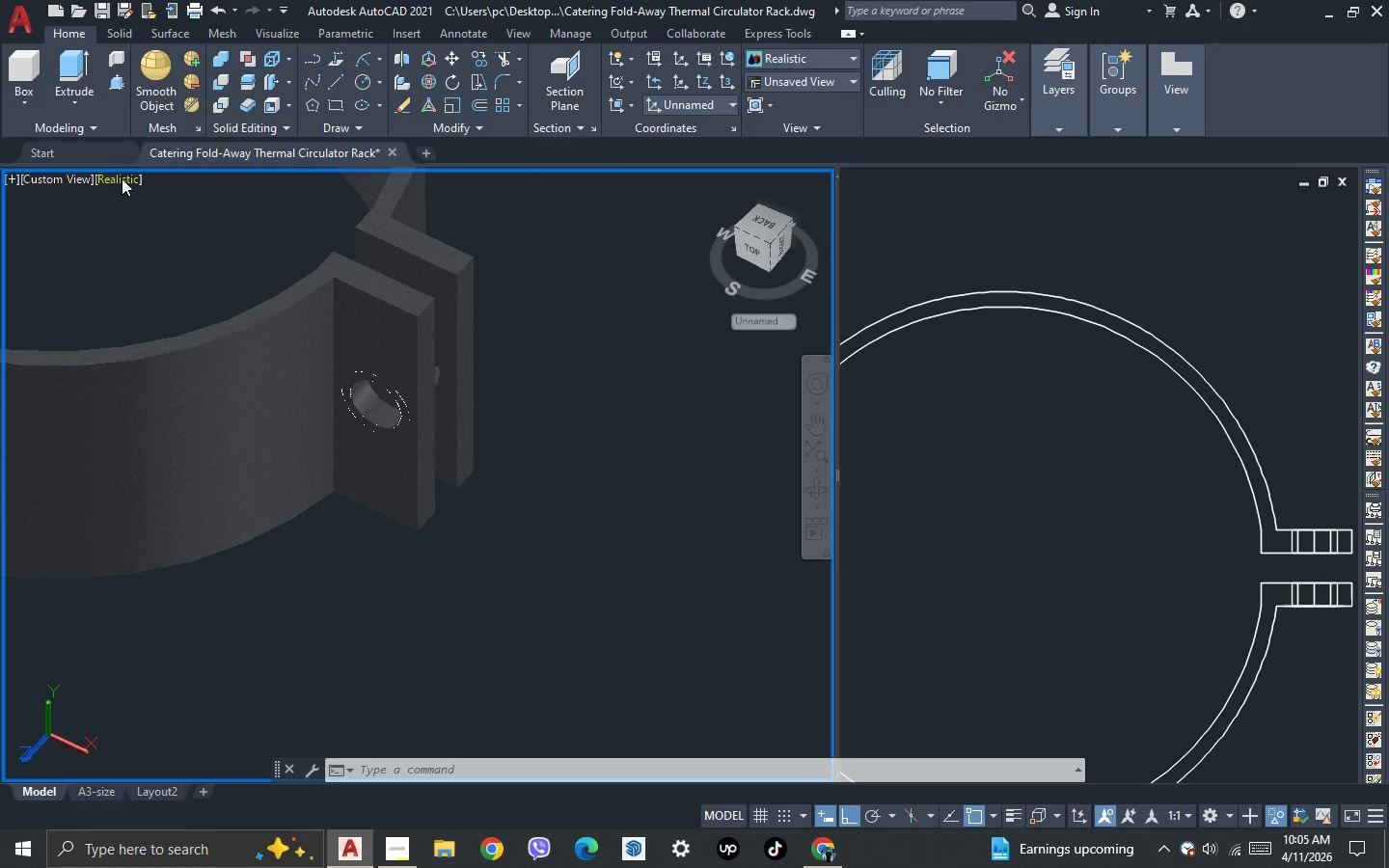 
left_click([128, 175])
 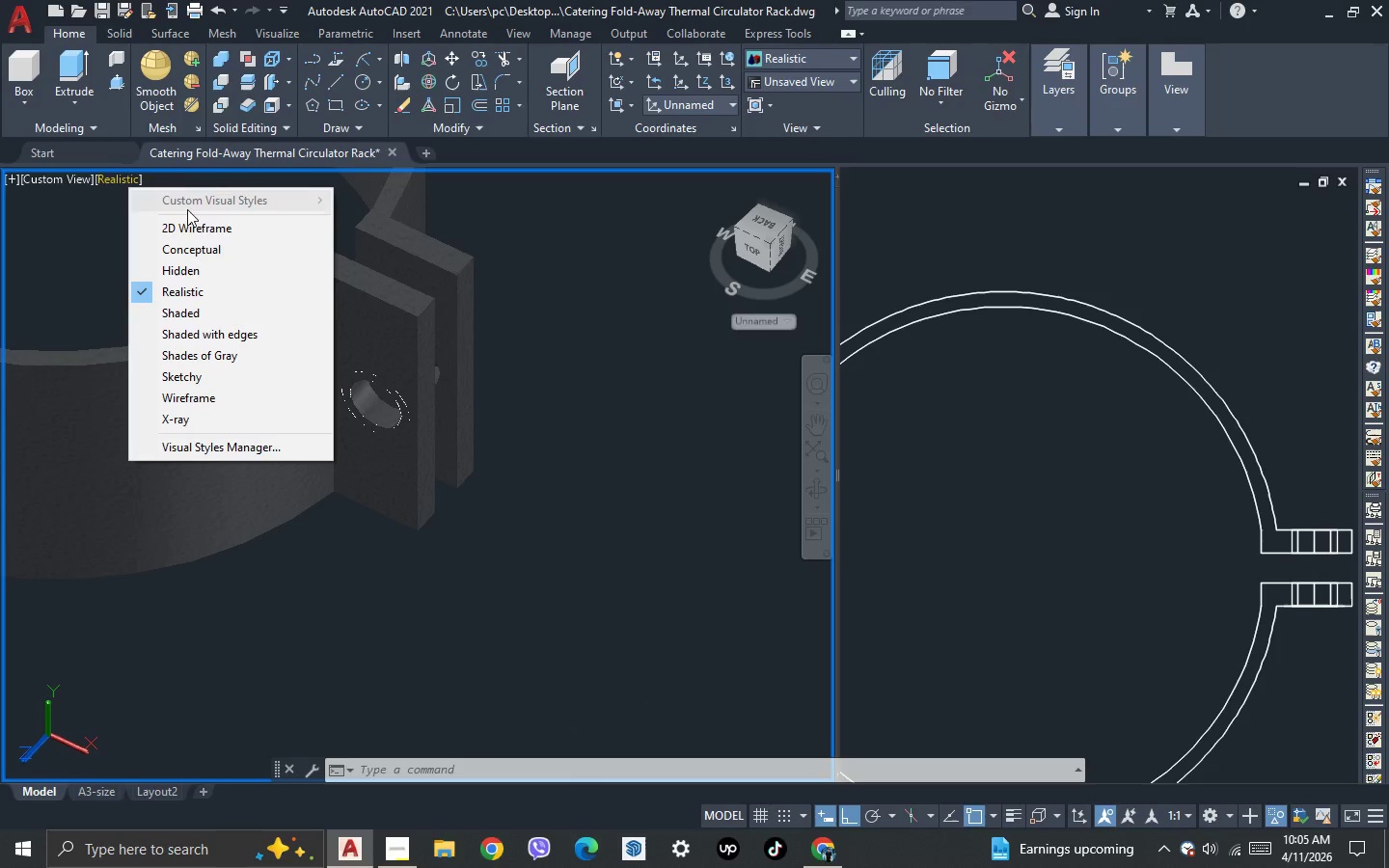 
left_click([193, 220])
 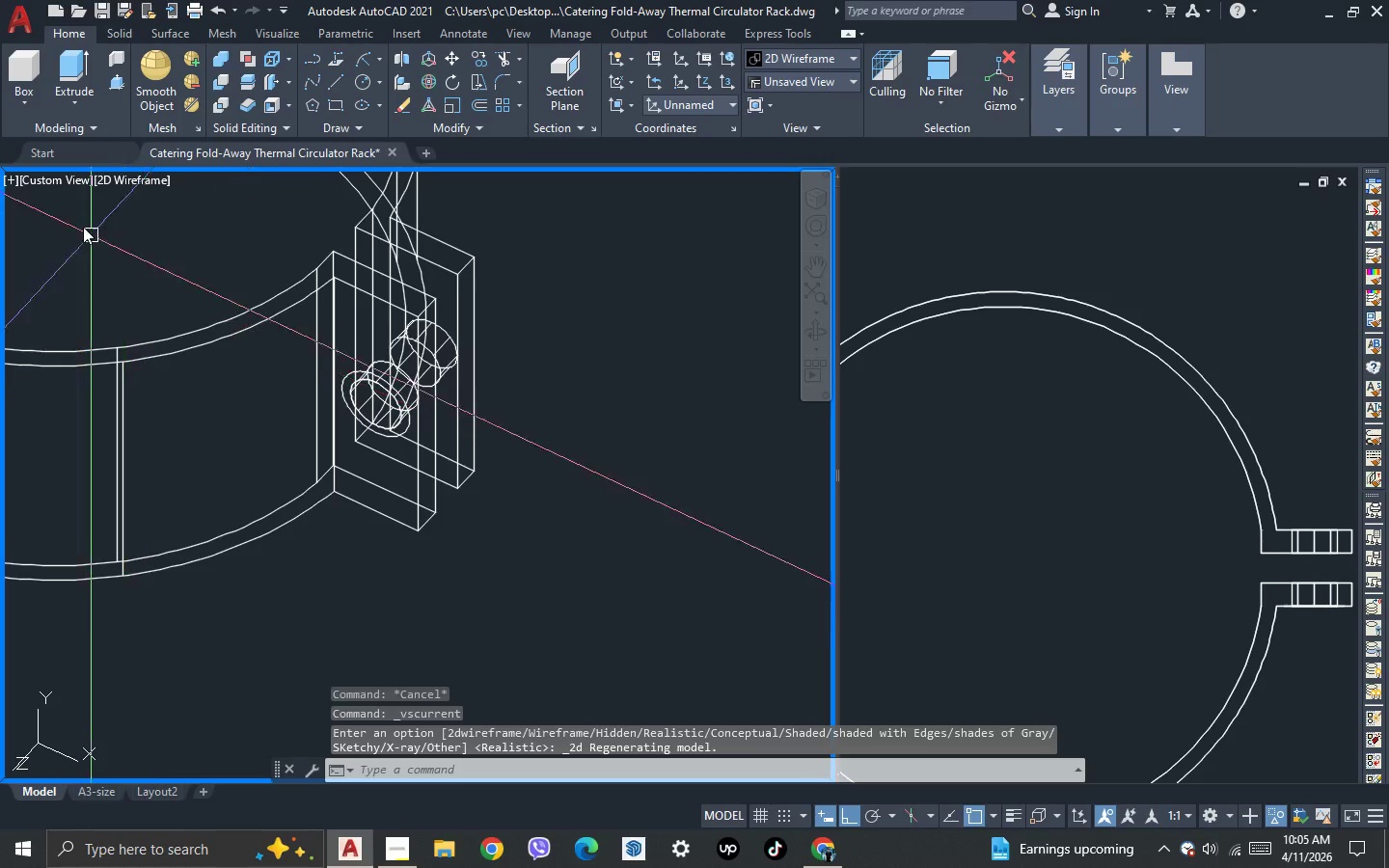 
left_click([53, 191])
 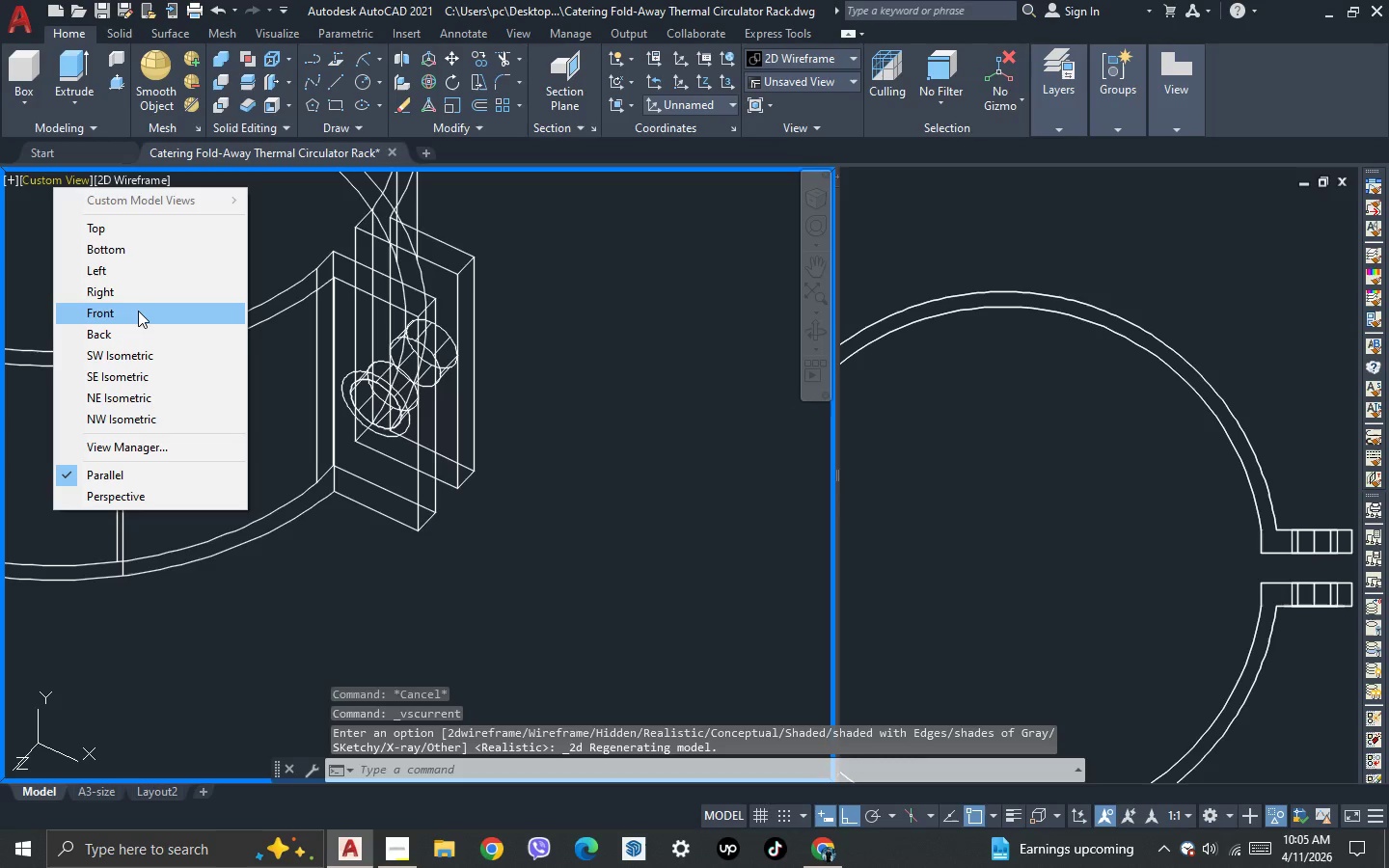 
left_click([138, 314])
 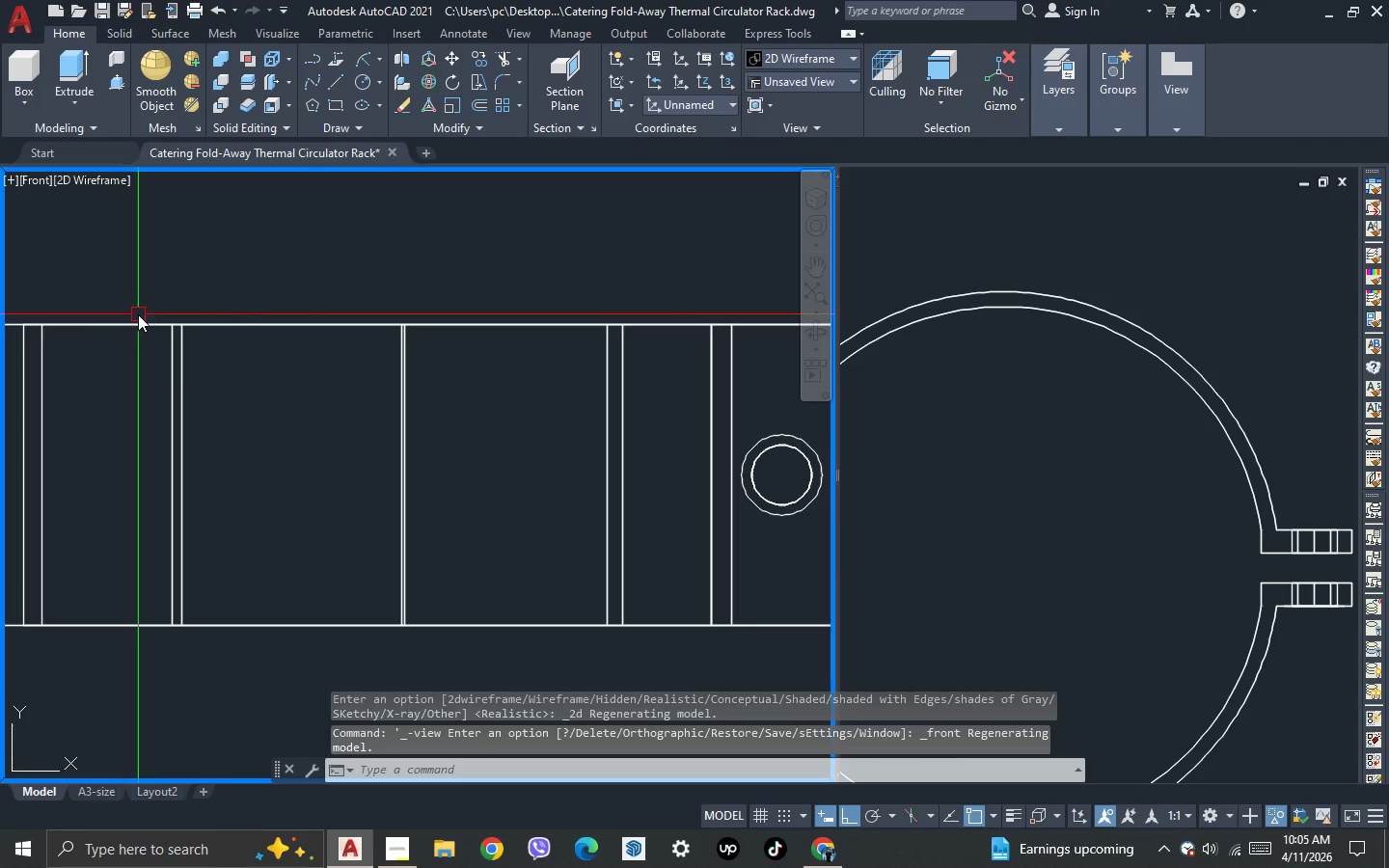 
scroll: coordinate [440, 357], scroll_direction: up, amount: 2.0
 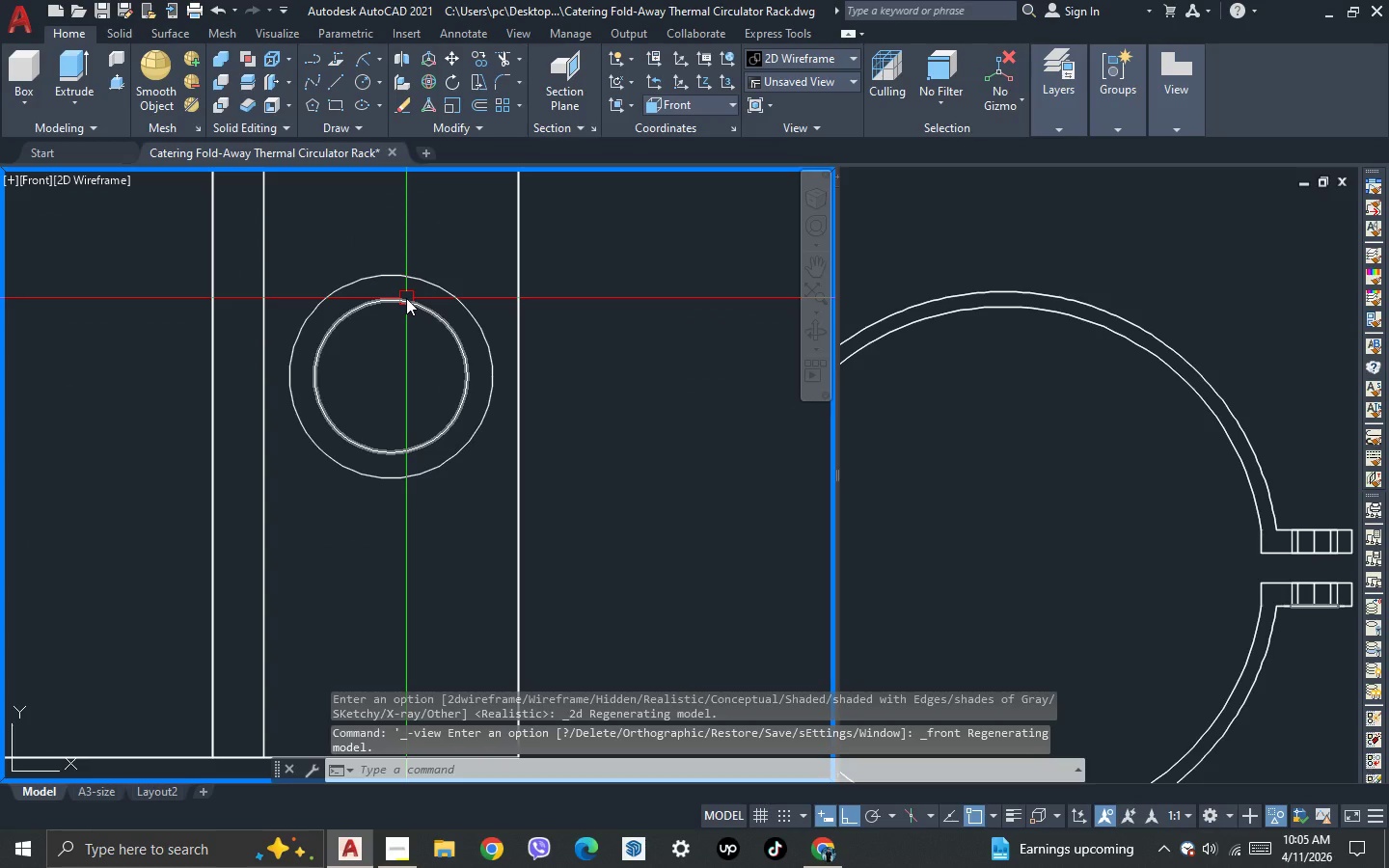 
type(pol)
 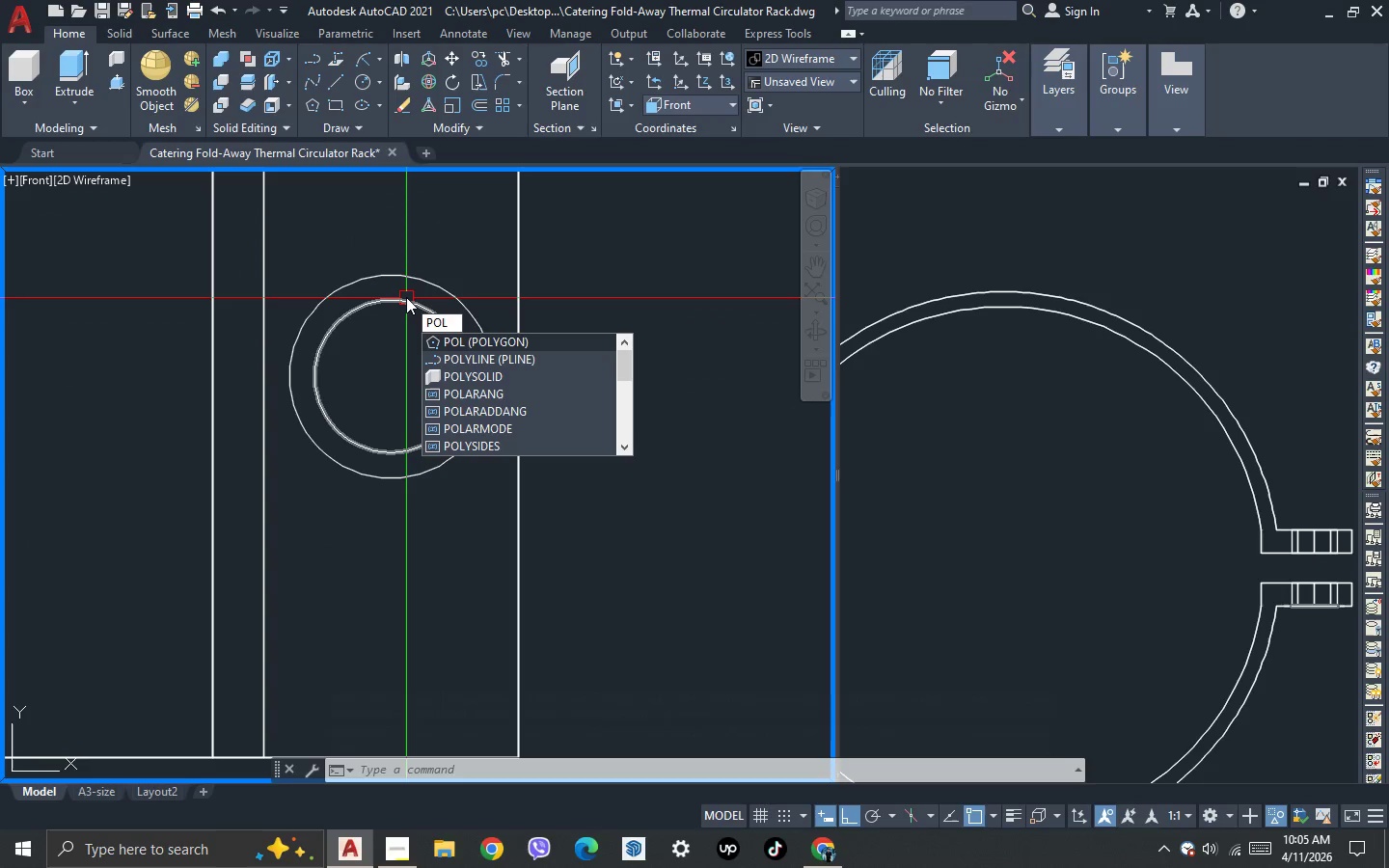 
wait(7.53)
 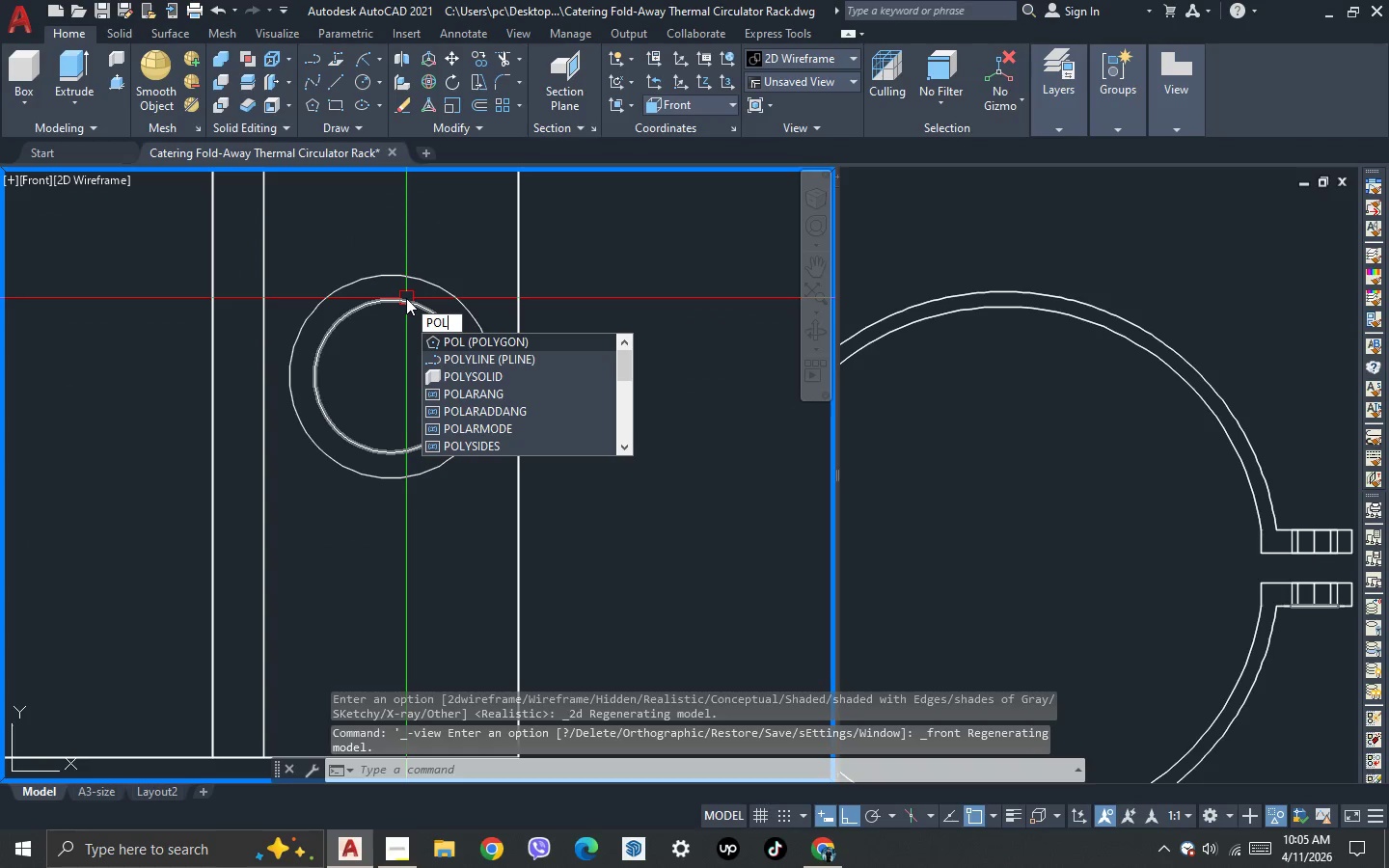 
left_click([467, 339])
 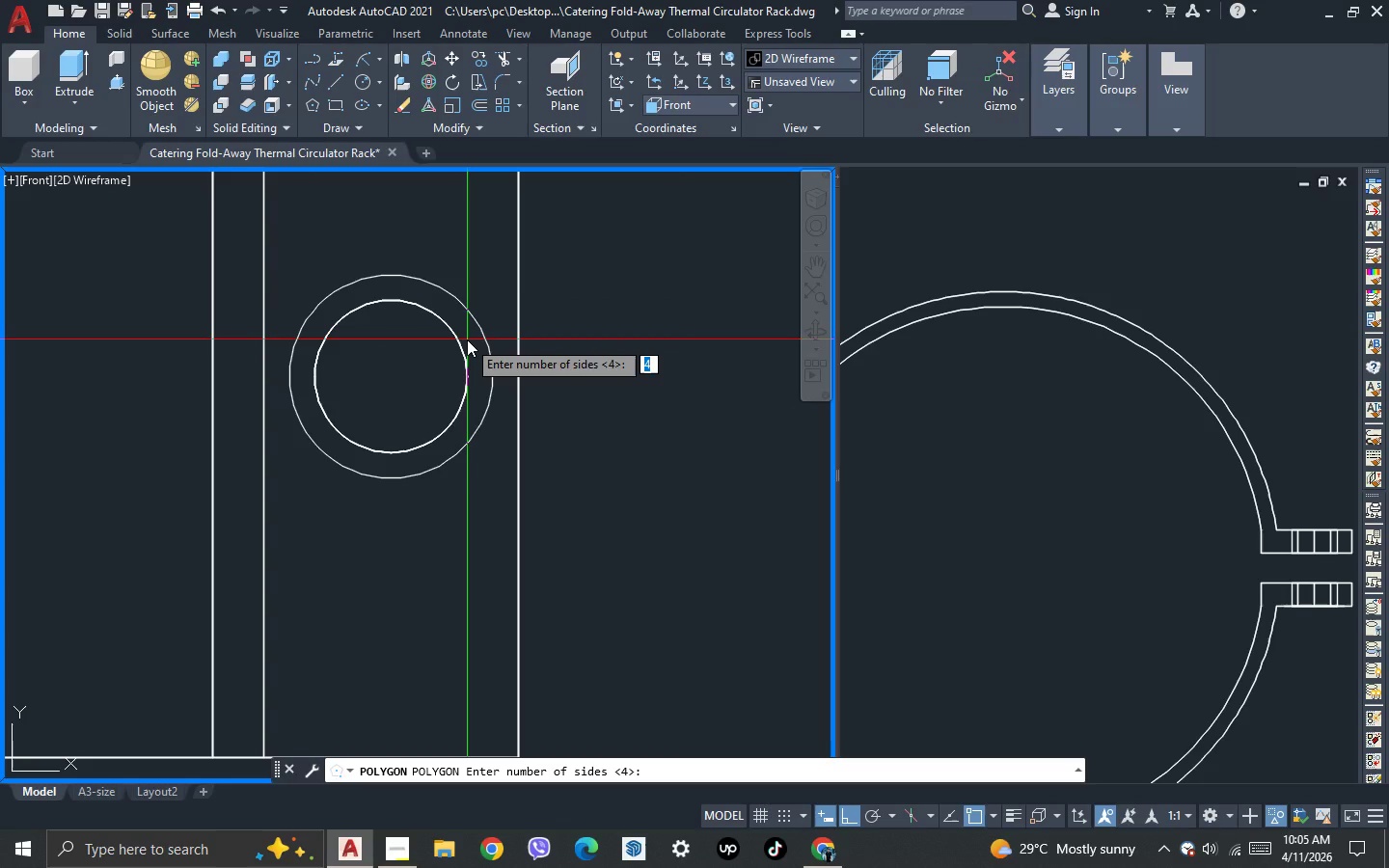 
key(6)
 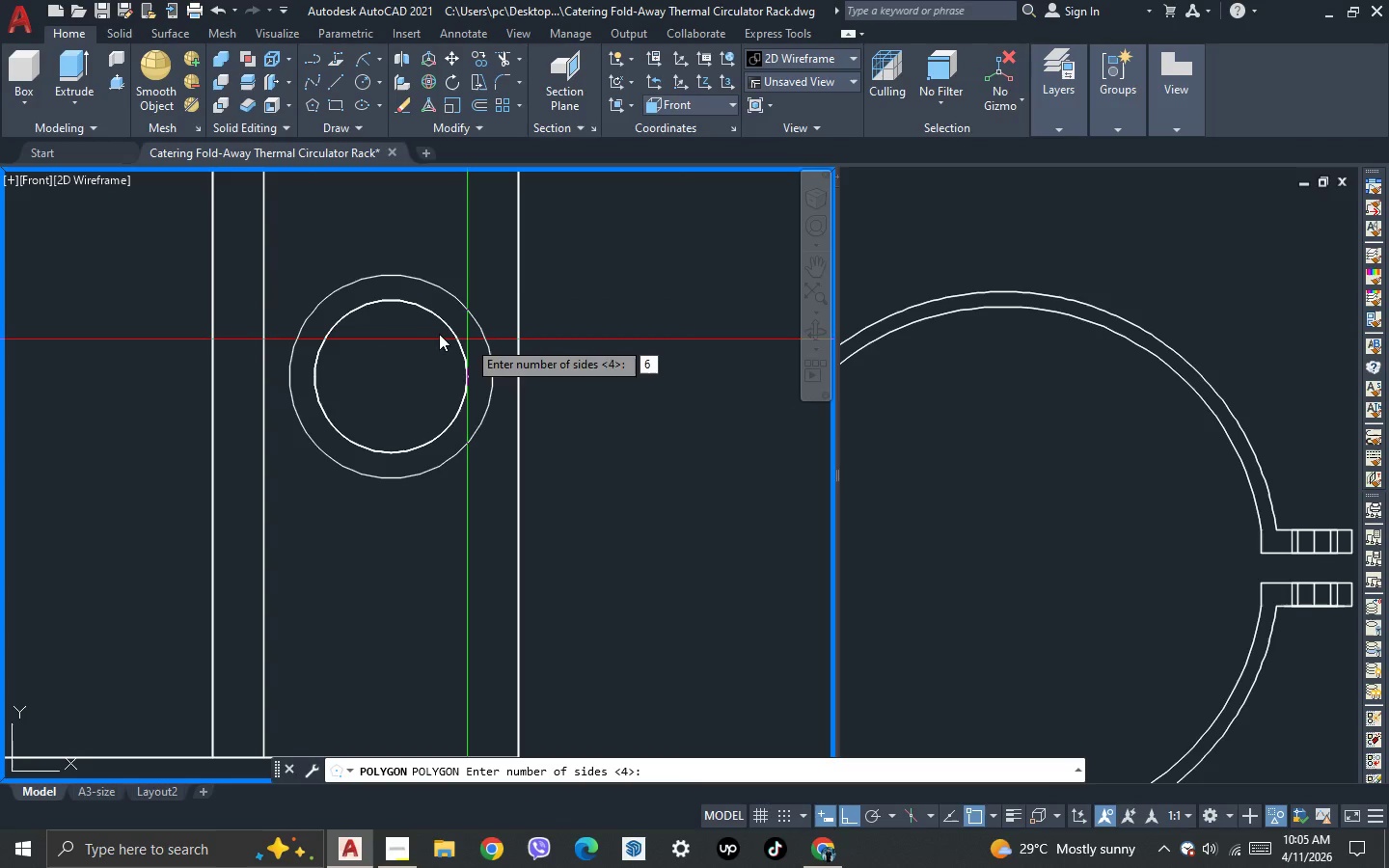 
key(Enter)
 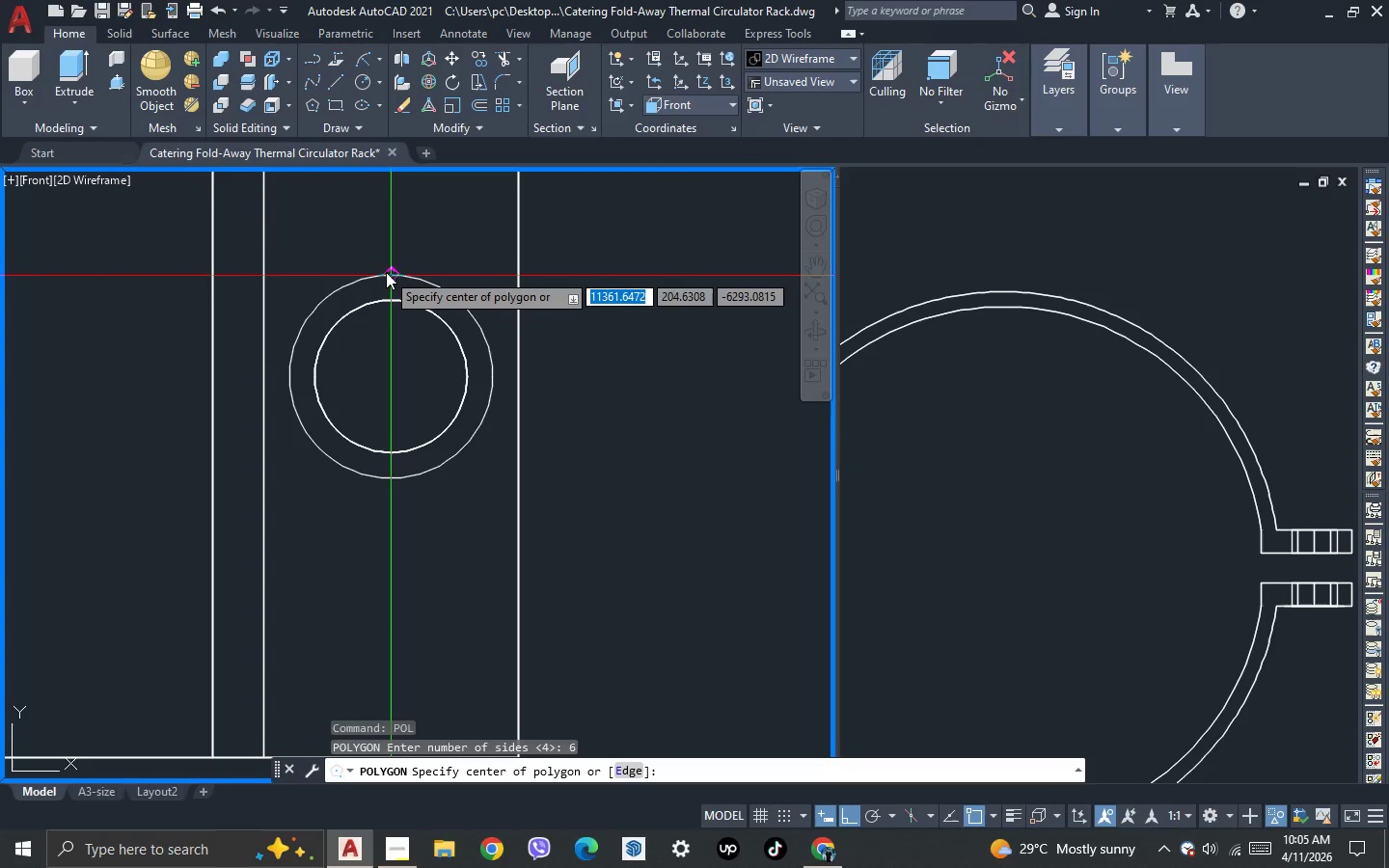 
left_click_drag(start_coordinate=[386, 272], to_coordinate=[386, 280])
 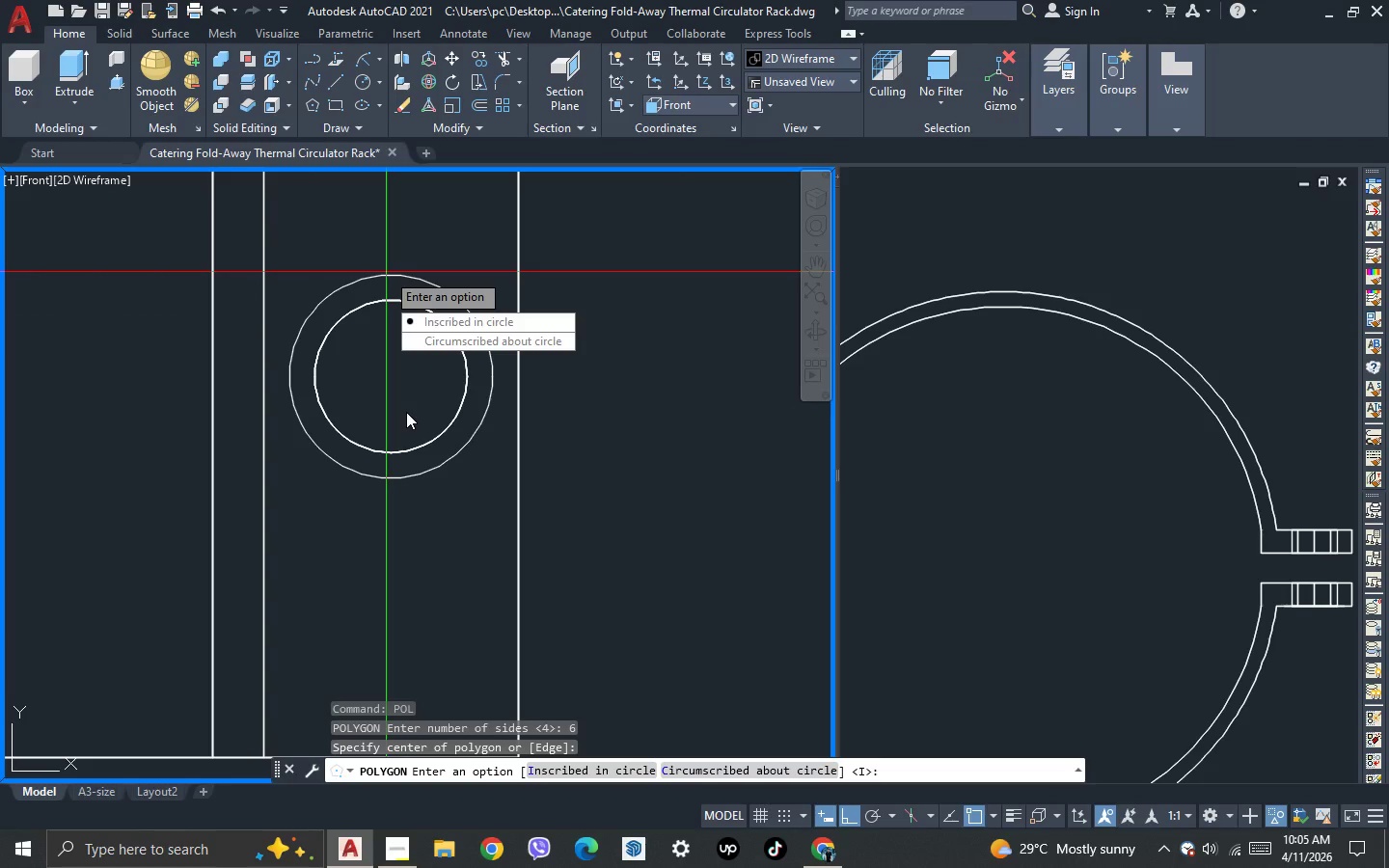 
key(Space)
 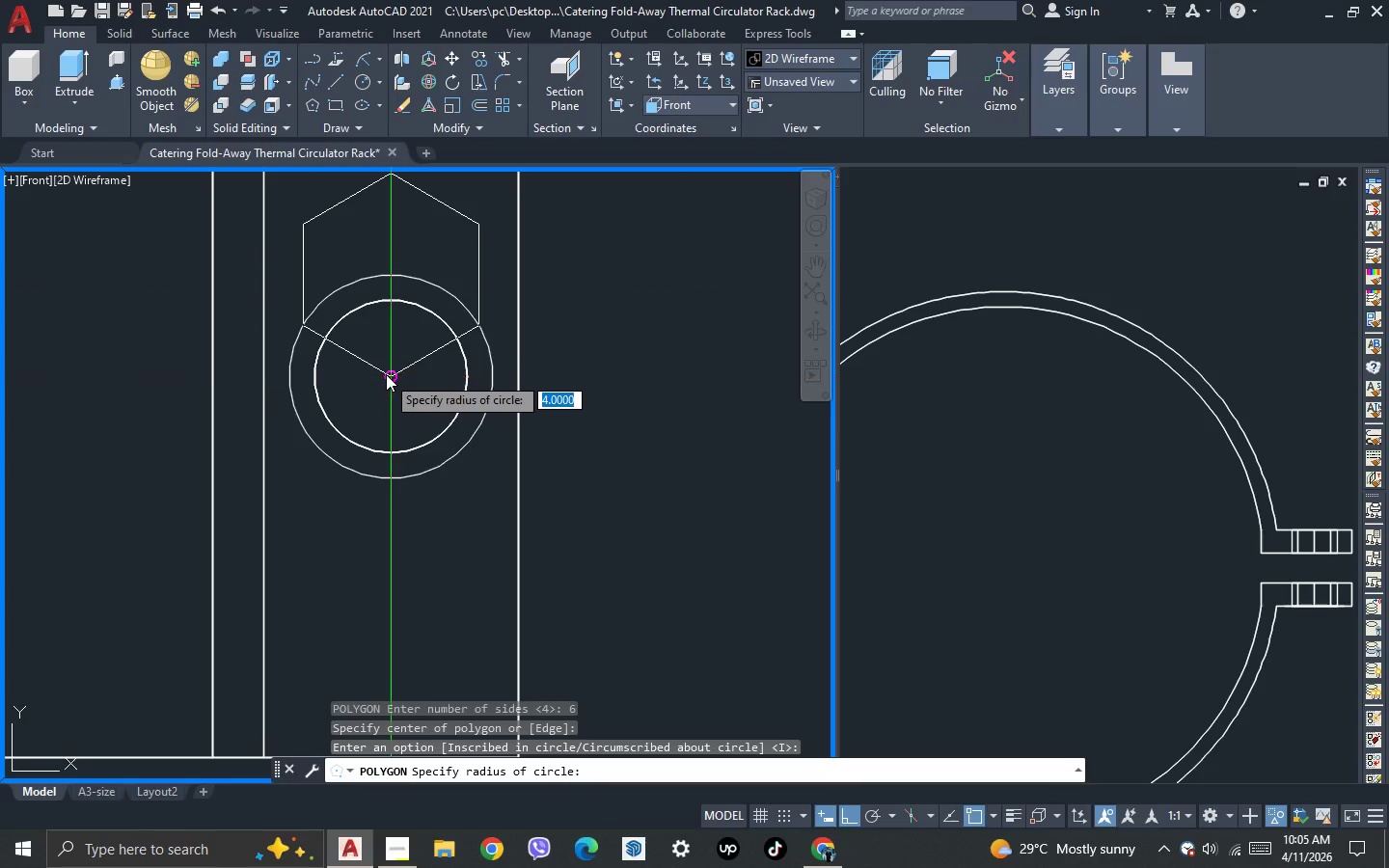 
key(Escape)
 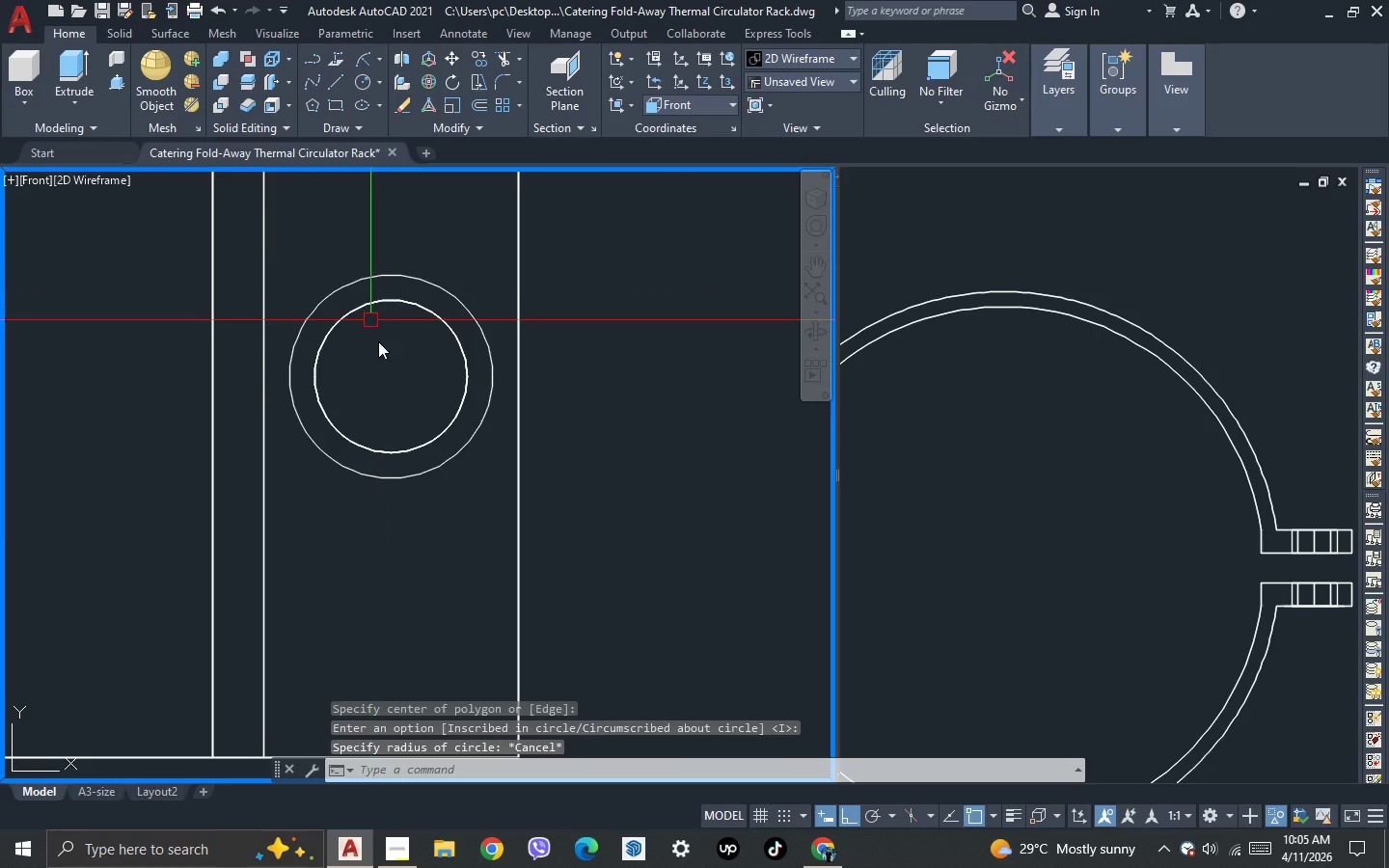 
key(Space)
 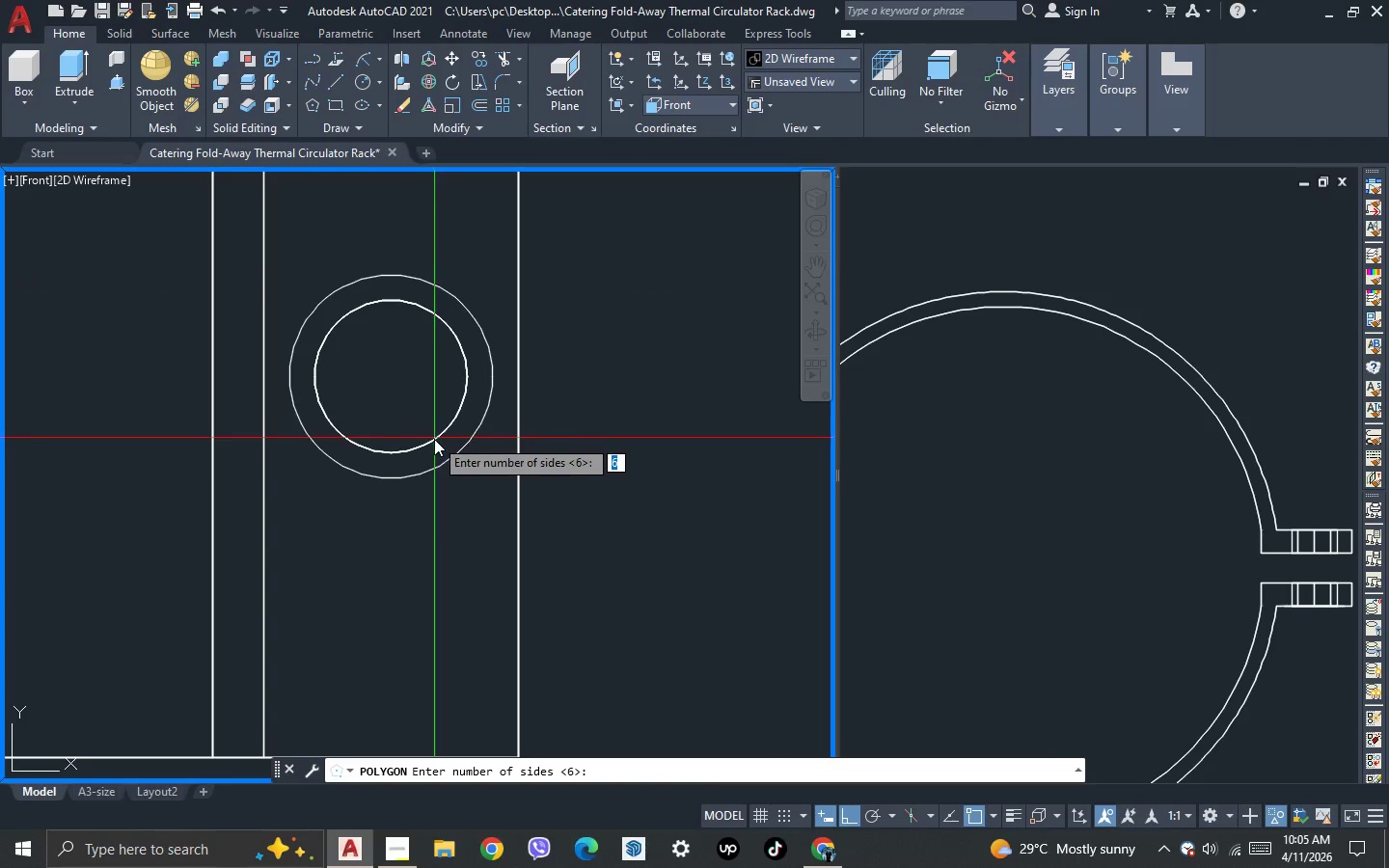 
key(Space)
 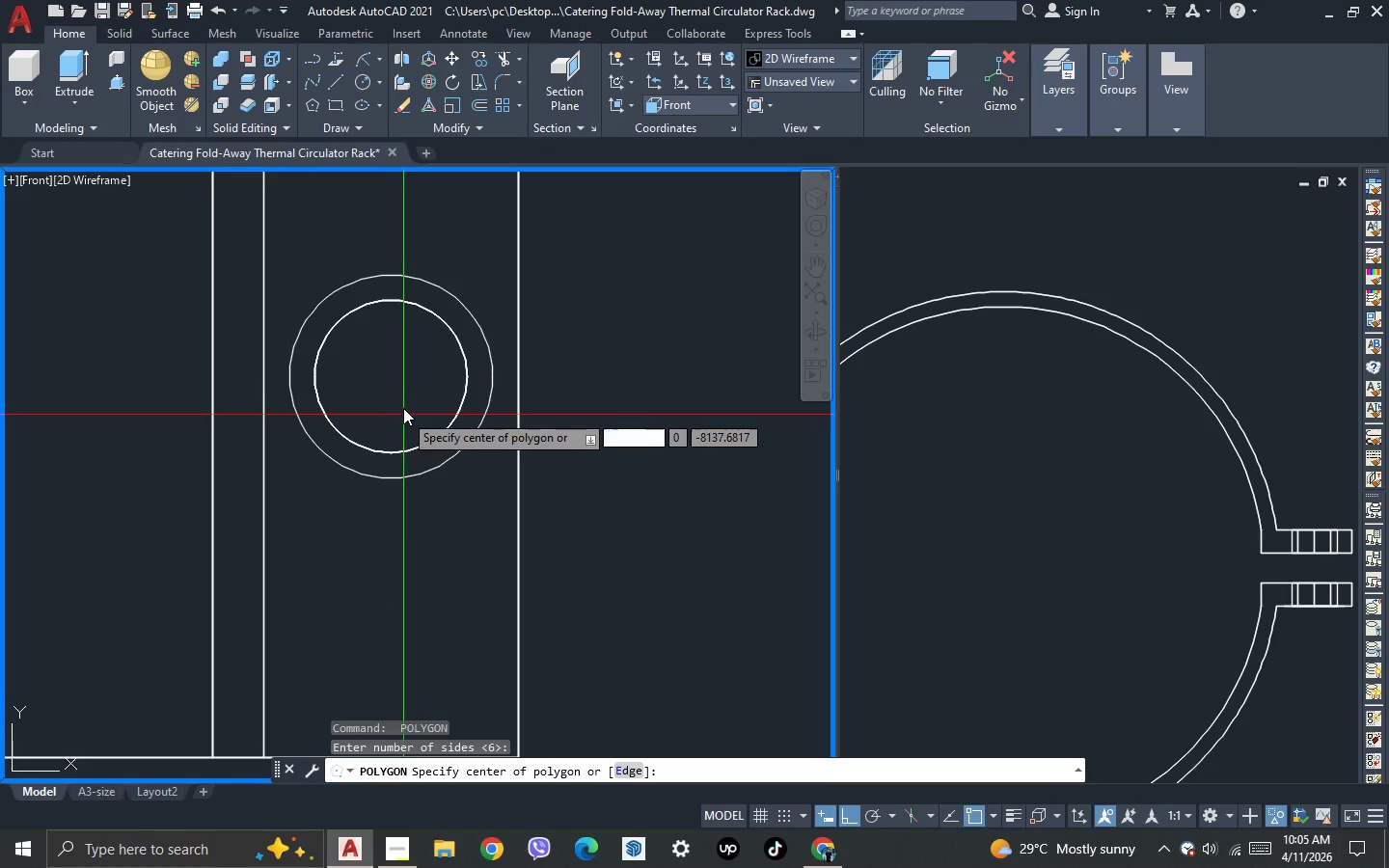 
wait(5.05)
 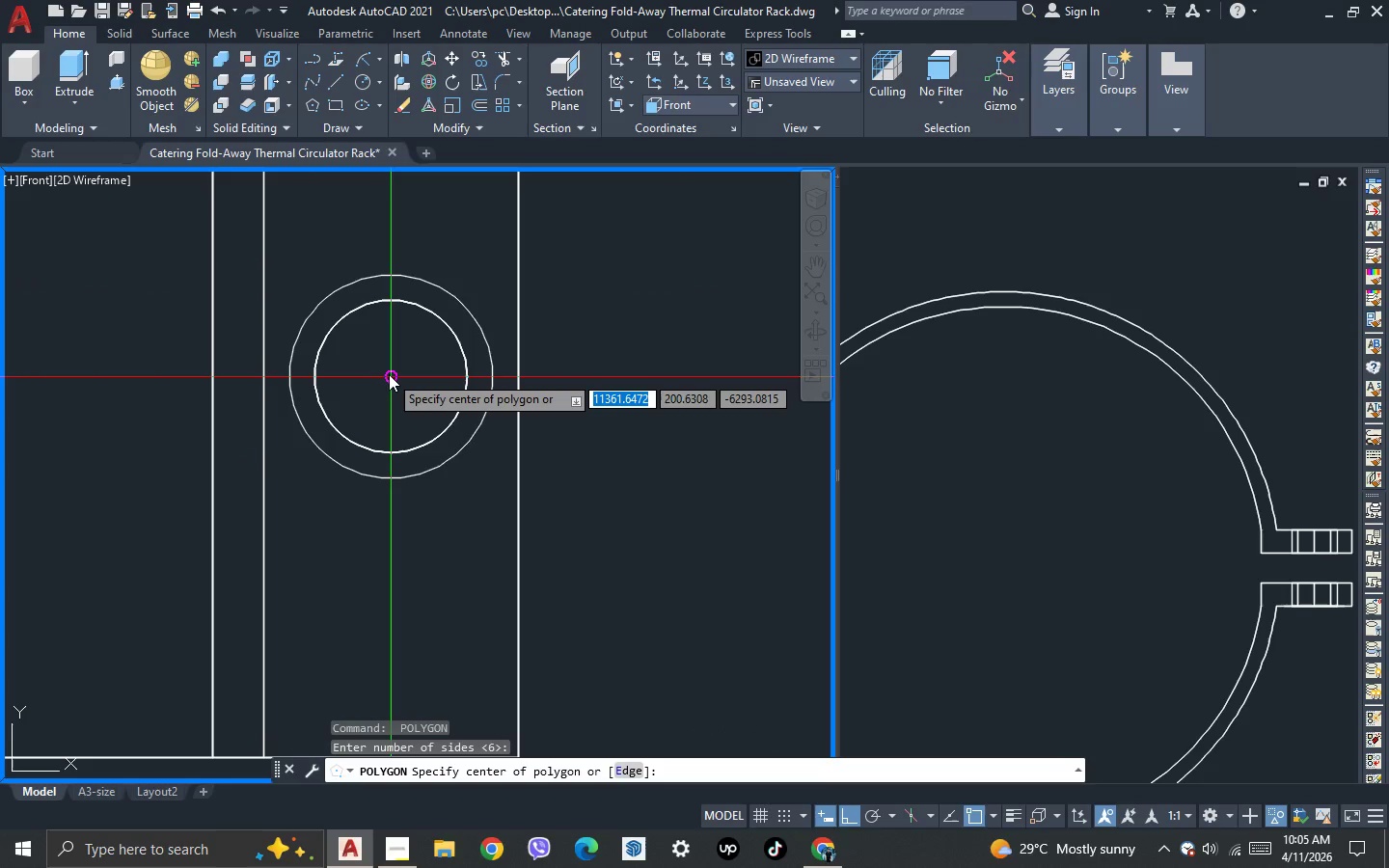 
key(Space)
 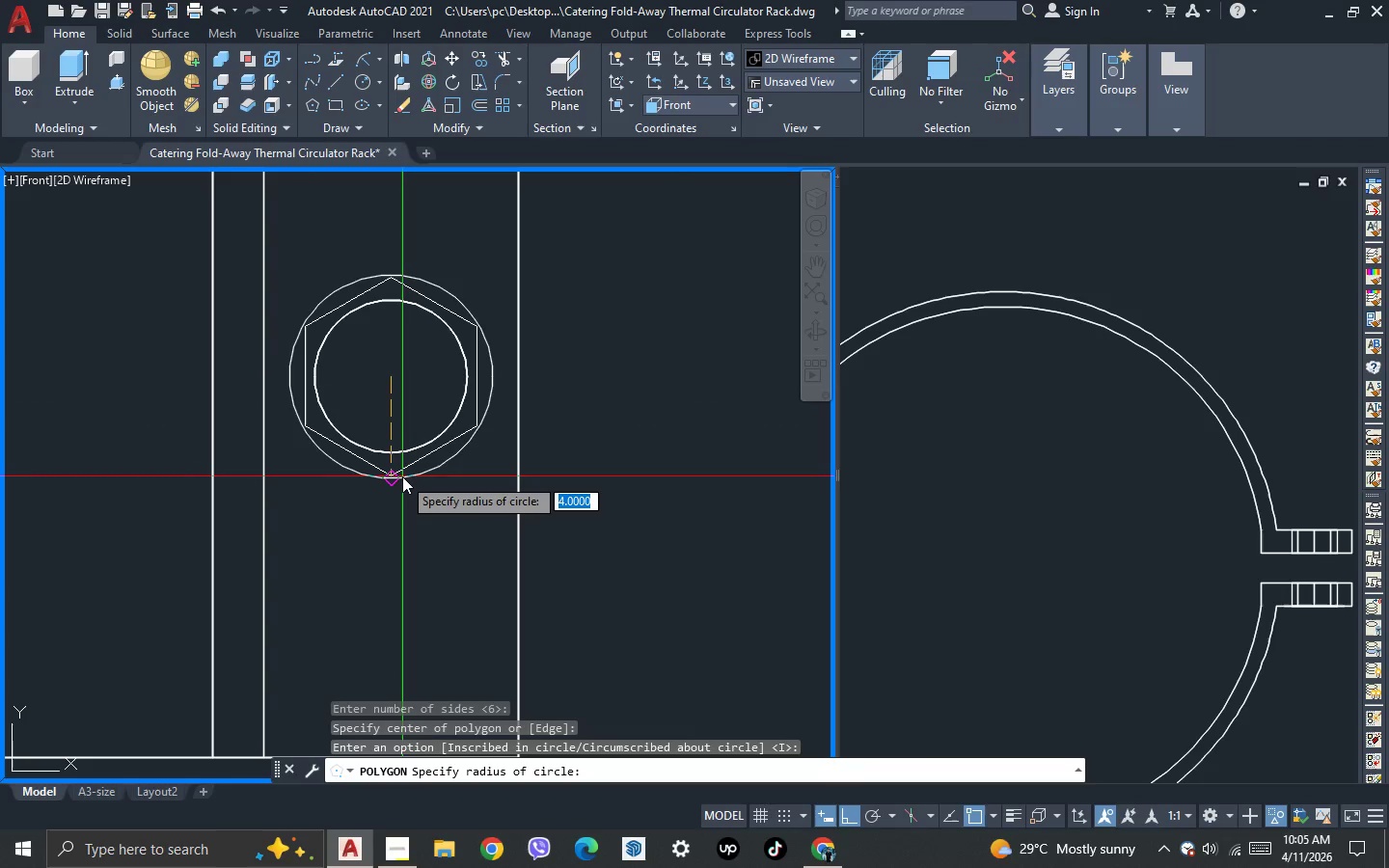 
left_click([402, 476])
 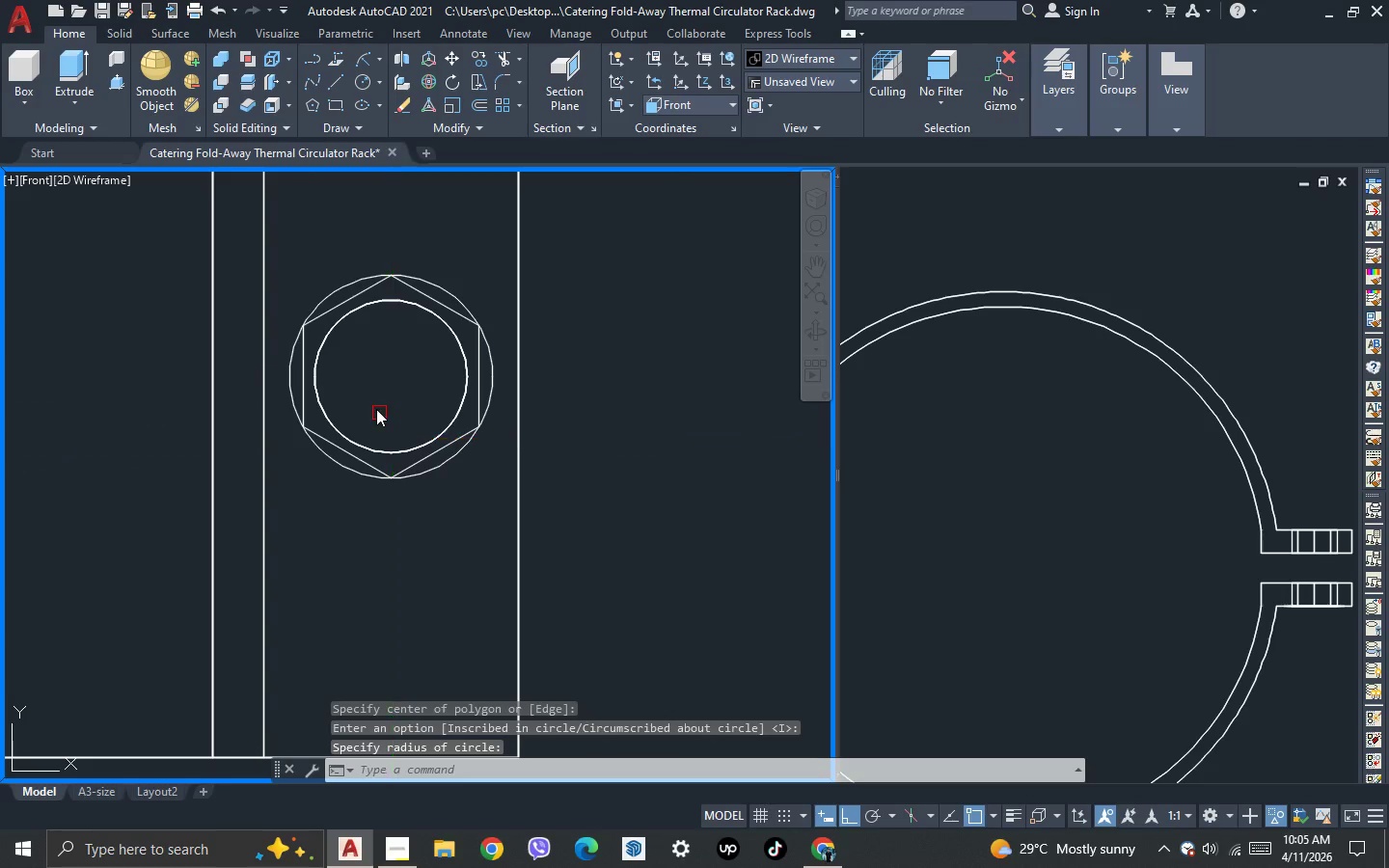 
scroll: coordinate [373, 404], scroll_direction: down, amount: 1.0
 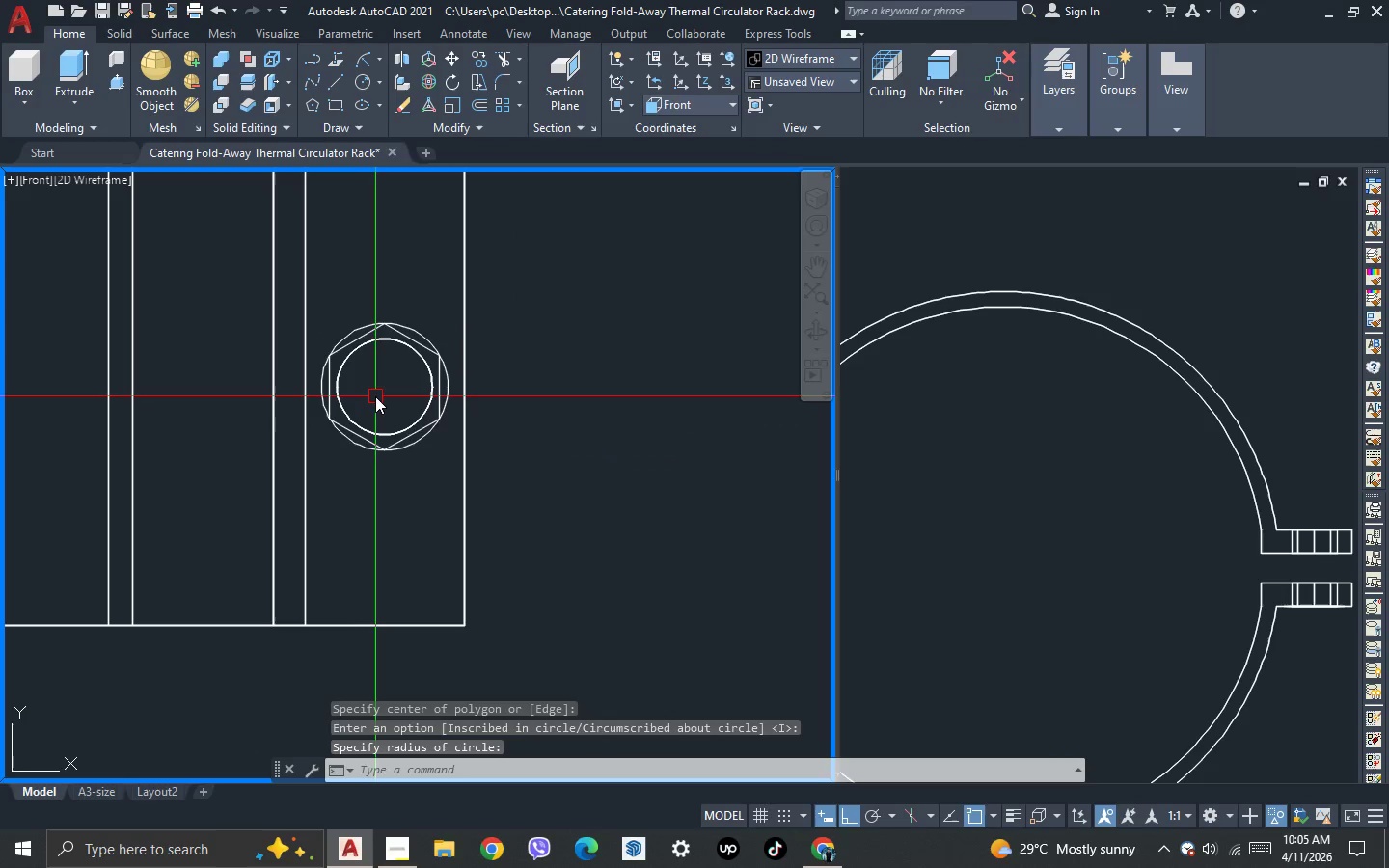 
key(3)
 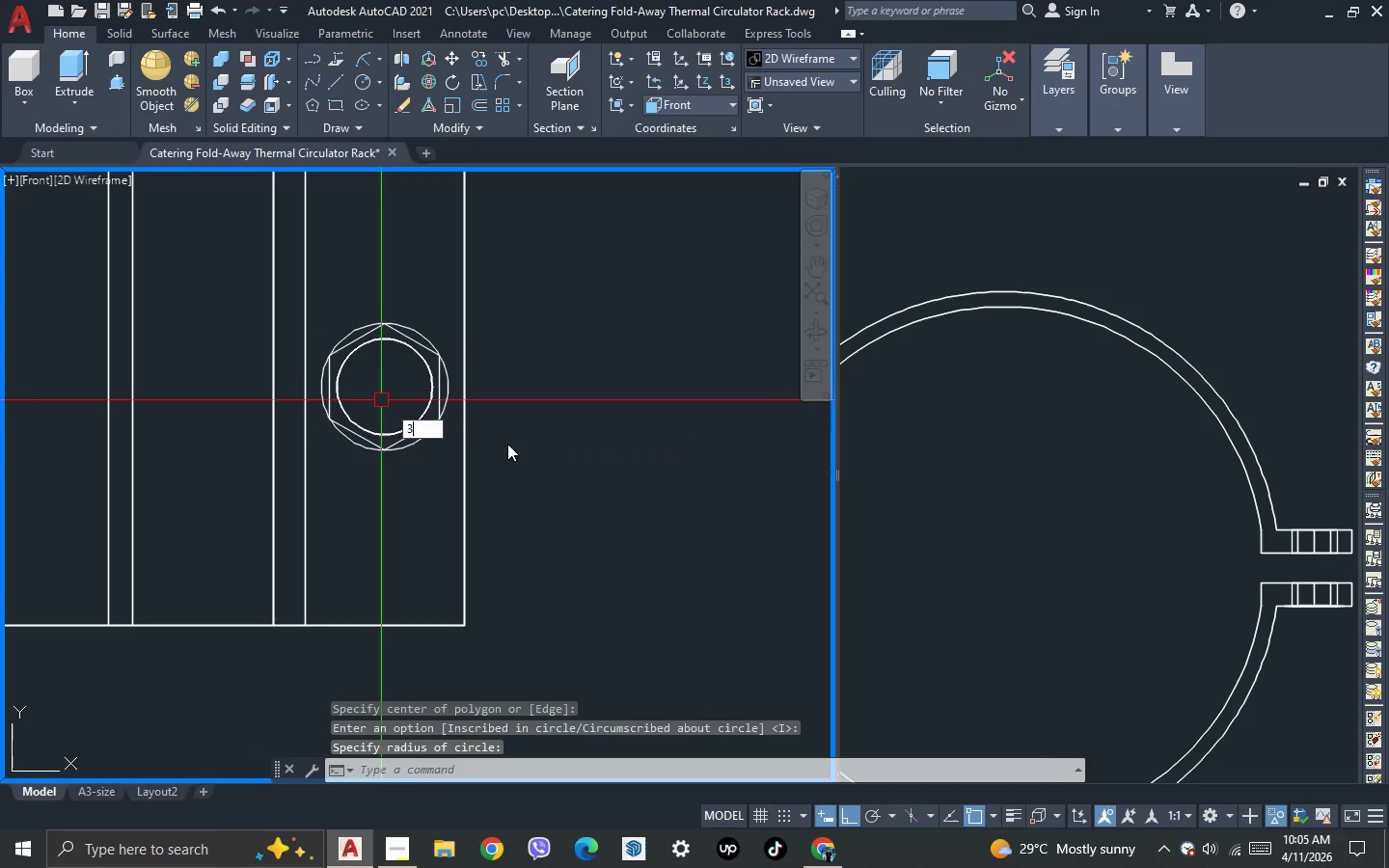 
key(Space)
 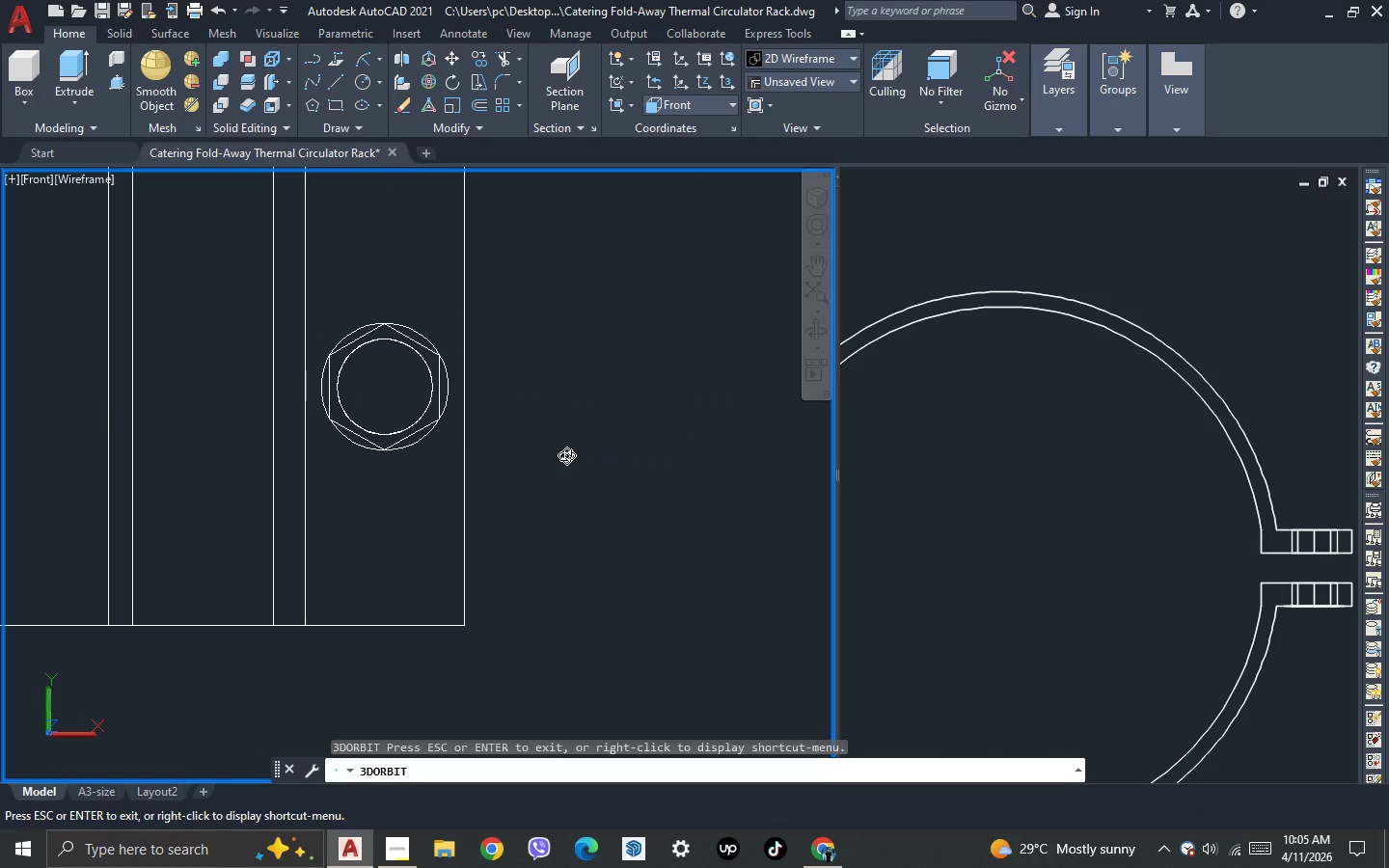 
left_click_drag(start_coordinate=[566, 455], to_coordinate=[463, 526])
 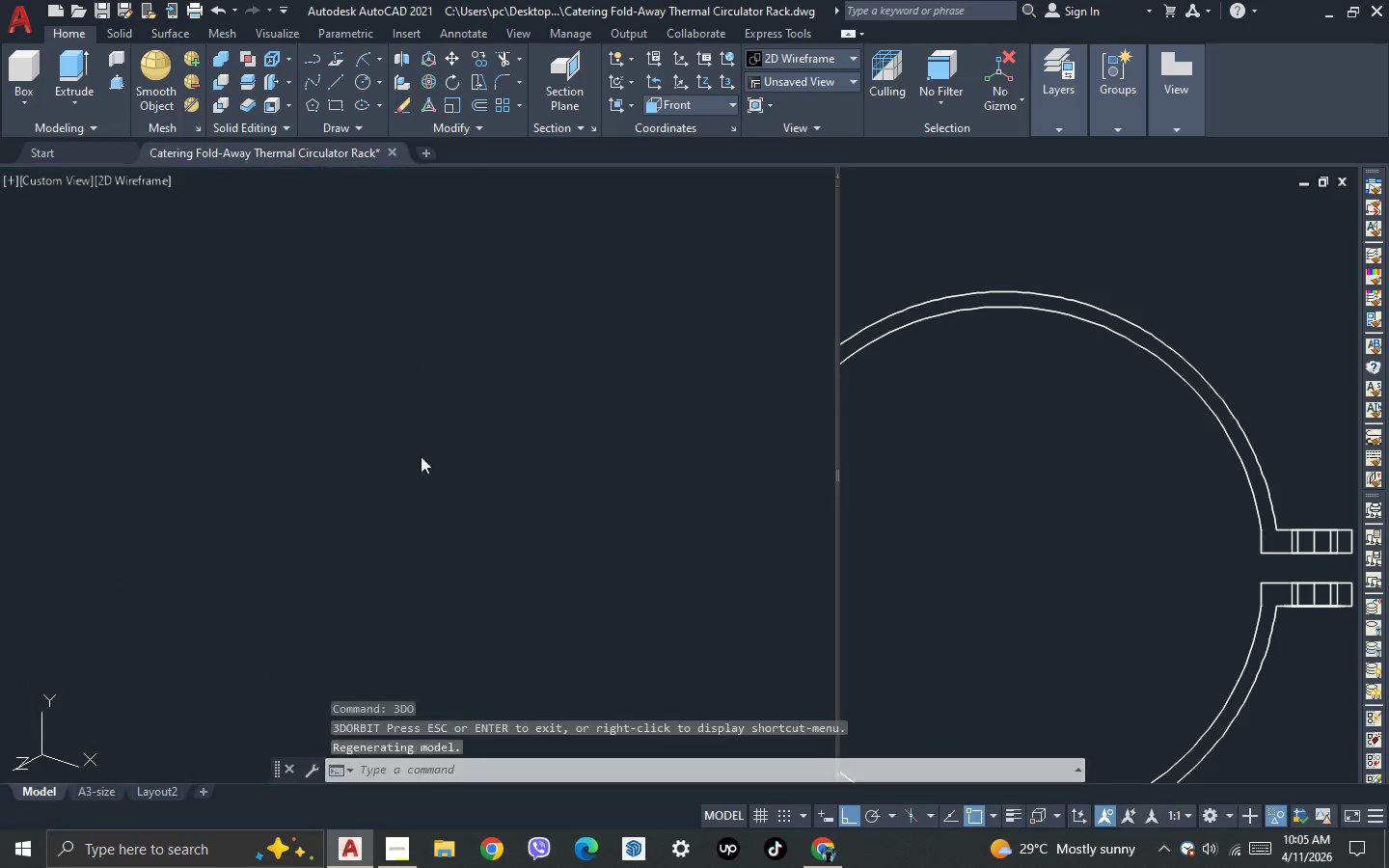 
key(Escape)
 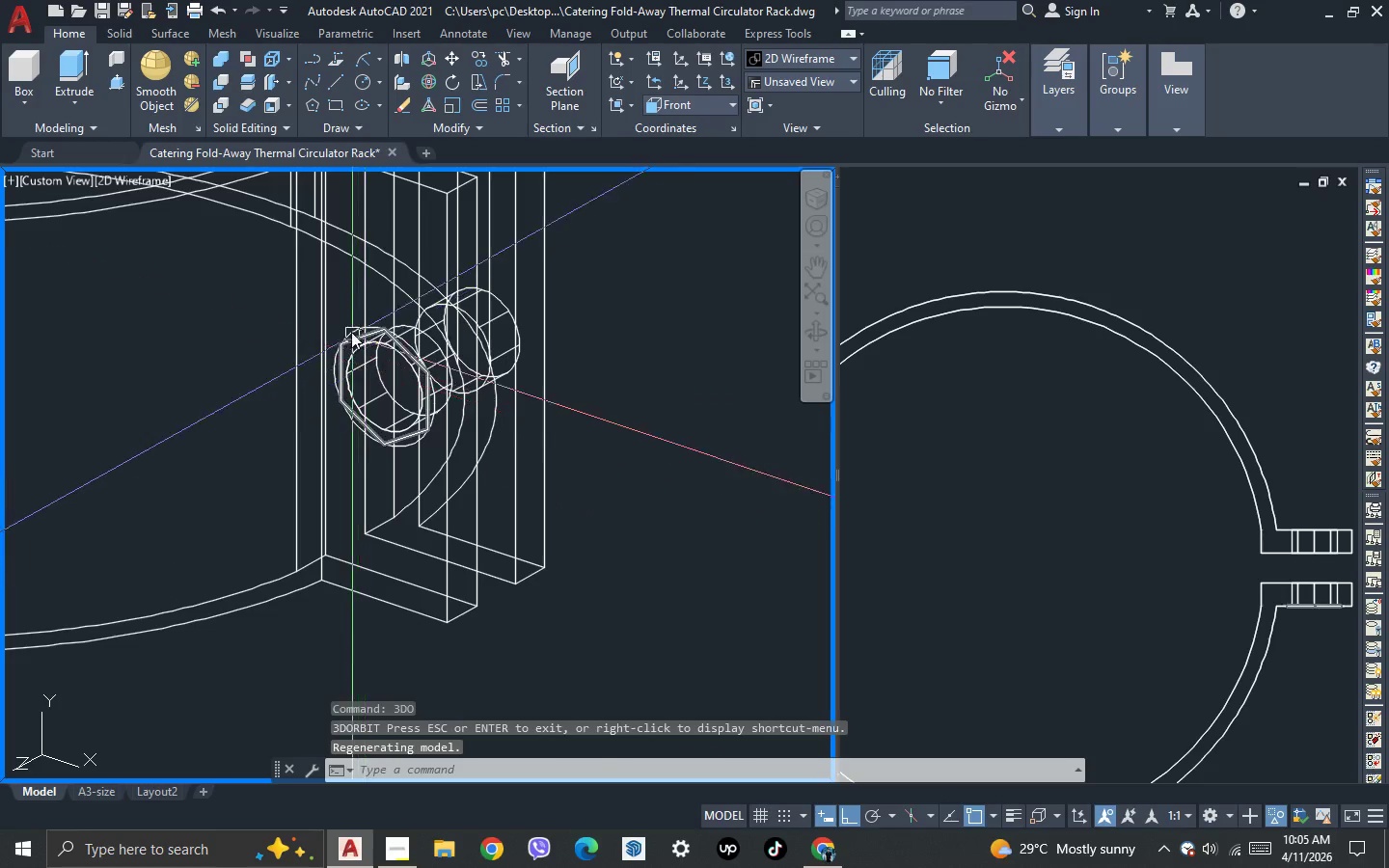 
scroll: coordinate [351, 325], scroll_direction: up, amount: 2.0
 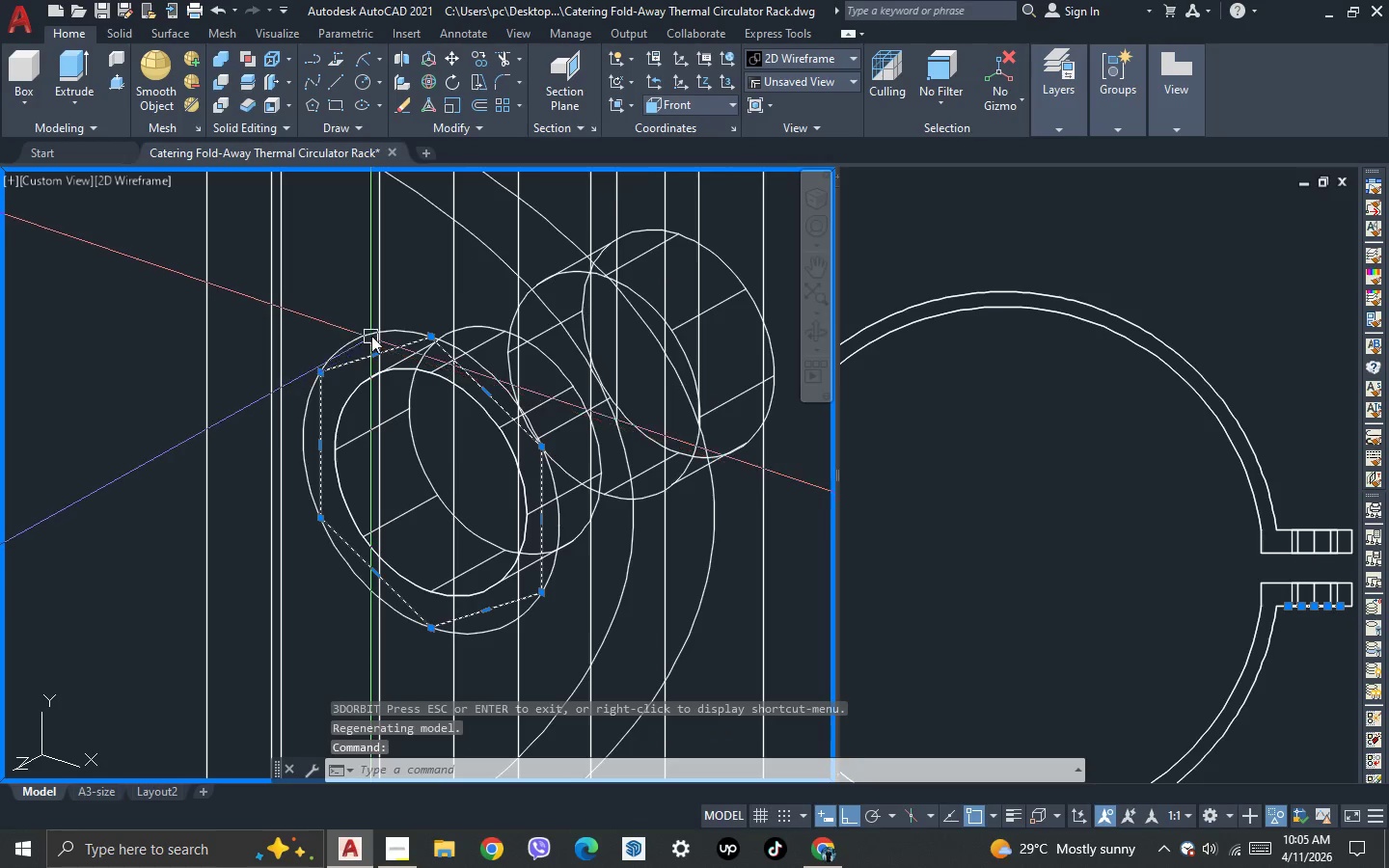 
double_click([371, 333])
 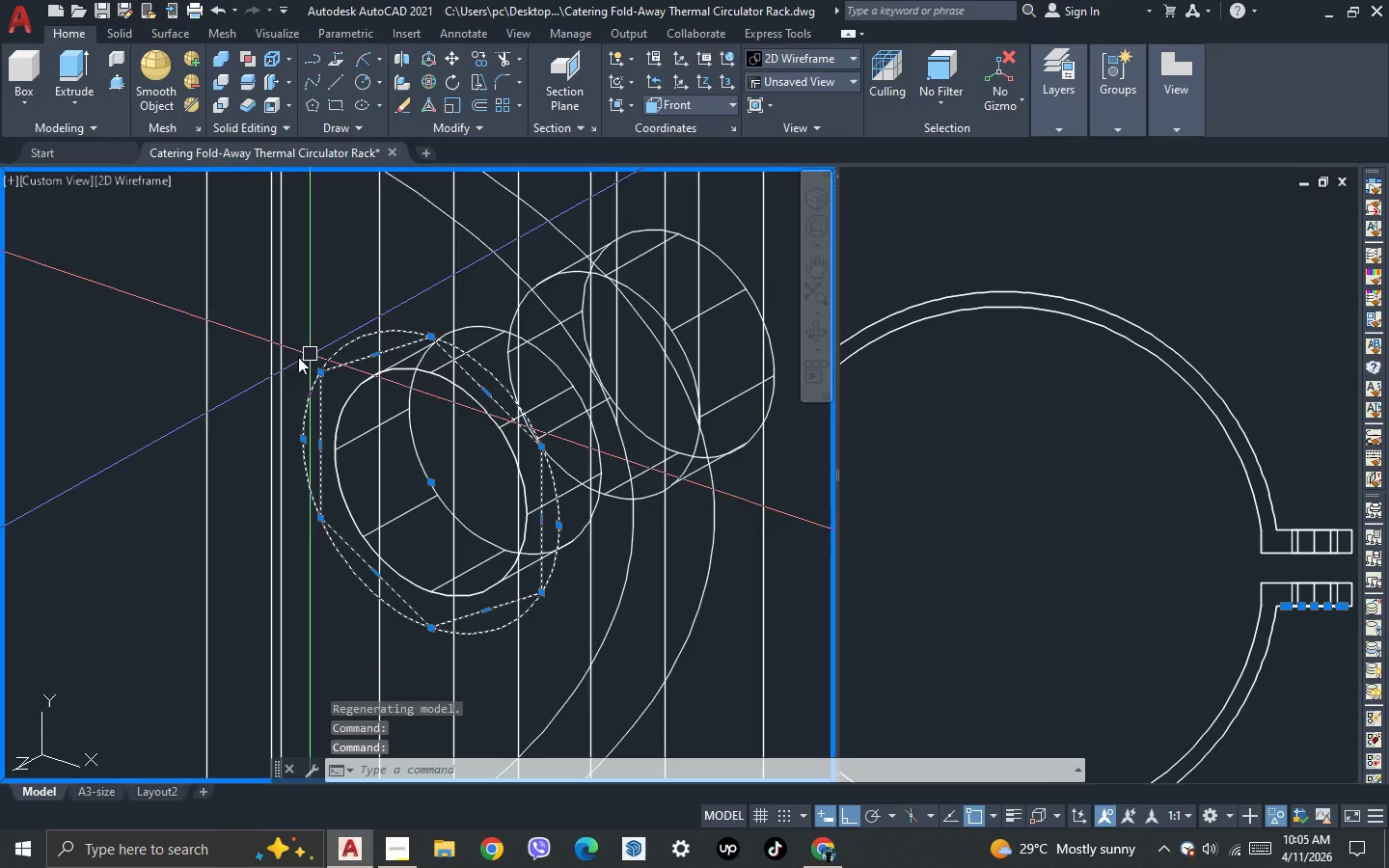 
scroll: coordinate [297, 357], scroll_direction: down, amount: 1.0
 